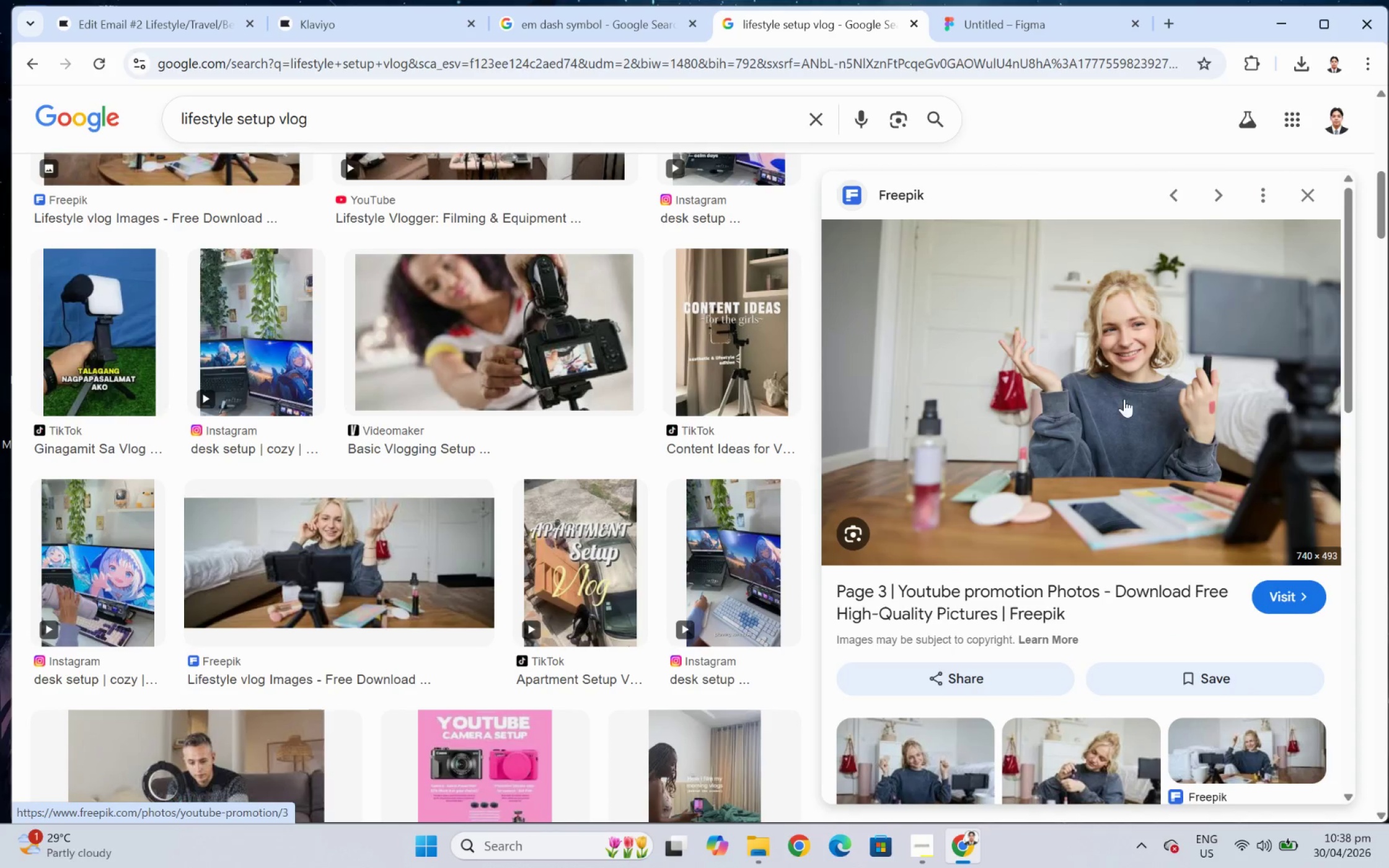 
right_click([1119, 396])
 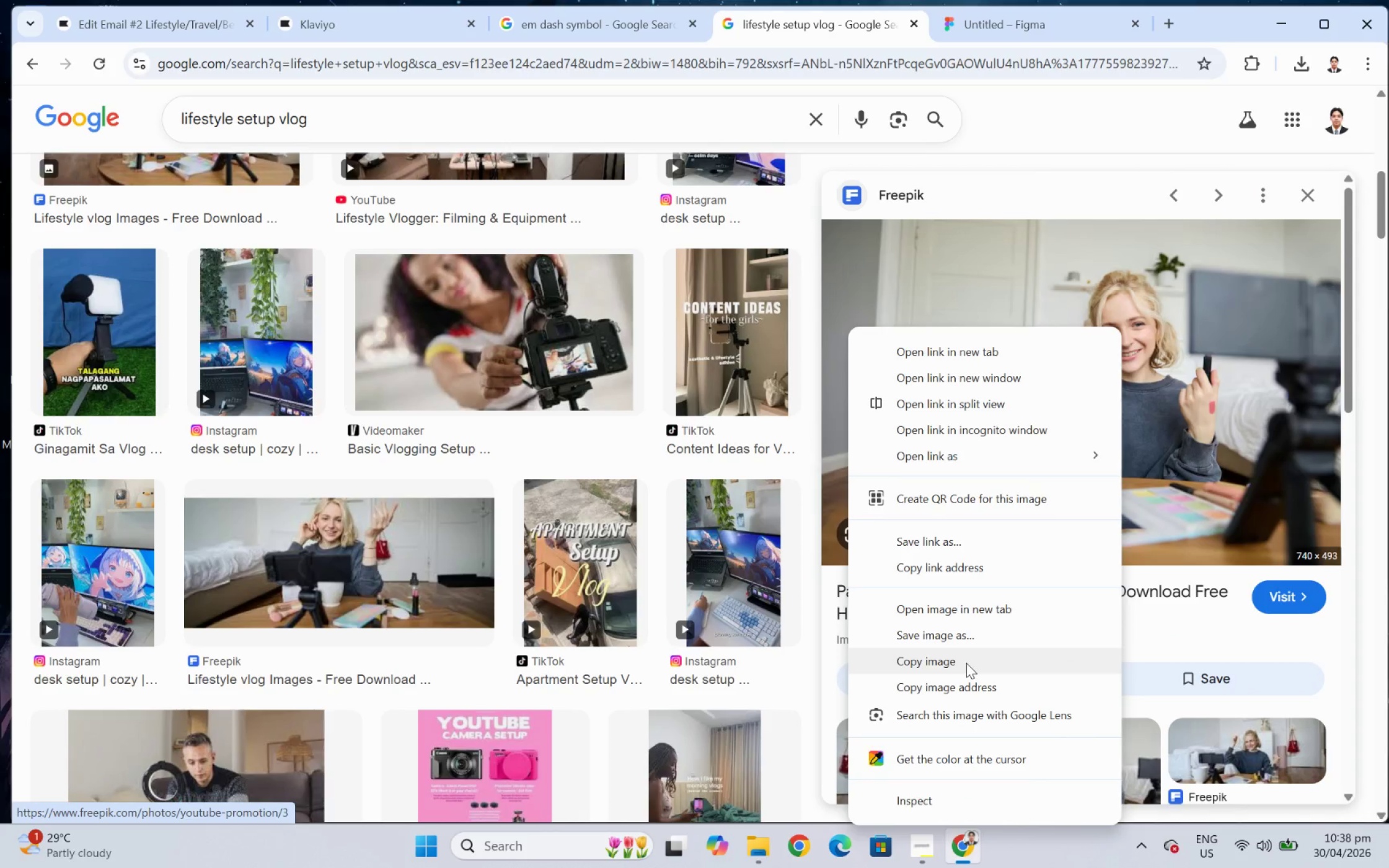 
left_click([966, 662])
 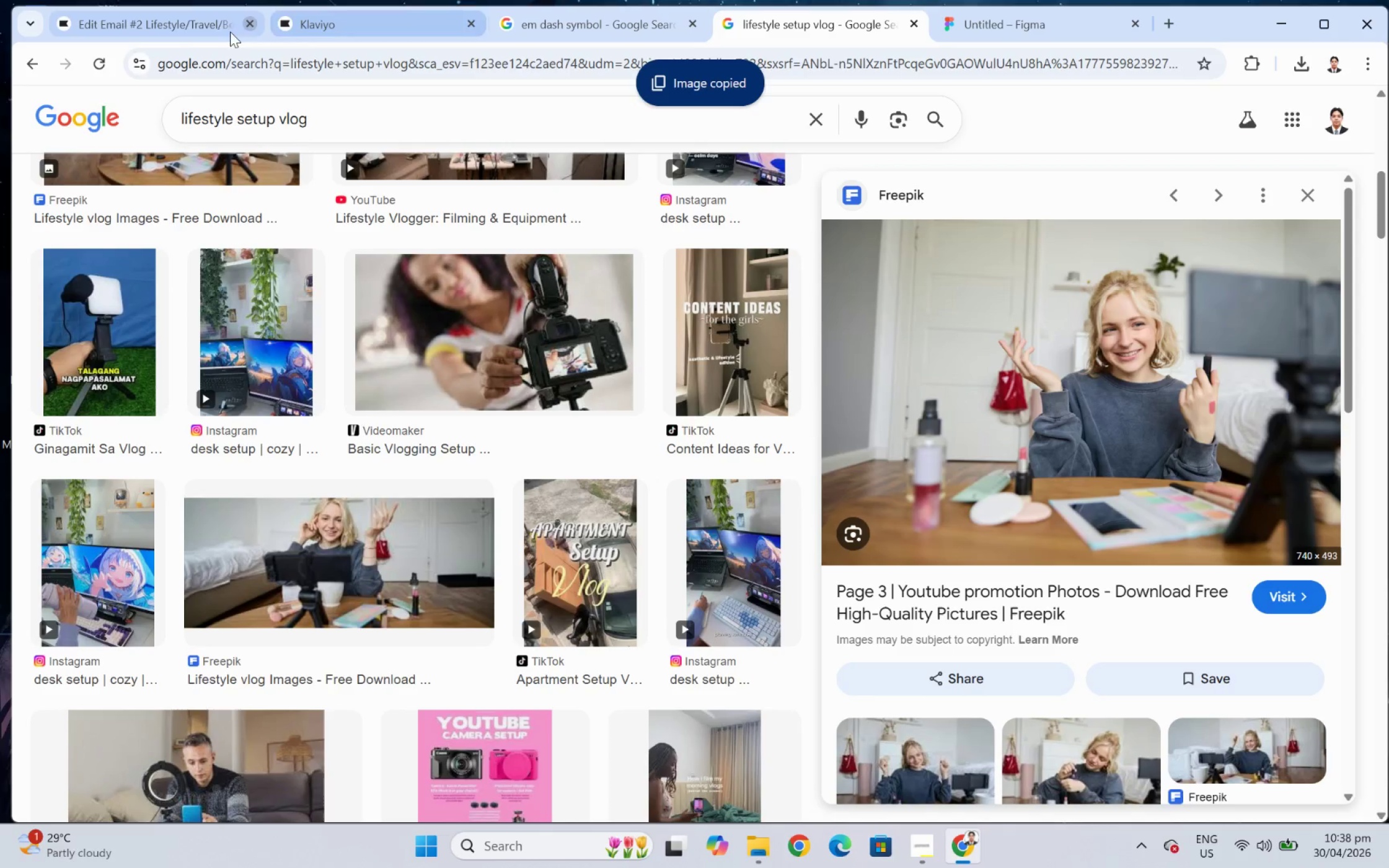 
left_click([152, 24])
 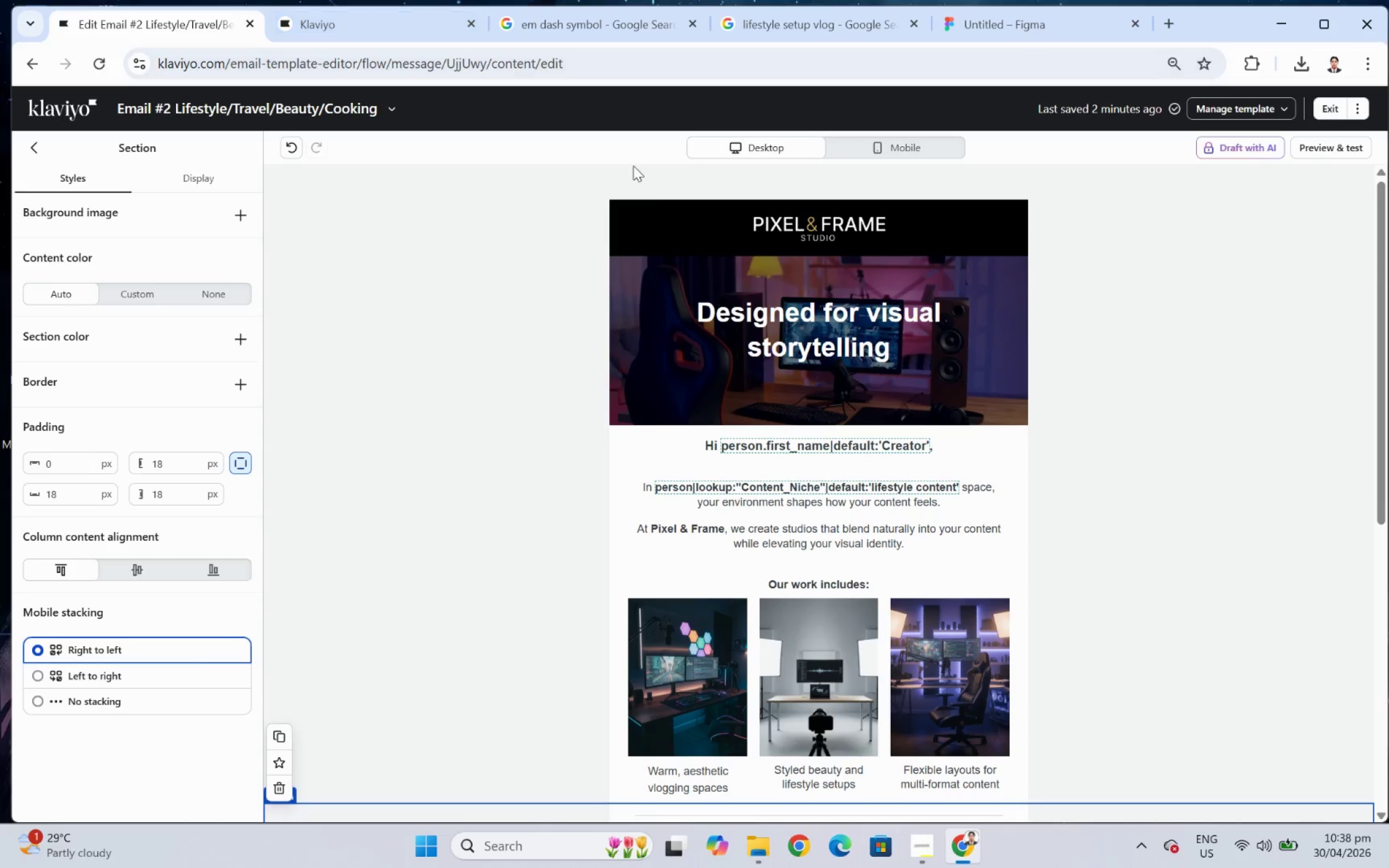 
scroll: coordinate [947, 384], scroll_direction: up, amount: 1.0
 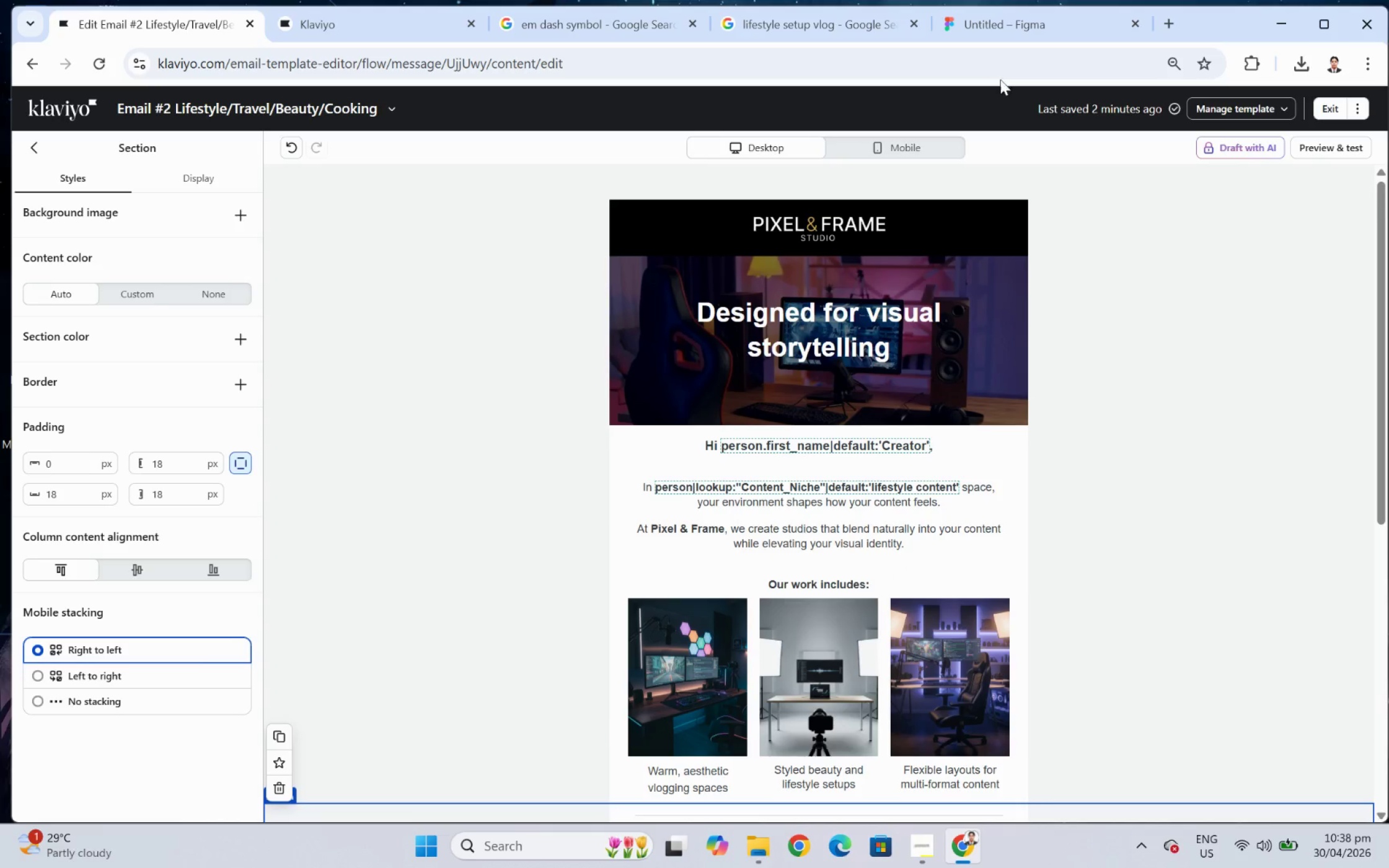 
left_click([1003, 26])
 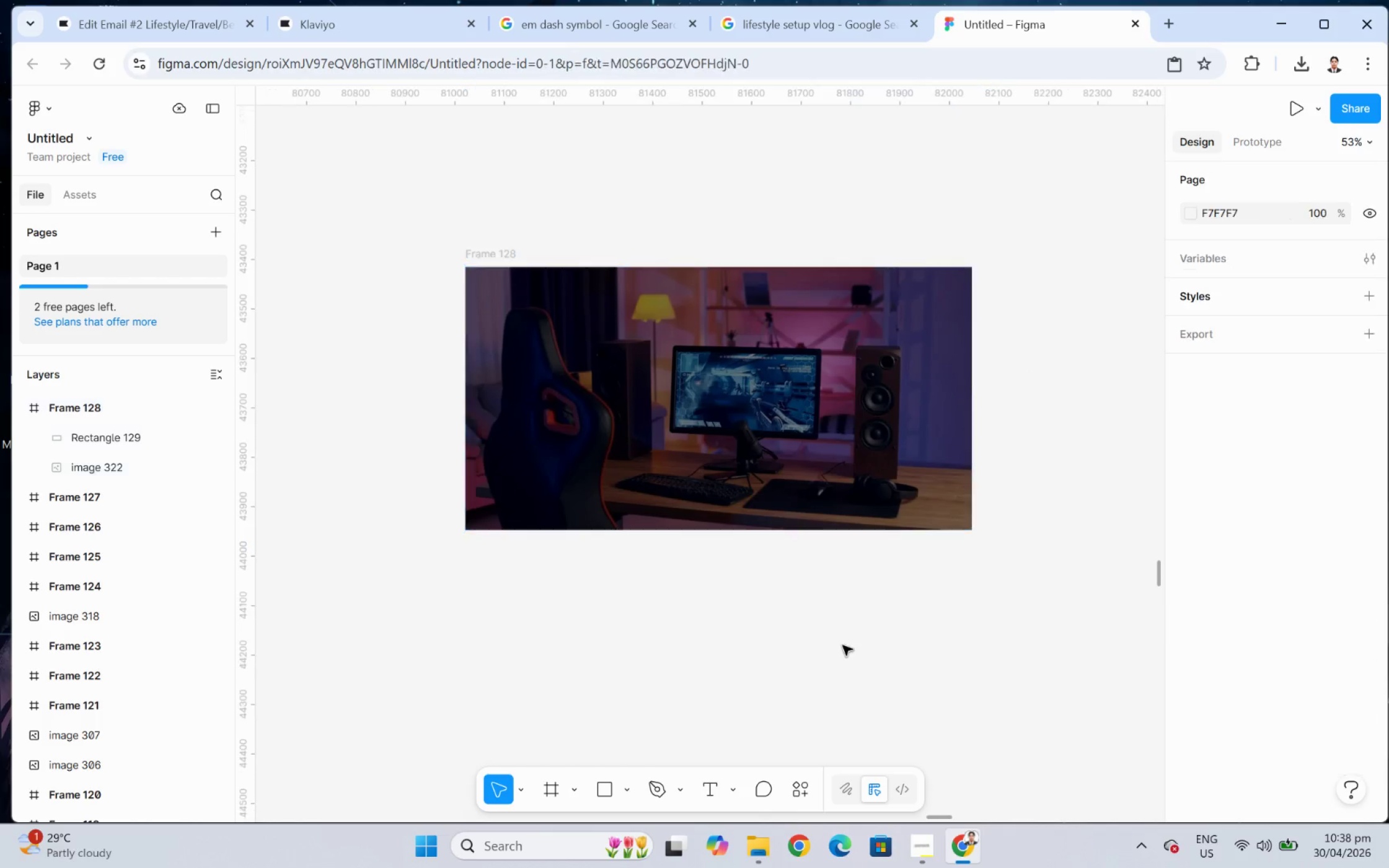 
key(Control+V)
 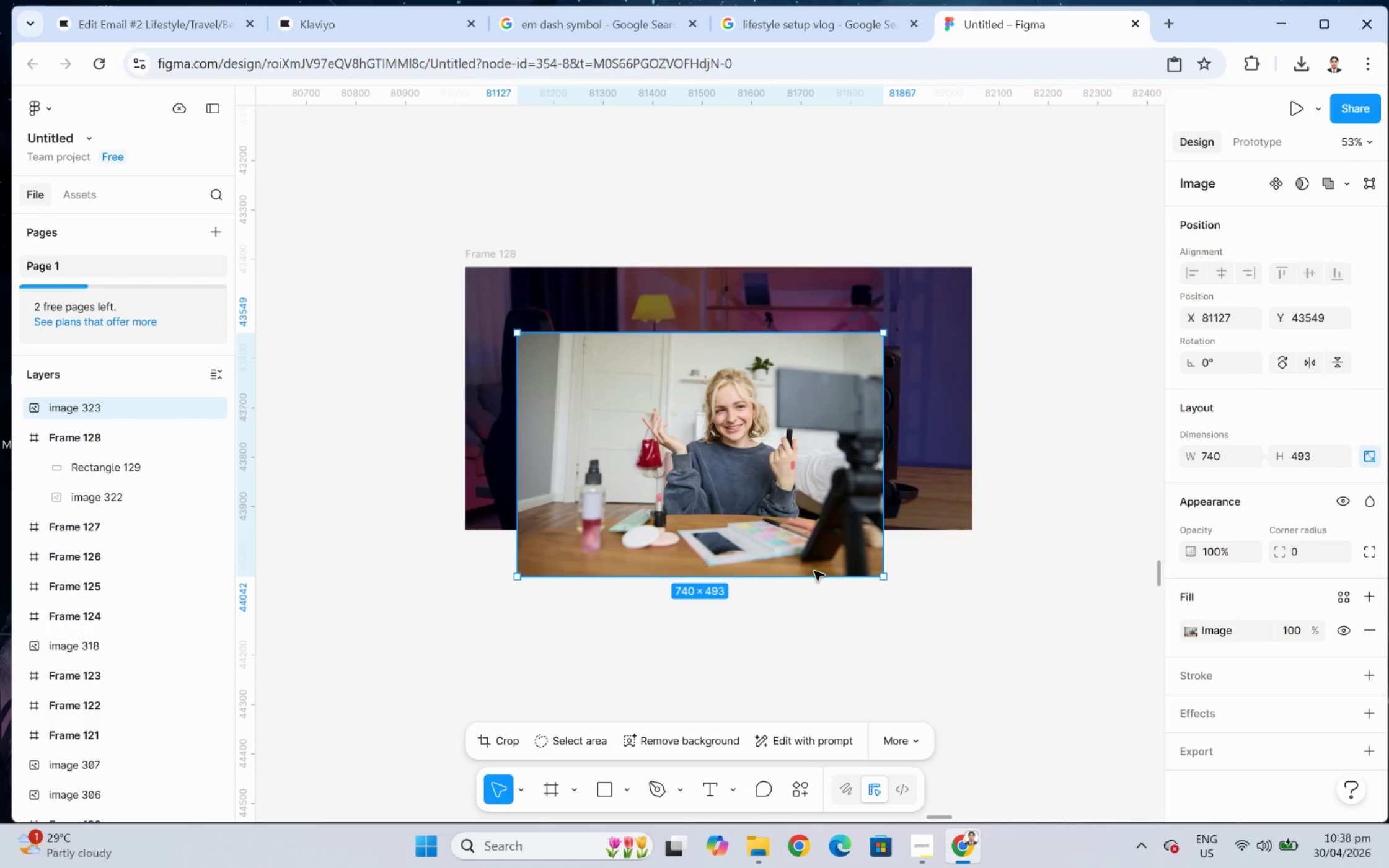 
left_click_drag(start_coordinate=[734, 476], to_coordinate=[681, 689])
 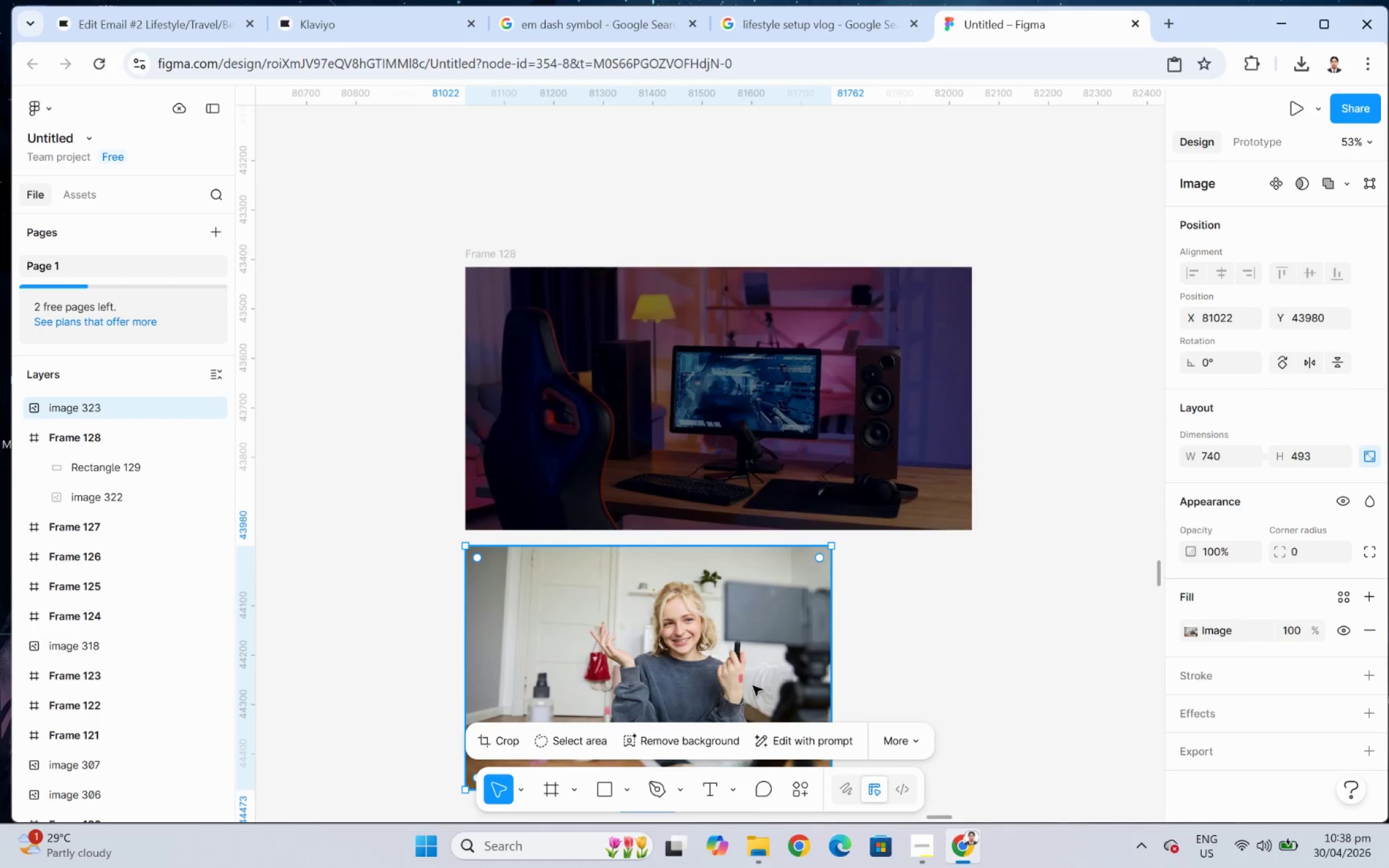 
scroll: coordinate [792, 682], scroll_direction: down, amount: 3.0
 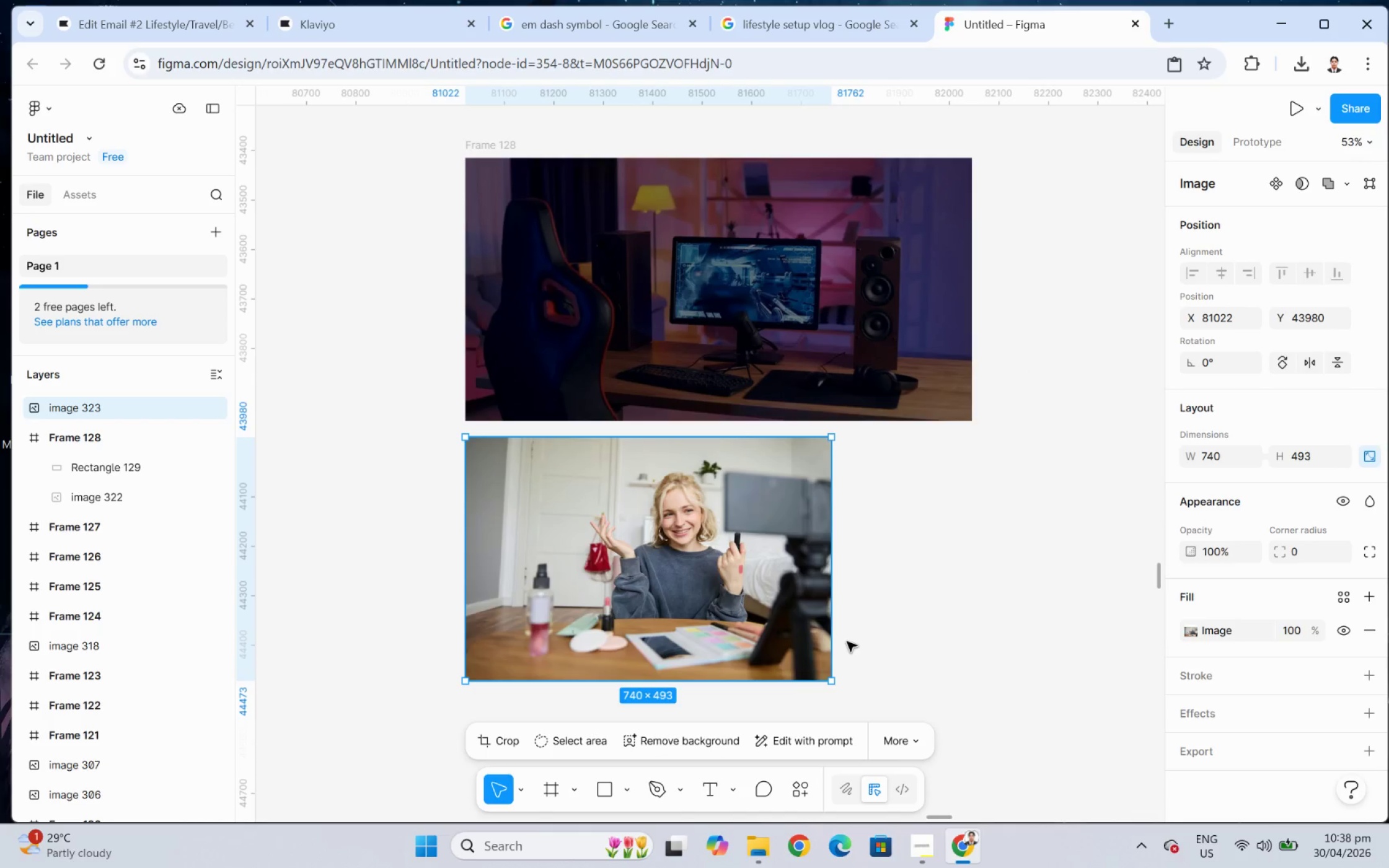 
hold_key(key=ShiftLeft, duration=0.64)
 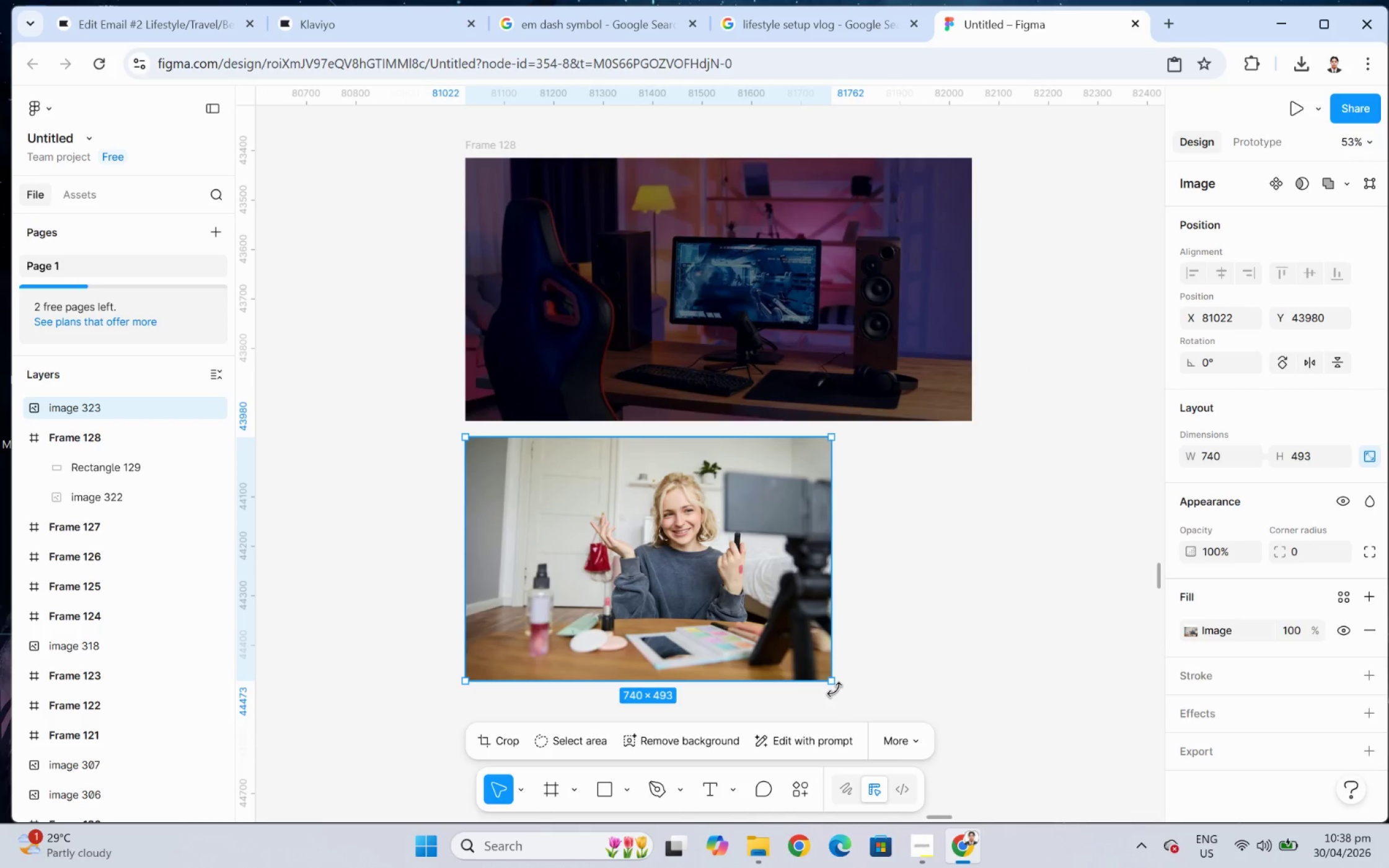 
hold_key(key=ShiftLeft, duration=2.74)
left_click_drag(start_coordinate=[832, 682], to_coordinate=[955, 772])
 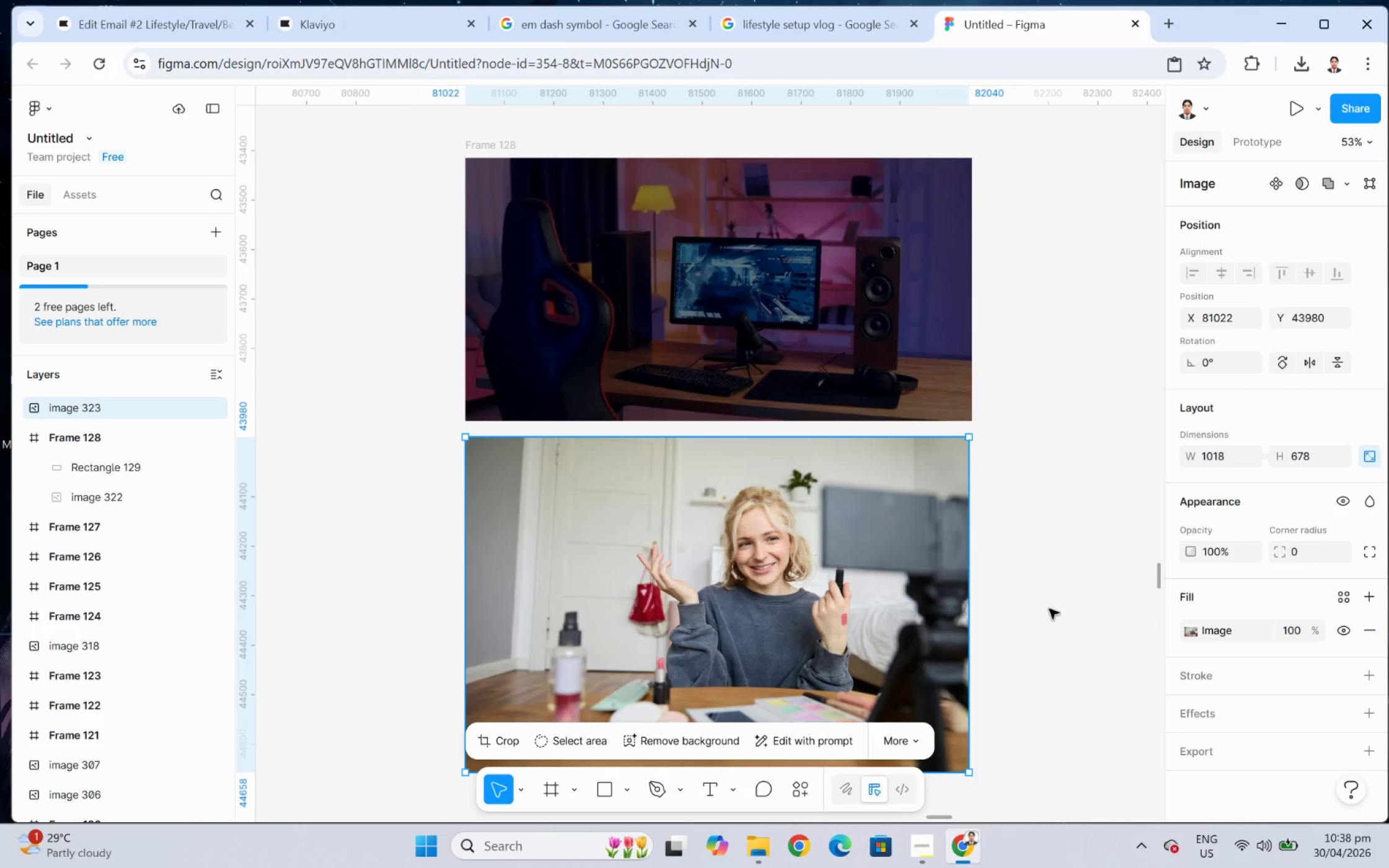 
left_click([1056, 584])
 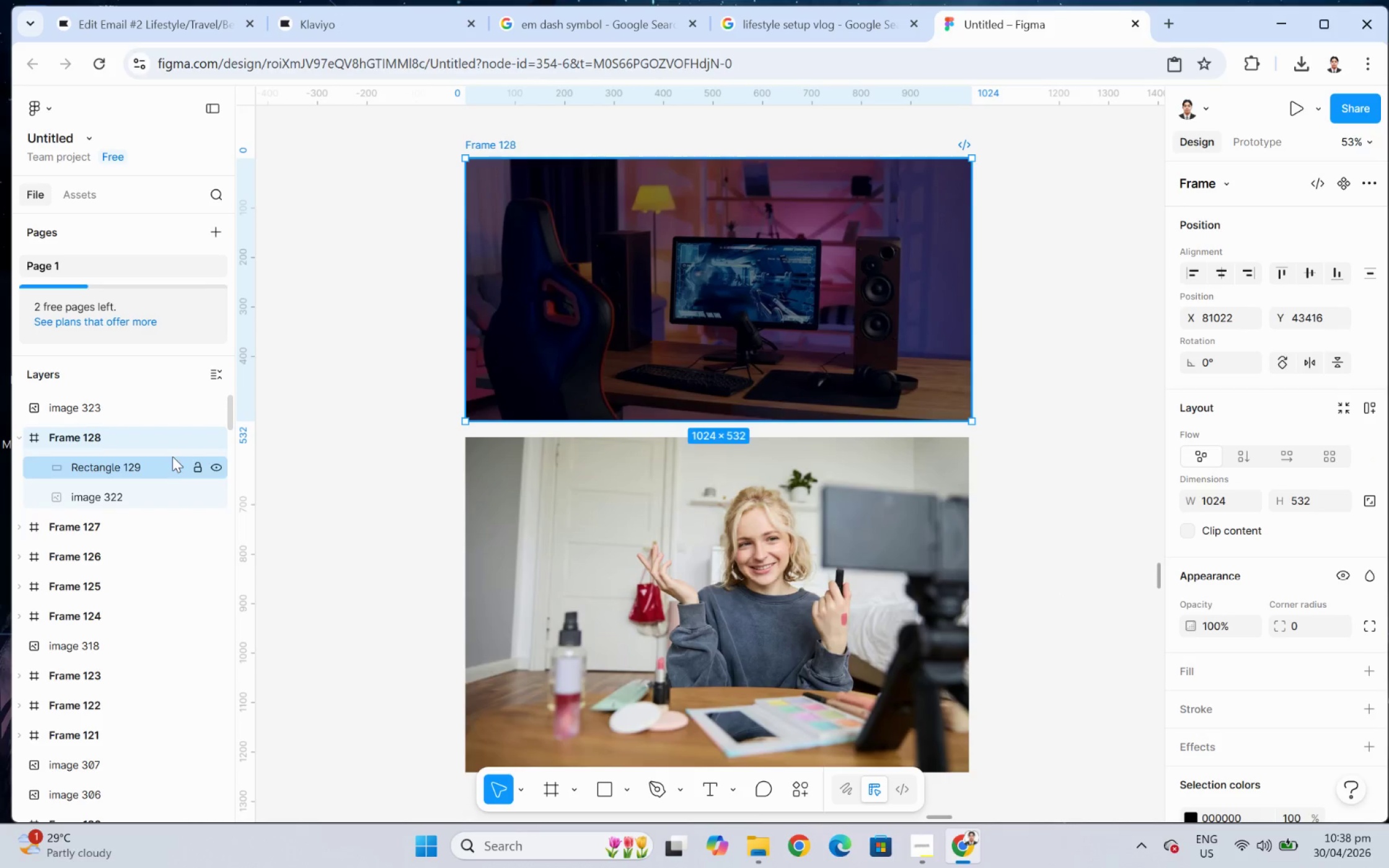 
left_click([146, 468])
 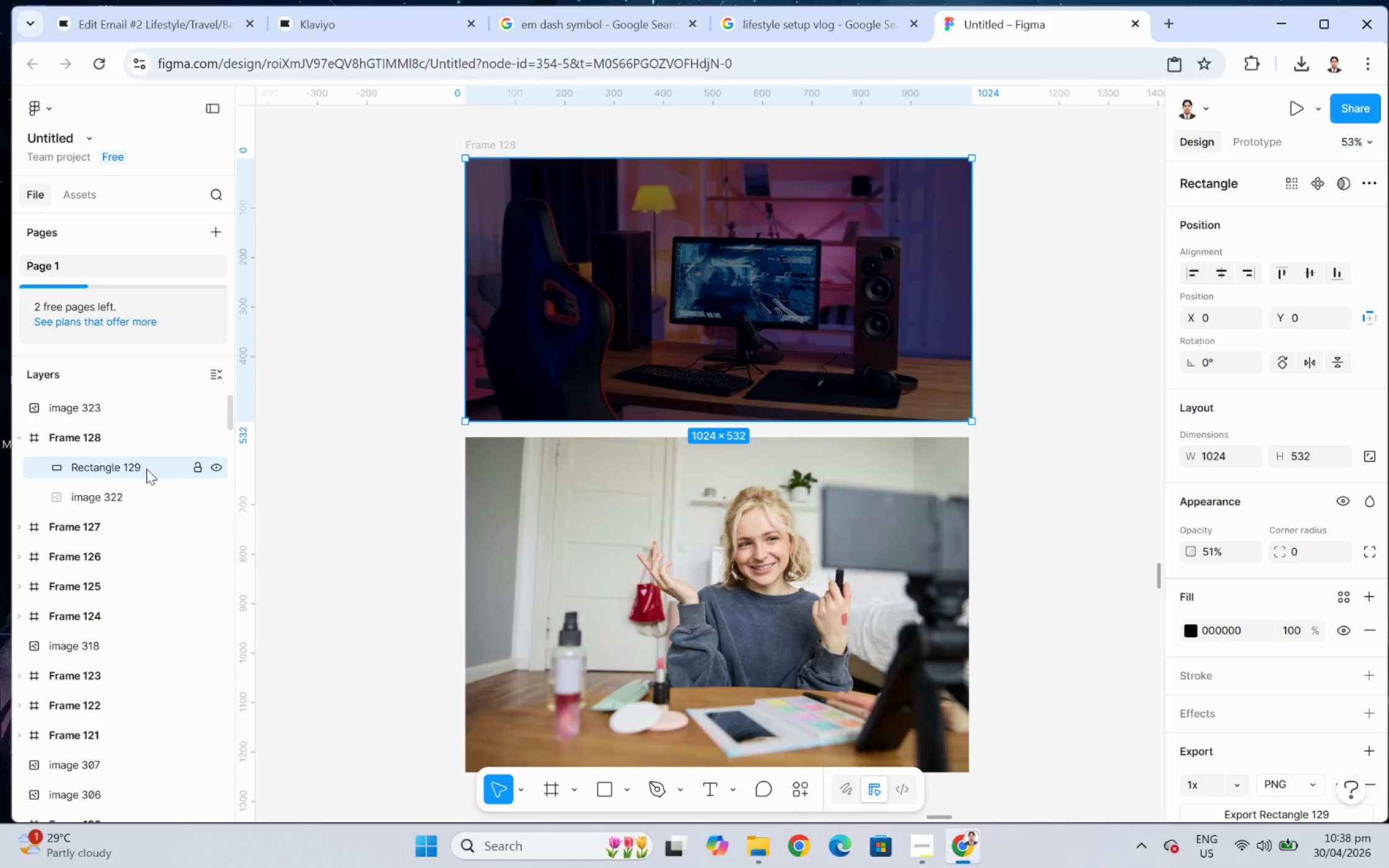 
key(Control+C)
 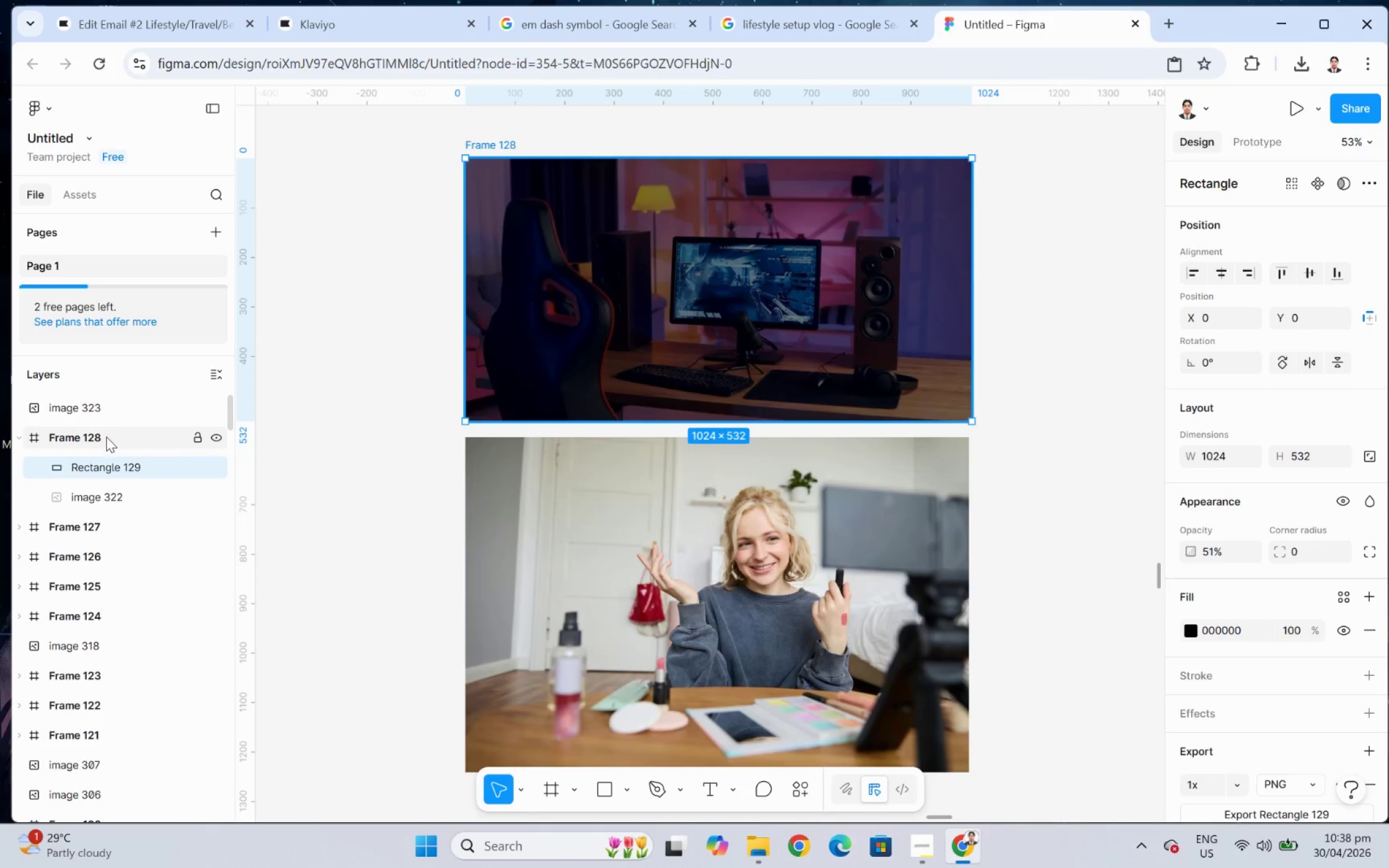 
left_click([114, 416])
 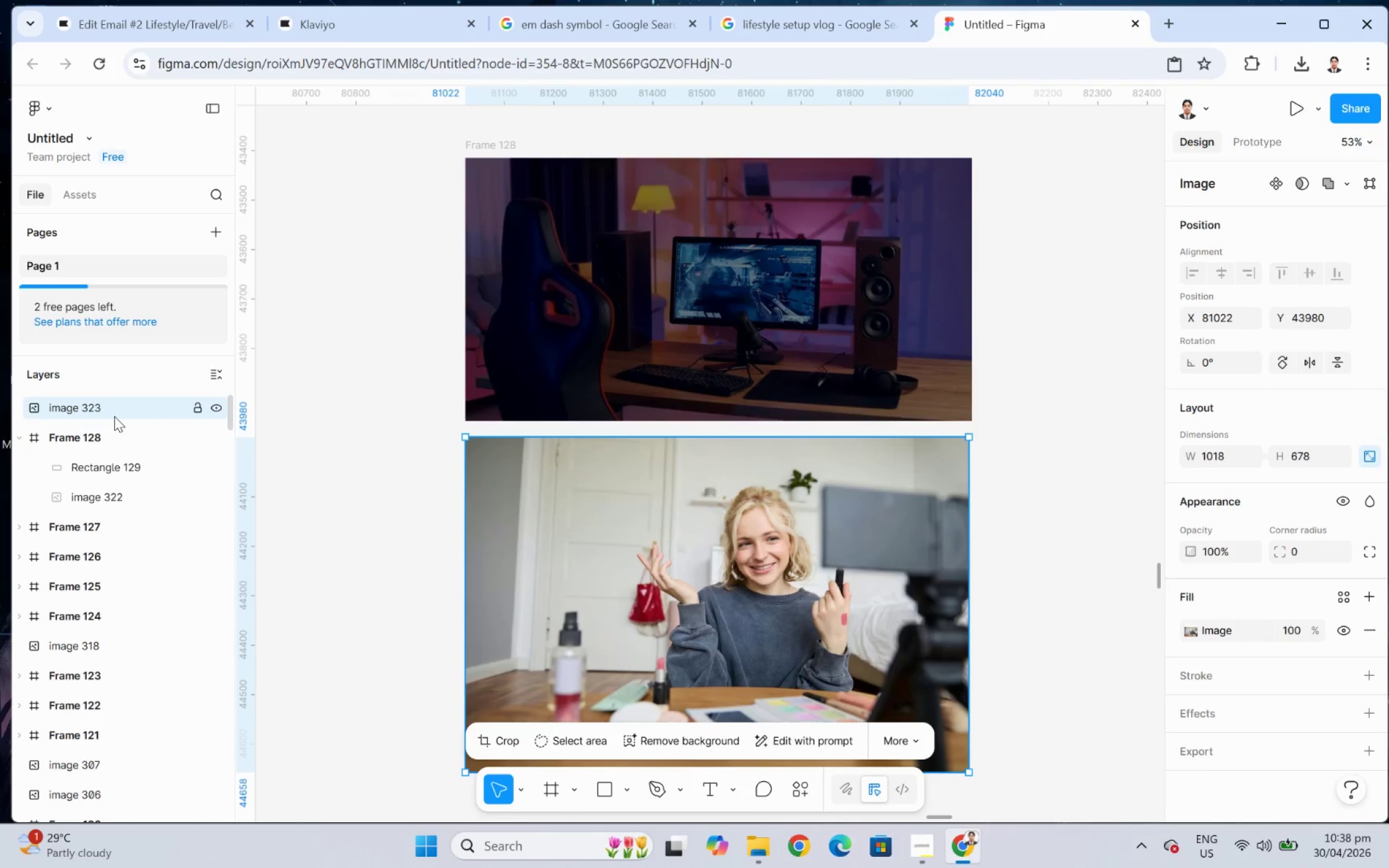 
key(Control+ControlLeft)
 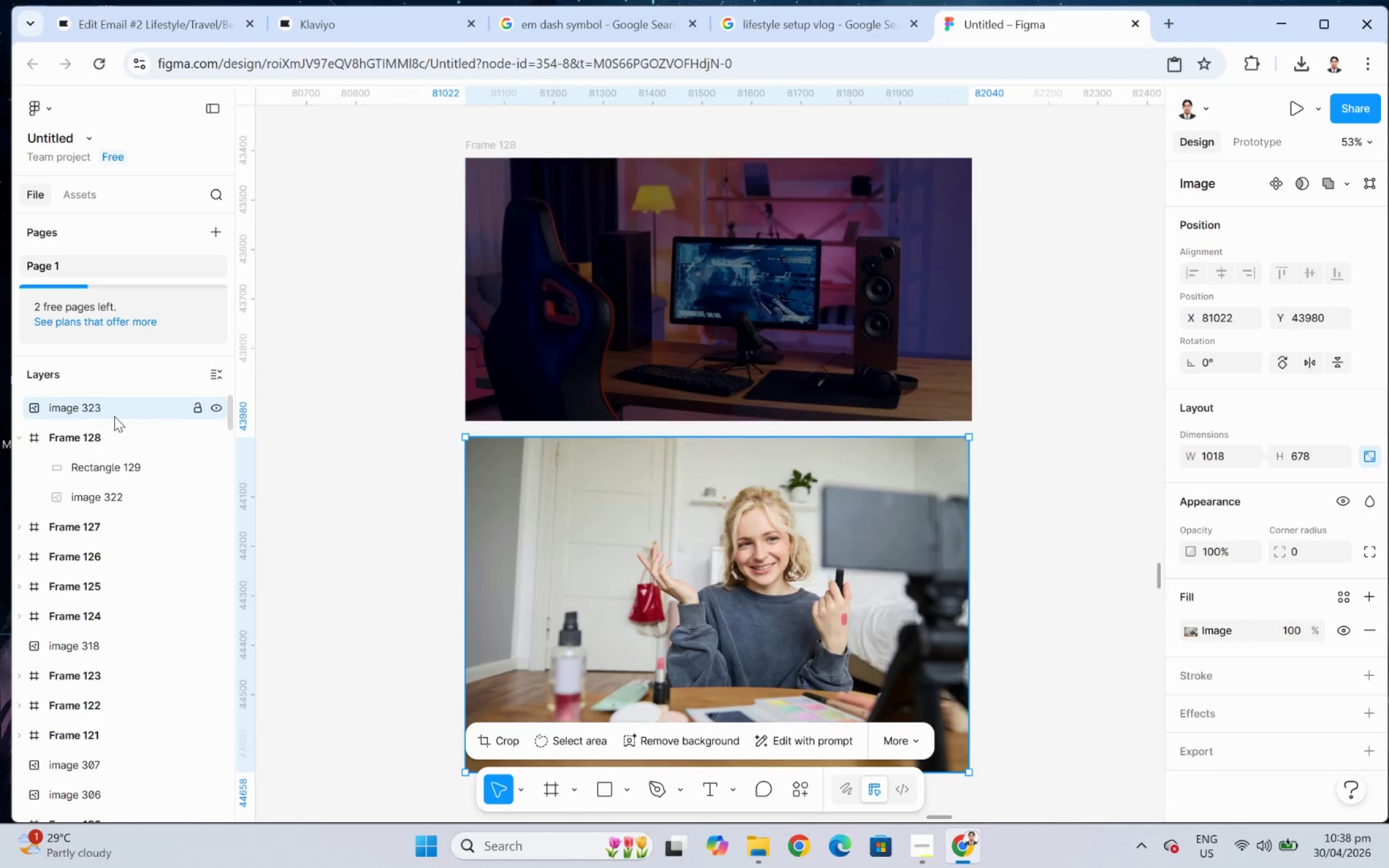 
key(Control+V)
 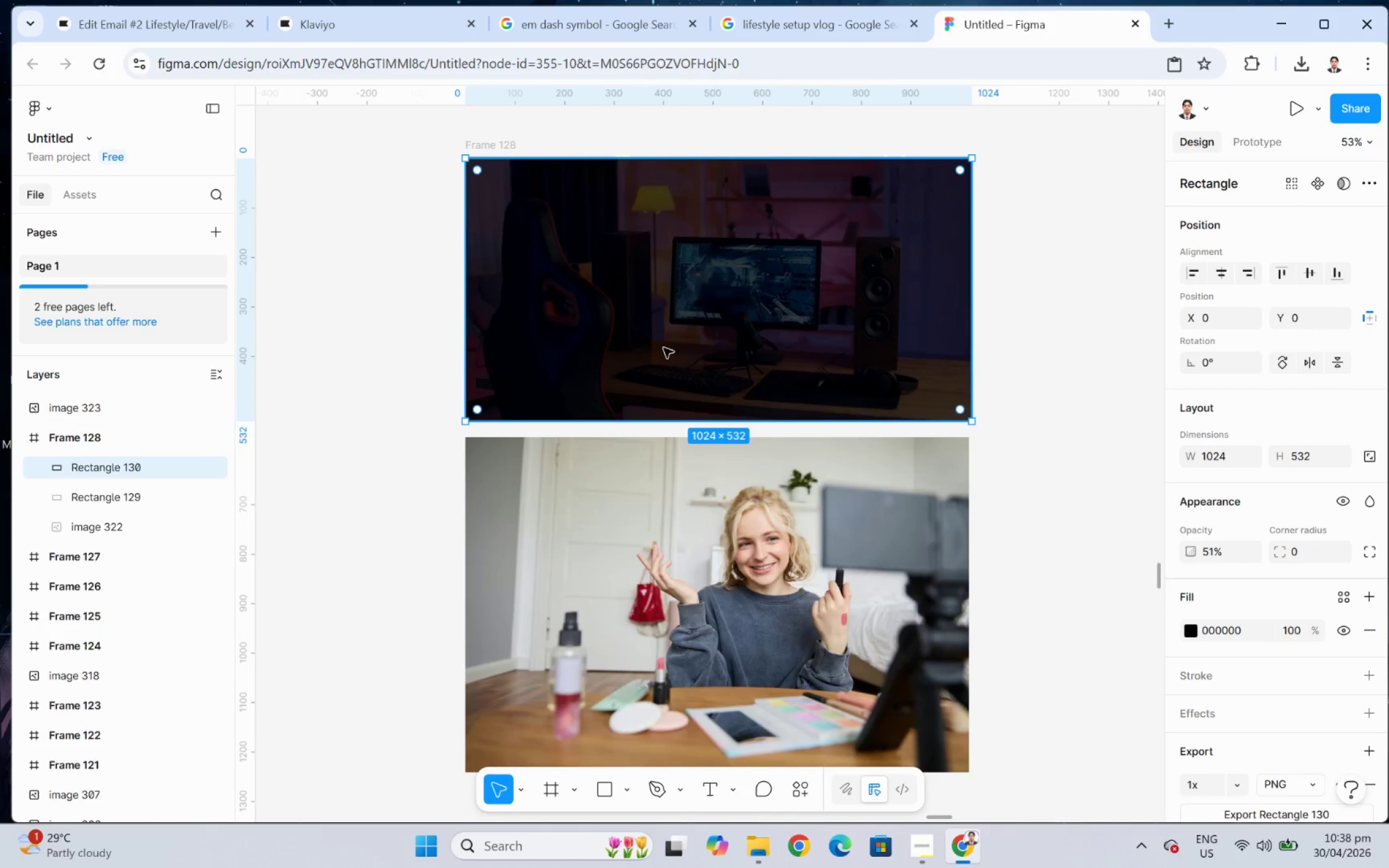 
left_click_drag(start_coordinate=[728, 321], to_coordinate=[731, 608])
 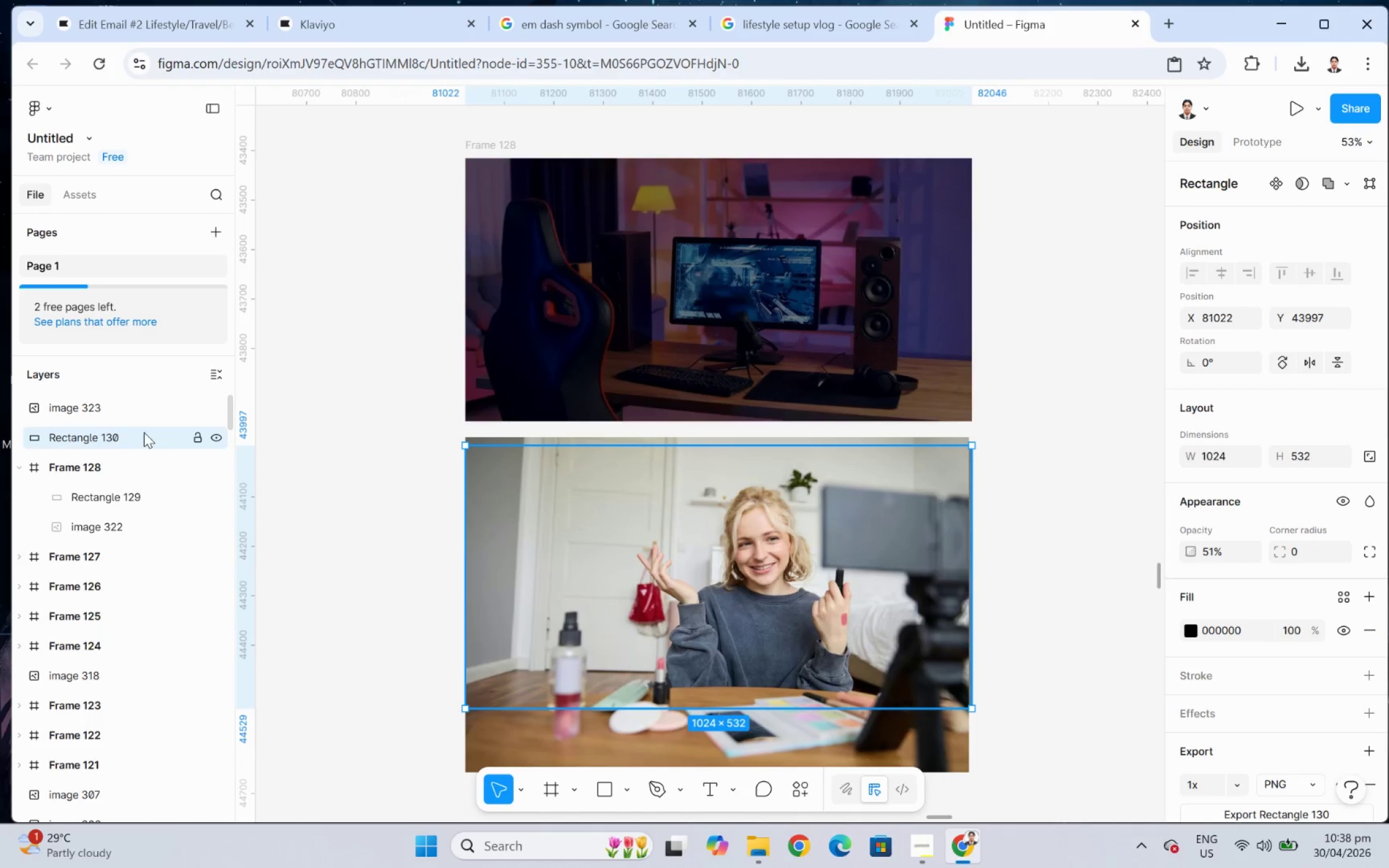 
left_click_drag(start_coordinate=[148, 439], to_coordinate=[143, 397])
 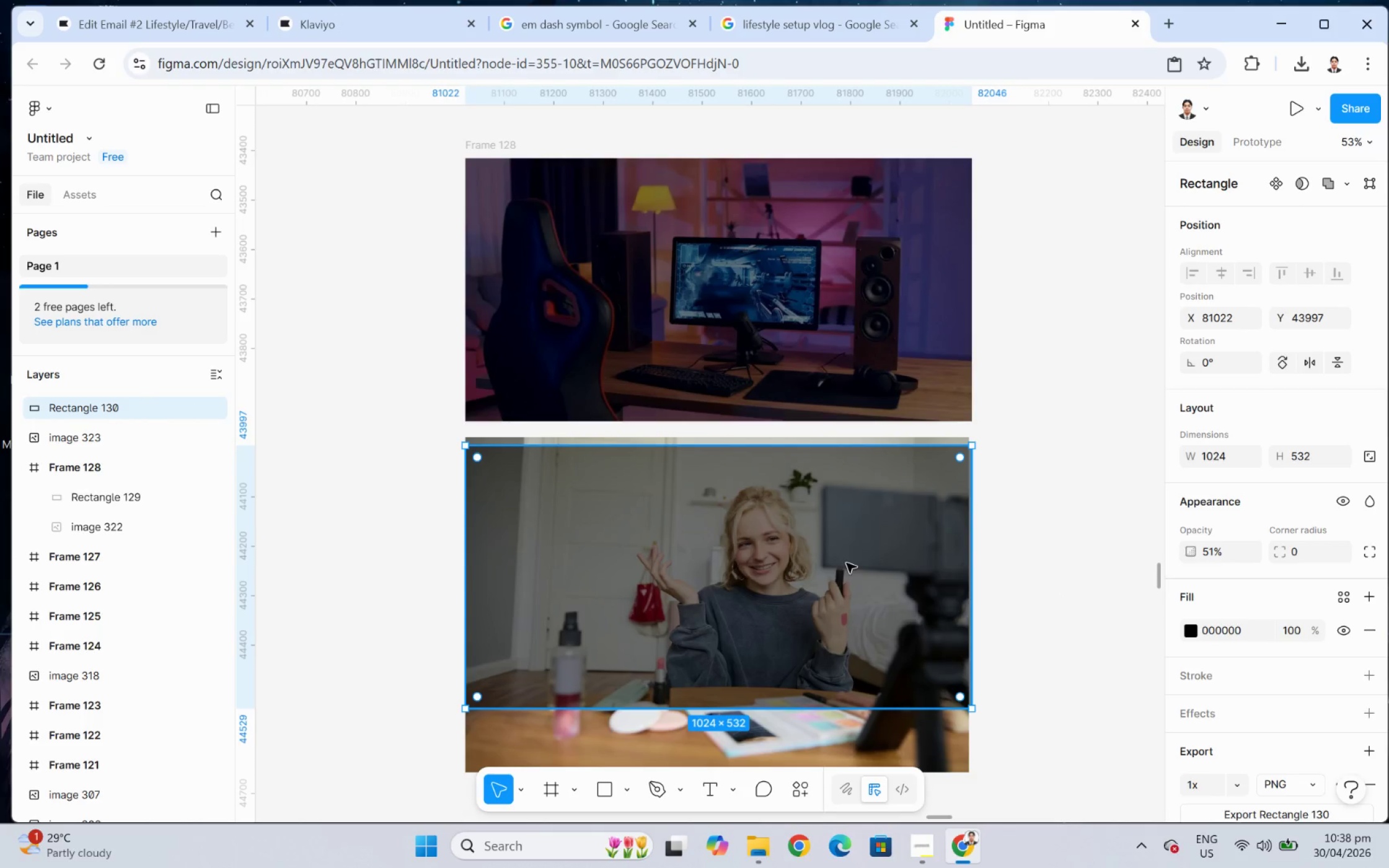 
left_click_drag(start_coordinate=[844, 582], to_coordinate=[847, 575])
 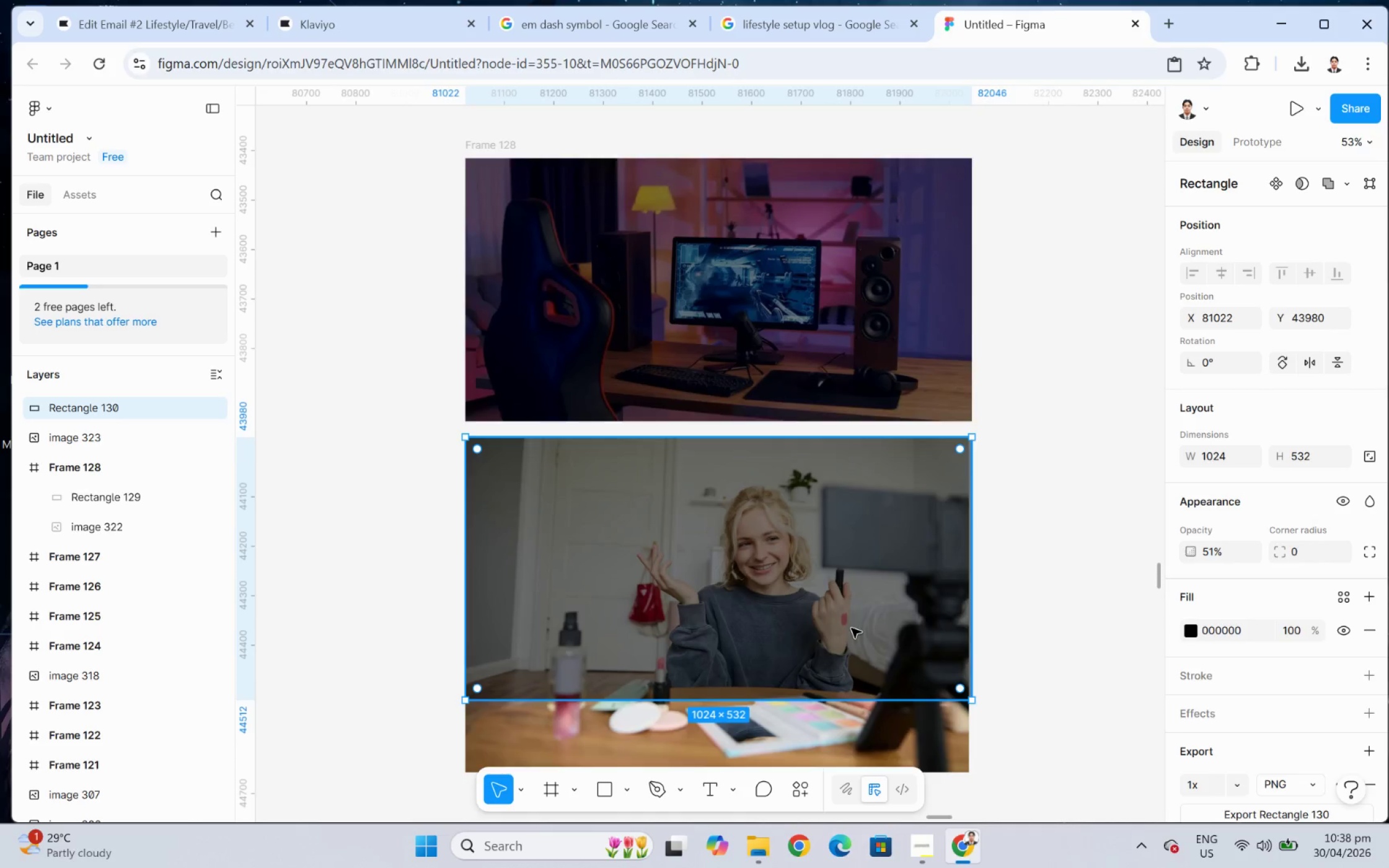 
scroll: coordinate [851, 628], scroll_direction: down, amount: 1.0
 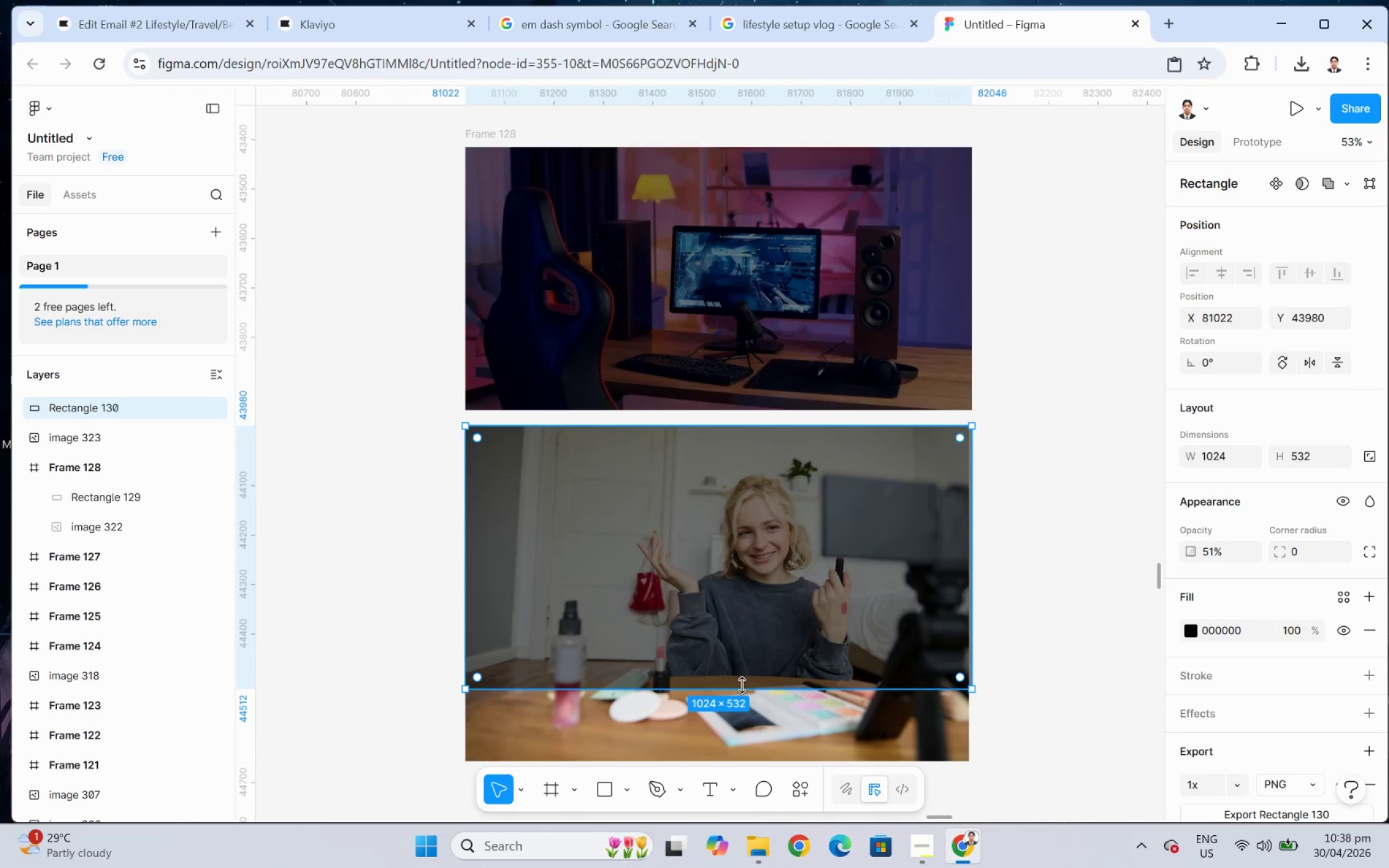 
left_click_drag(start_coordinate=[741, 688], to_coordinate=[746, 704])
 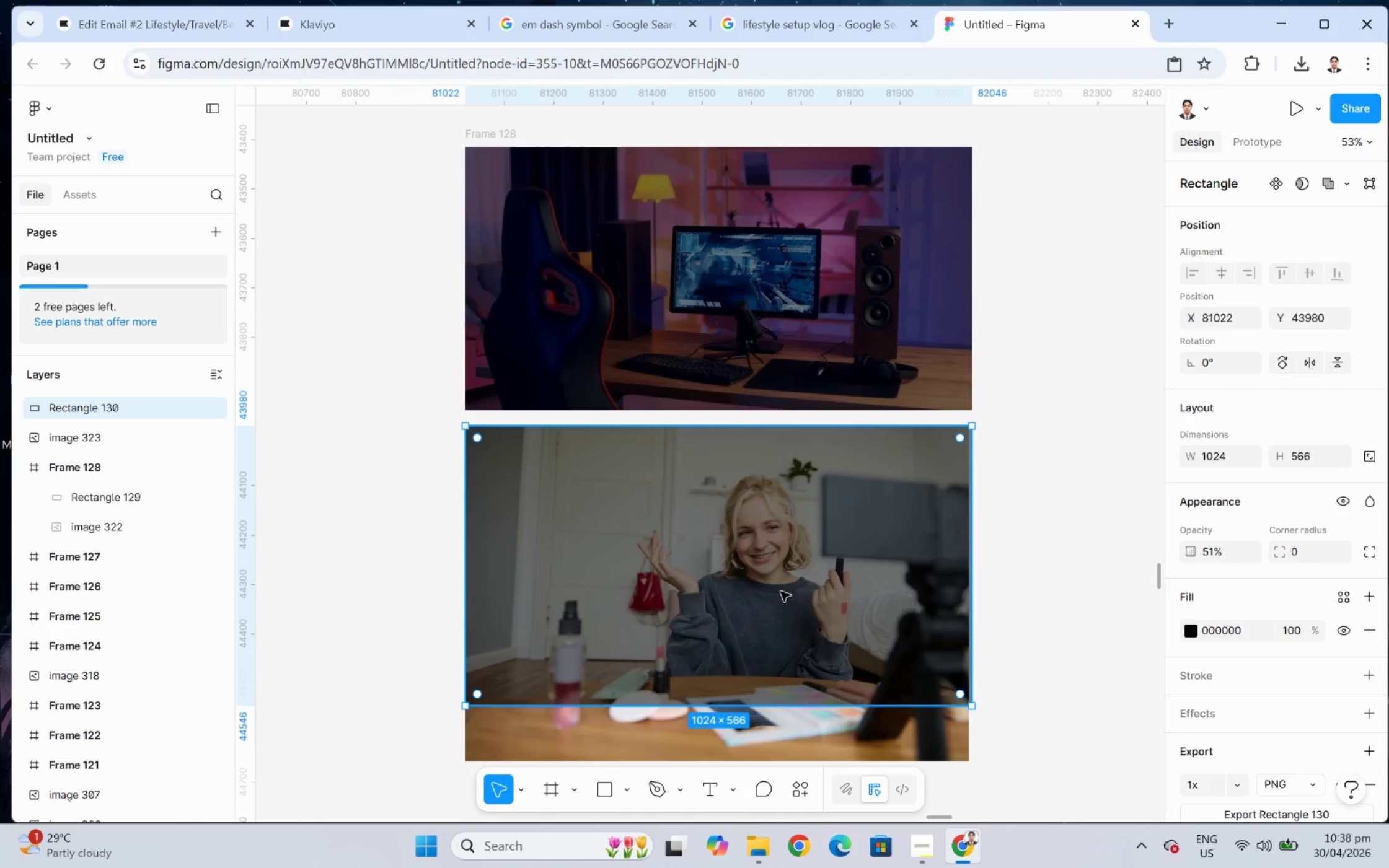 
left_click_drag(start_coordinate=[782, 587], to_coordinate=[782, 612])
 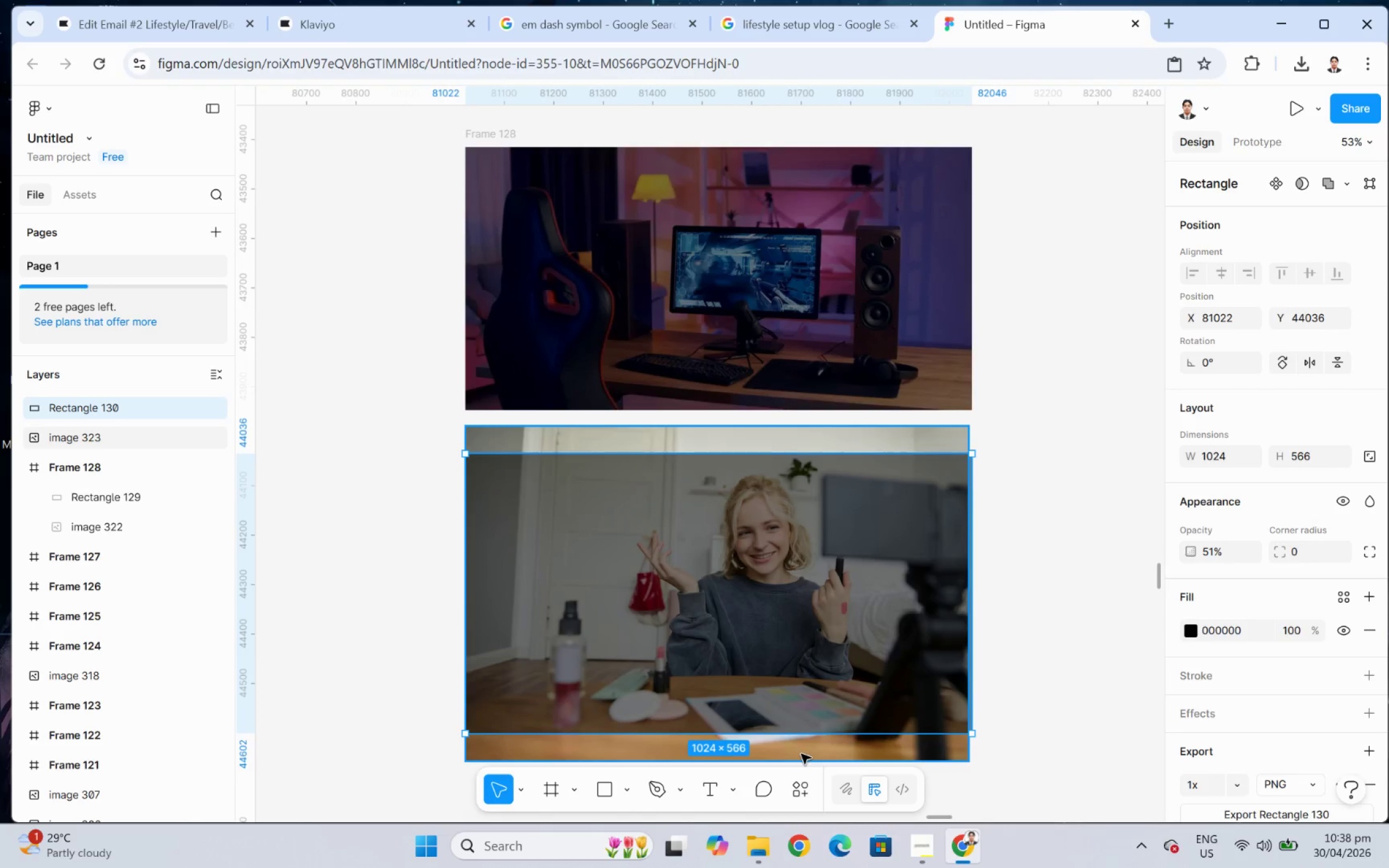 
double_click([801, 753])
 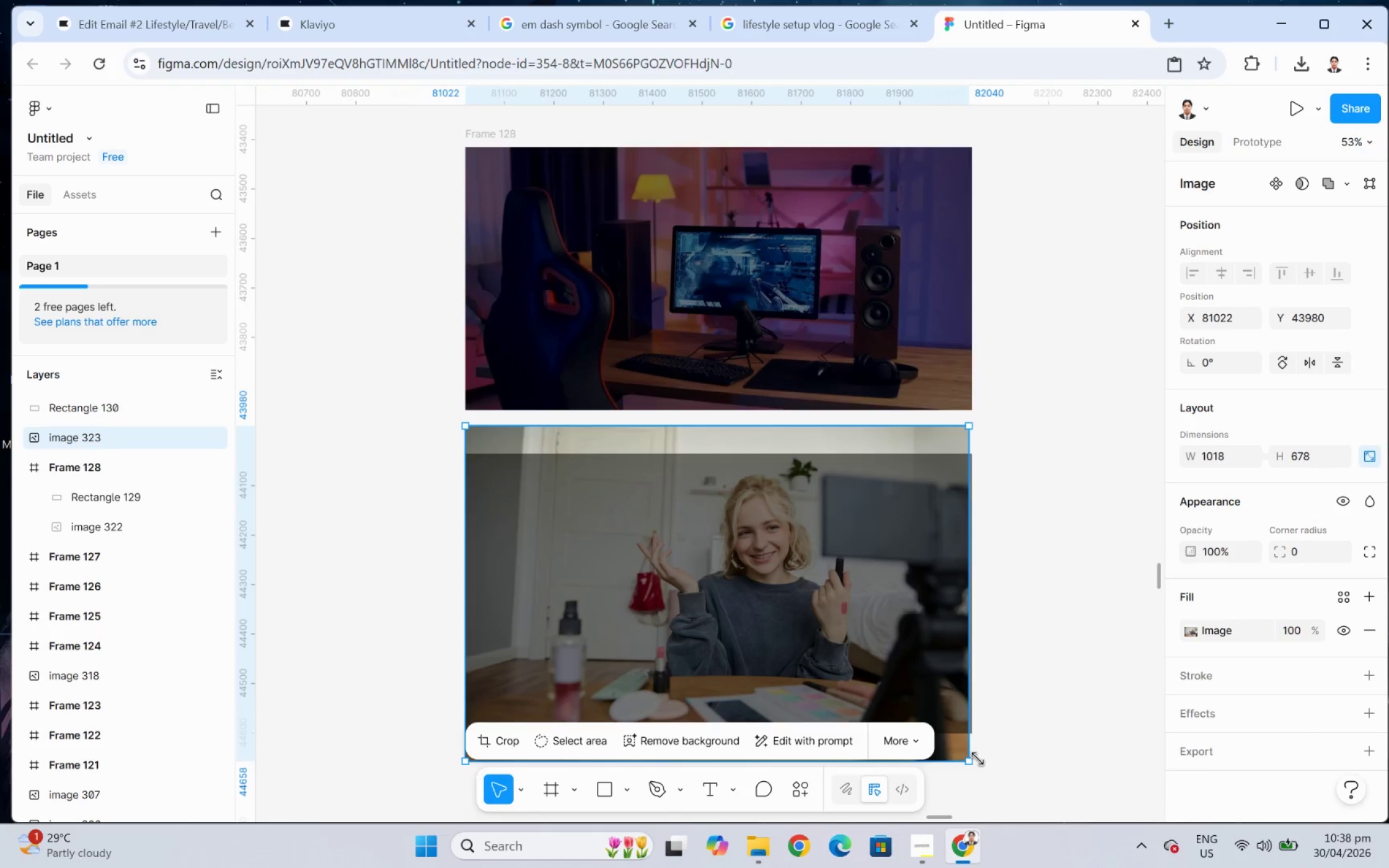 
scroll: coordinate [984, 731], scroll_direction: down, amount: 3.0
 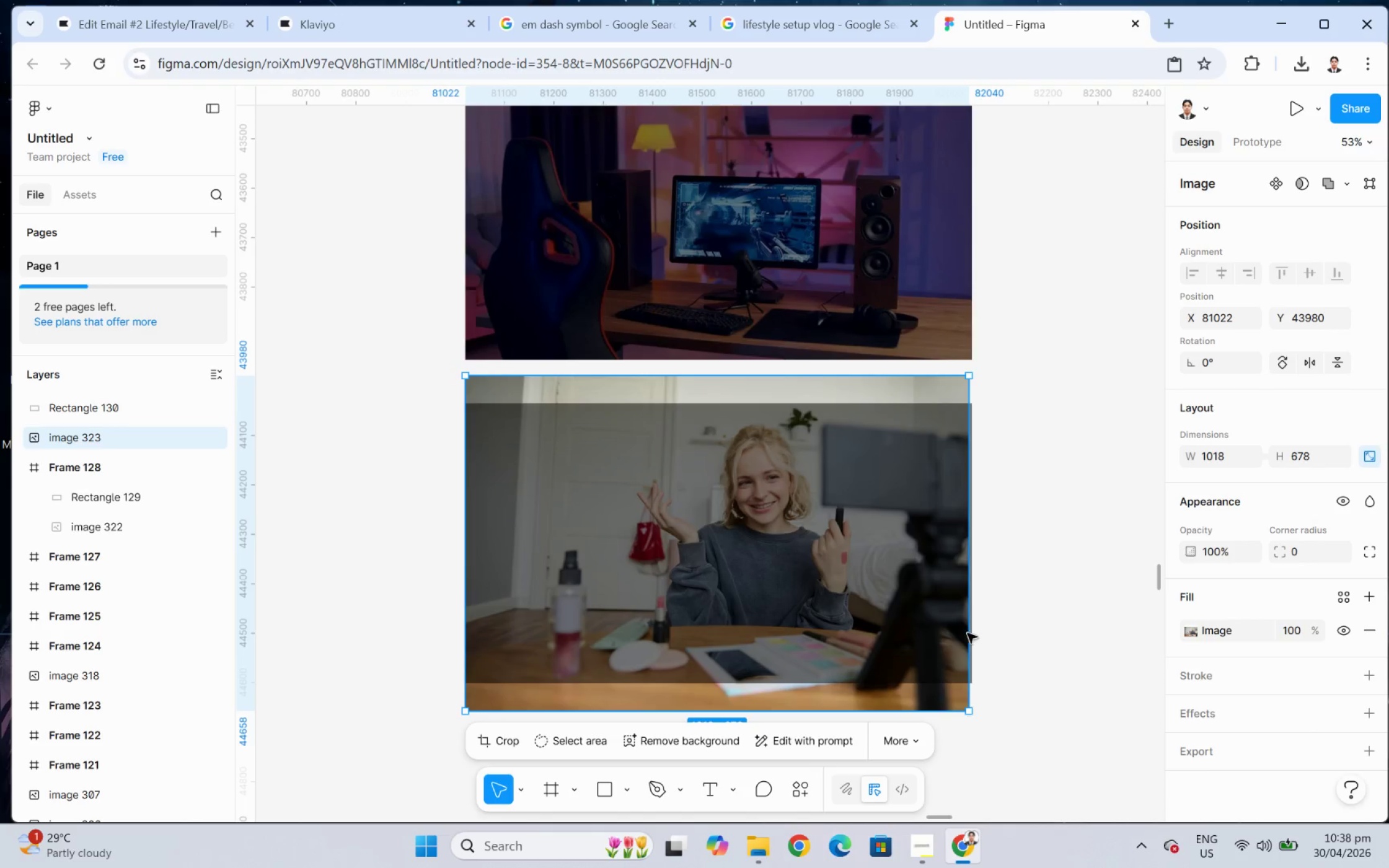 
hold_key(key=ControlLeft, duration=0.48)
 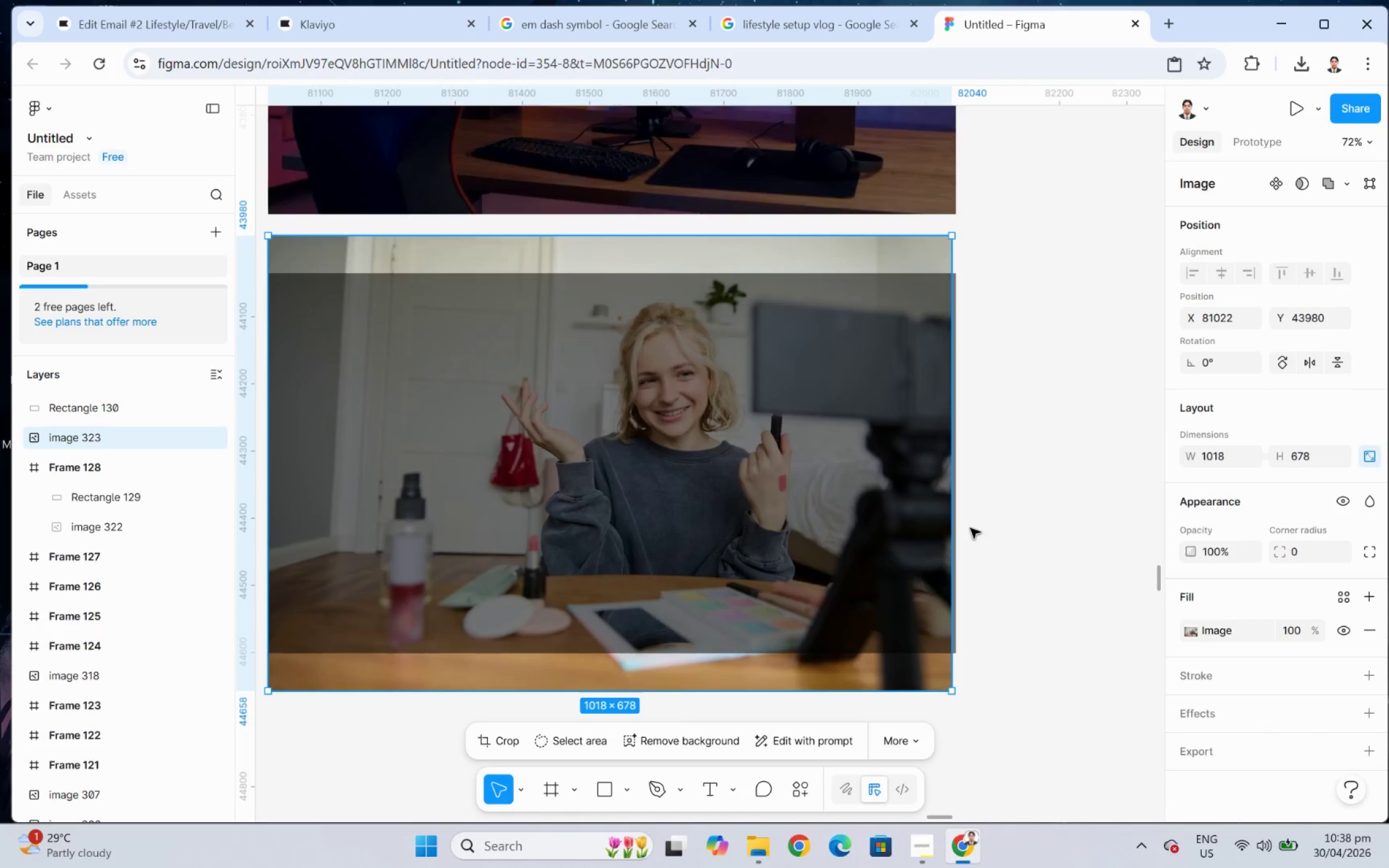 
scroll: coordinate [958, 641], scroll_direction: down, amount: 2.0
 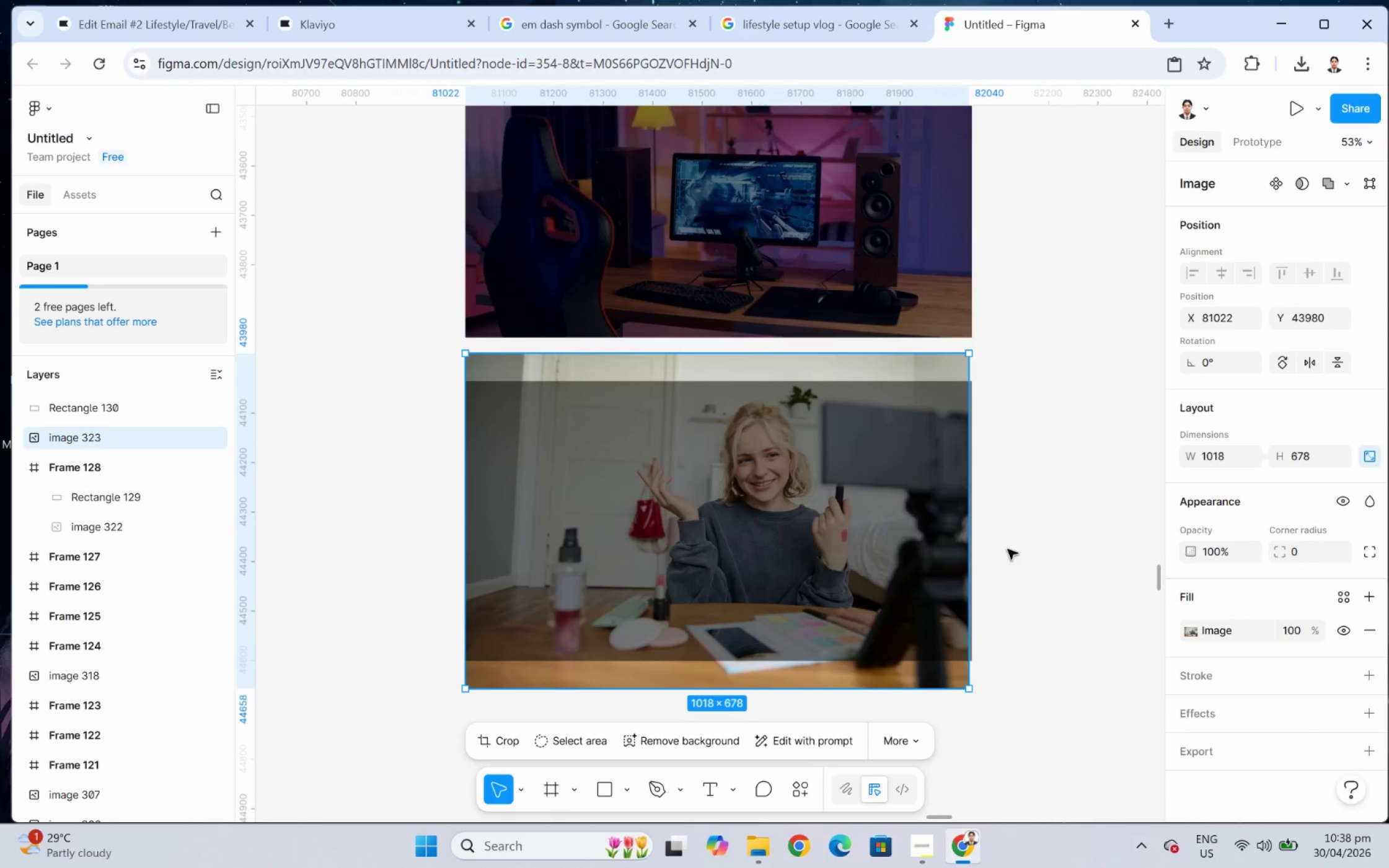 
scroll: coordinate [1033, 592], scroll_direction: up, amount: 1.0
 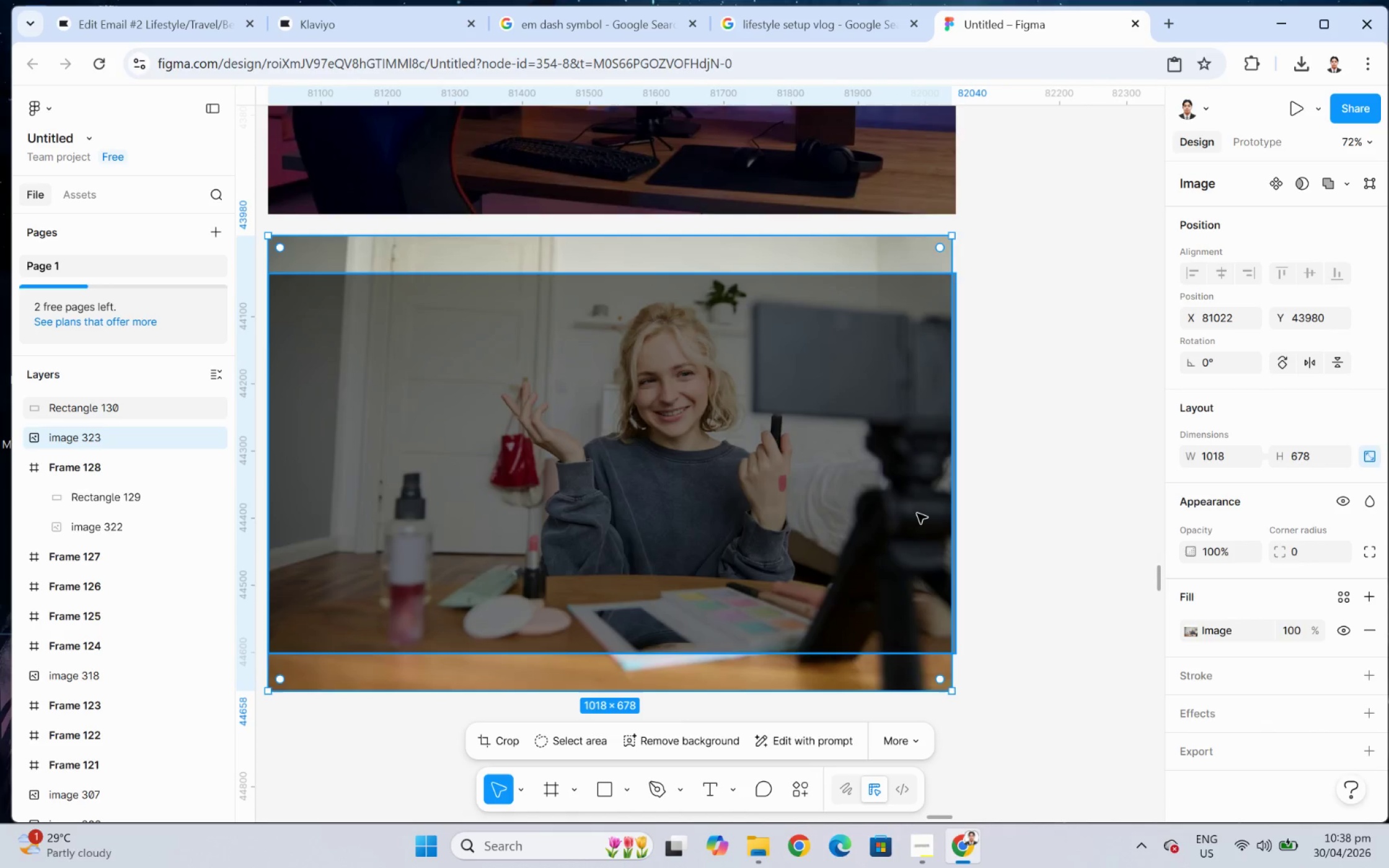 
left_click([911, 511])
 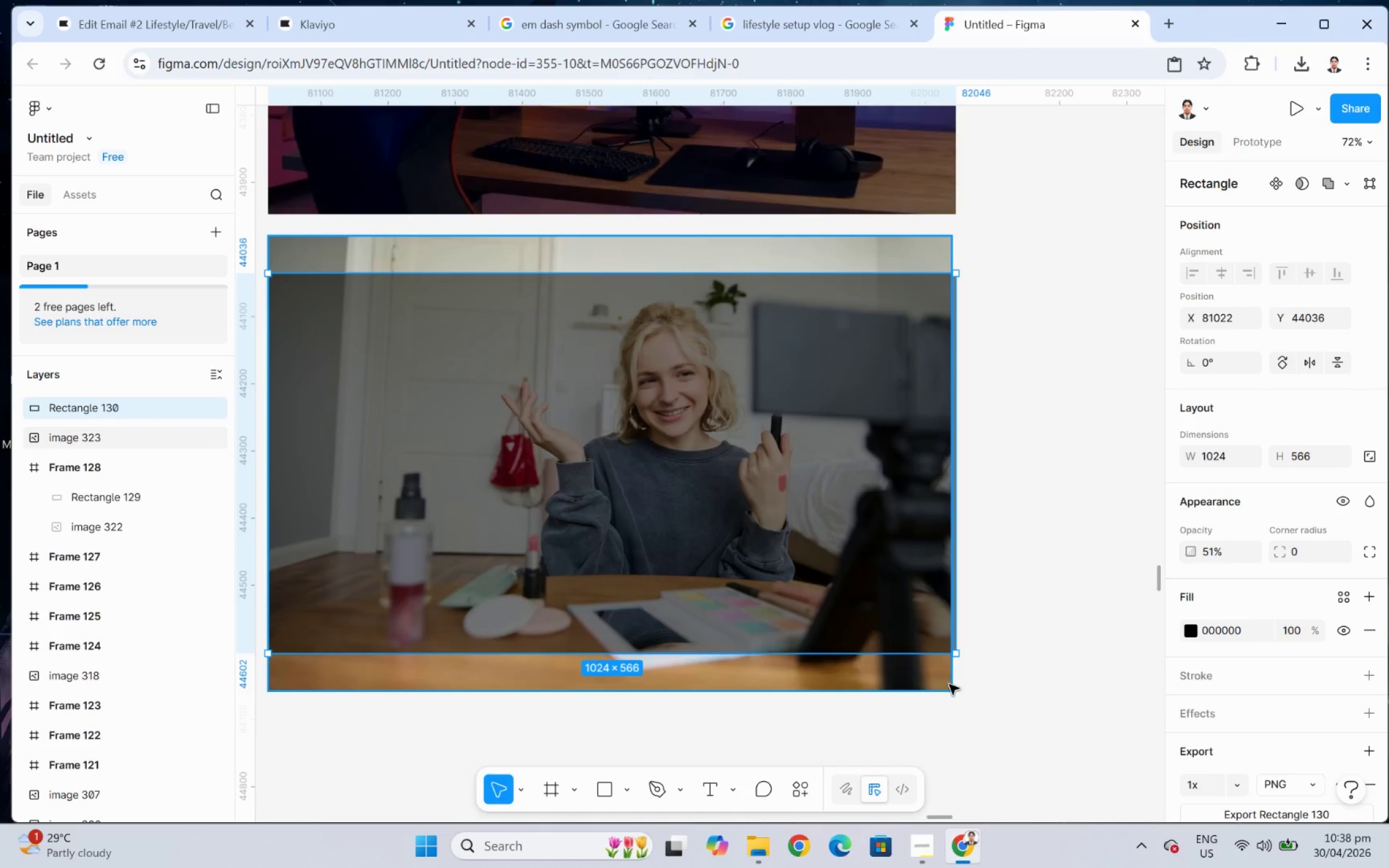 
left_click([950, 686])
 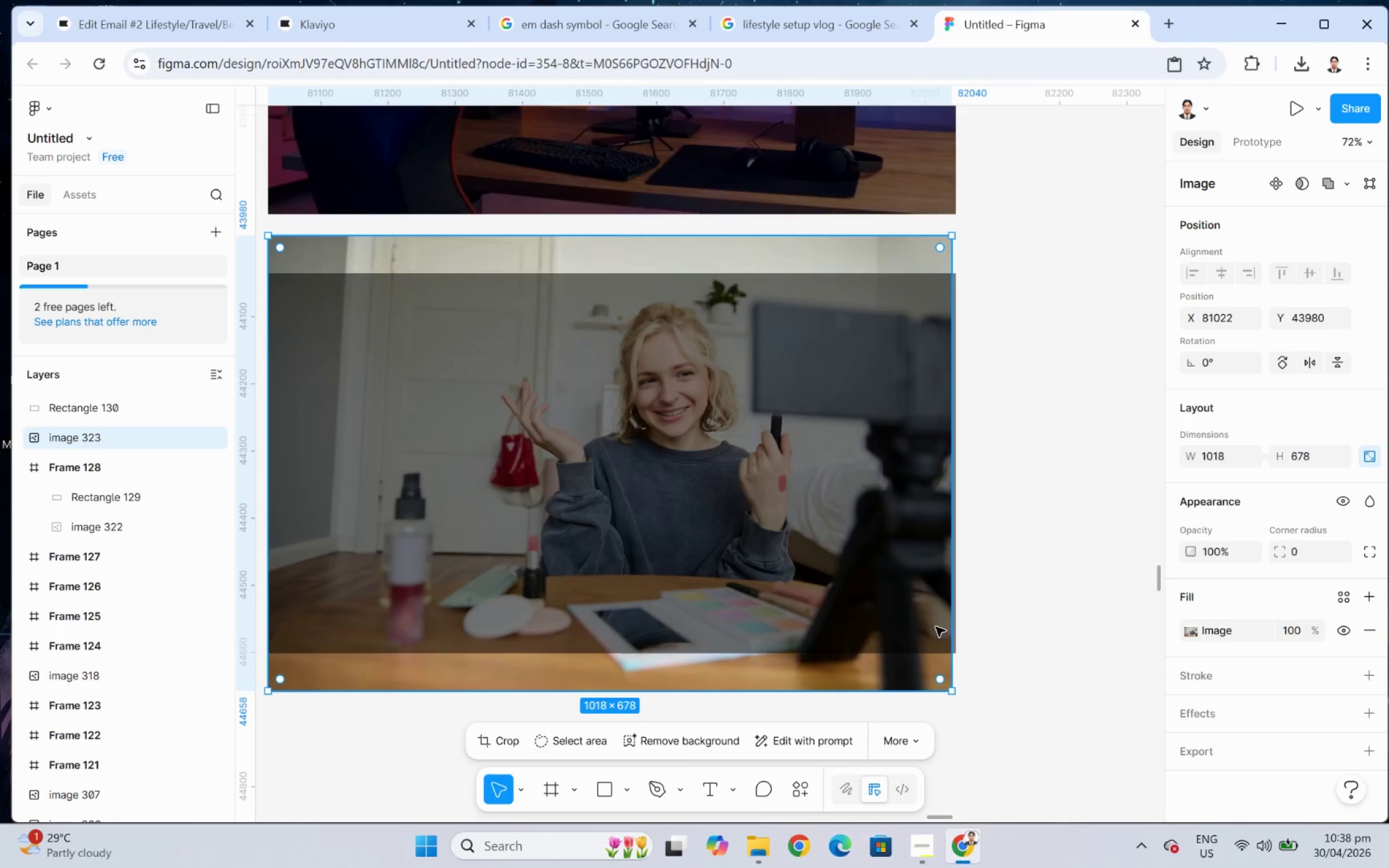 
left_click([909, 615])
 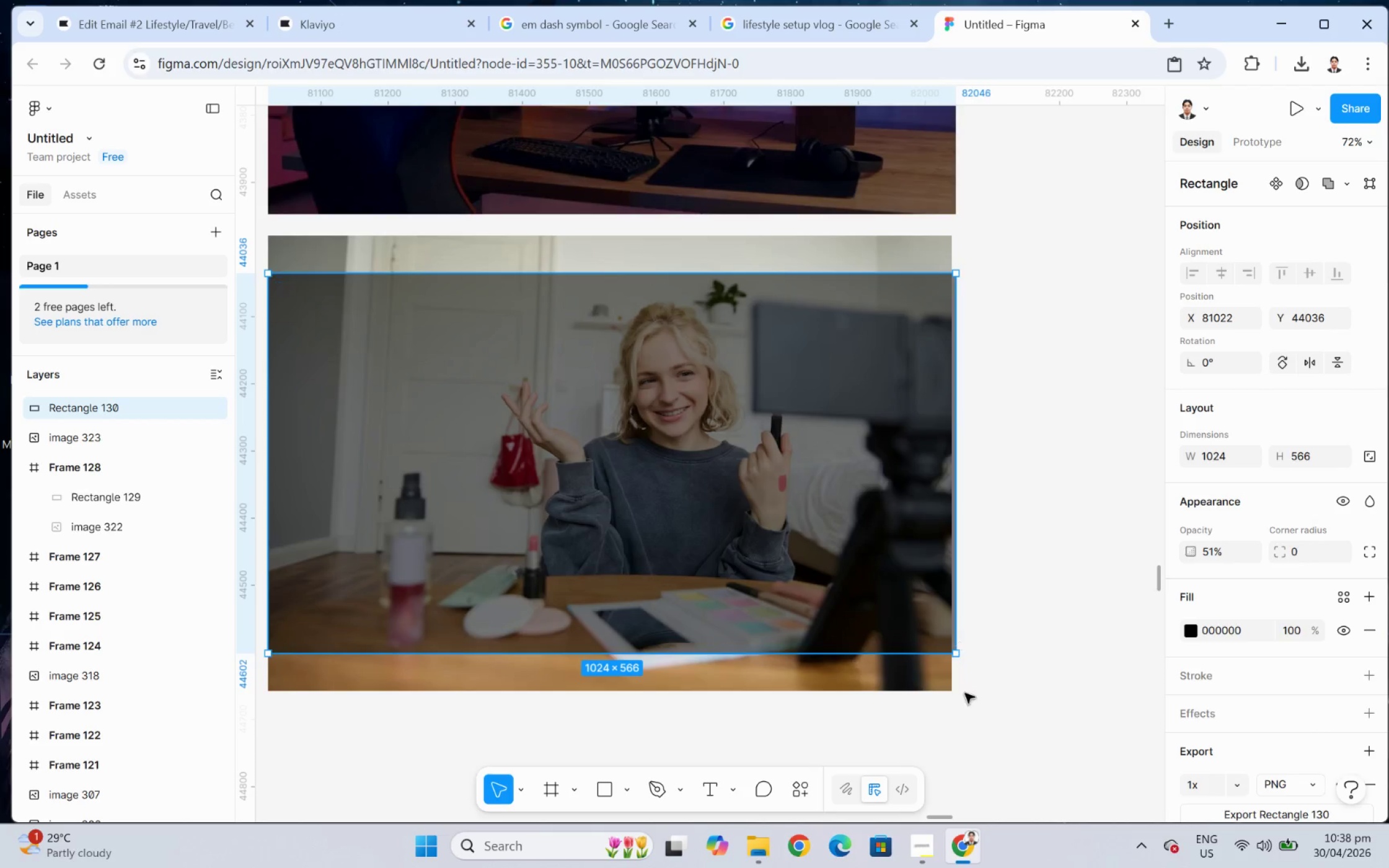 
left_click([933, 683])
 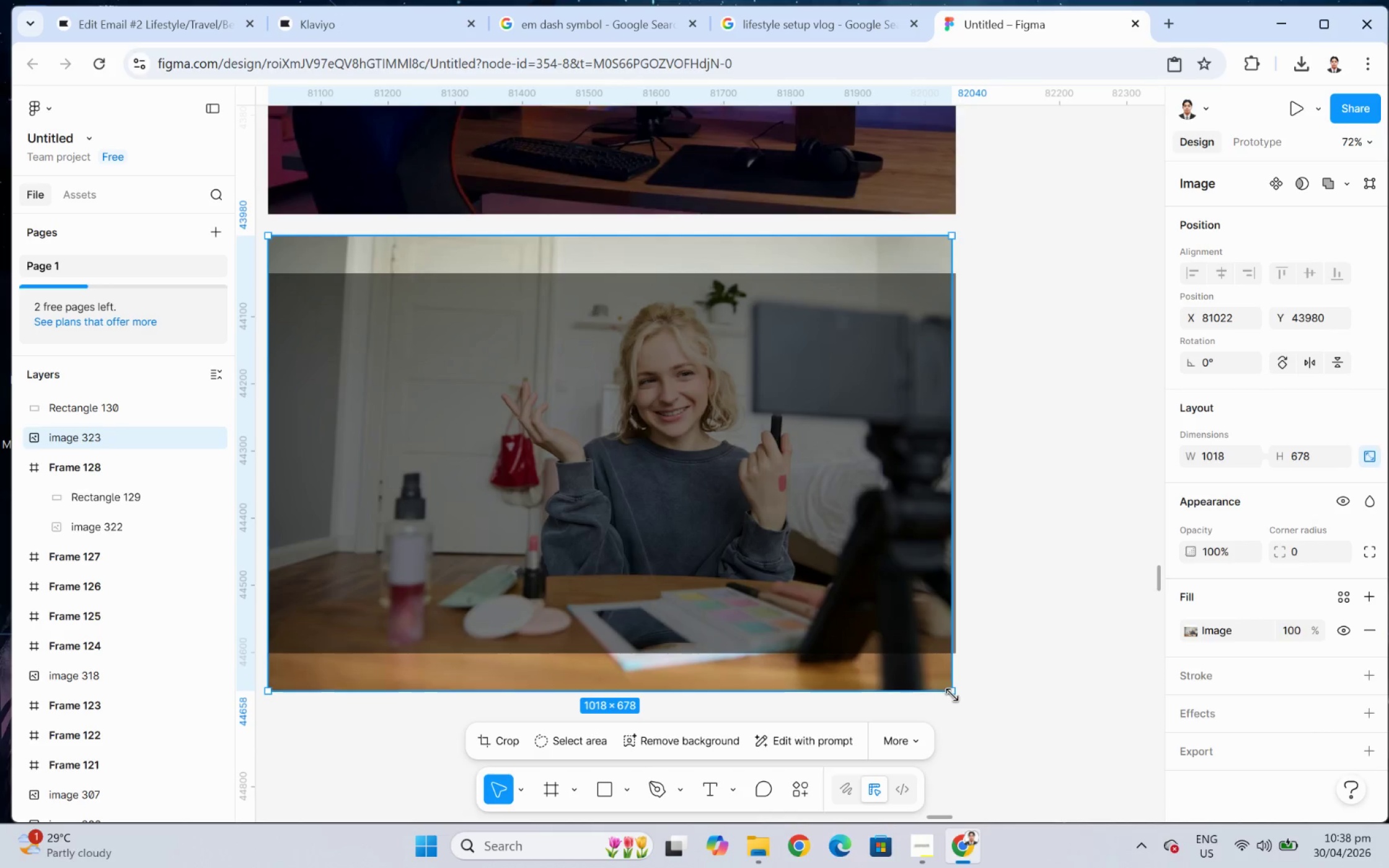 
left_click_drag(start_coordinate=[952, 695], to_coordinate=[946, 693])
 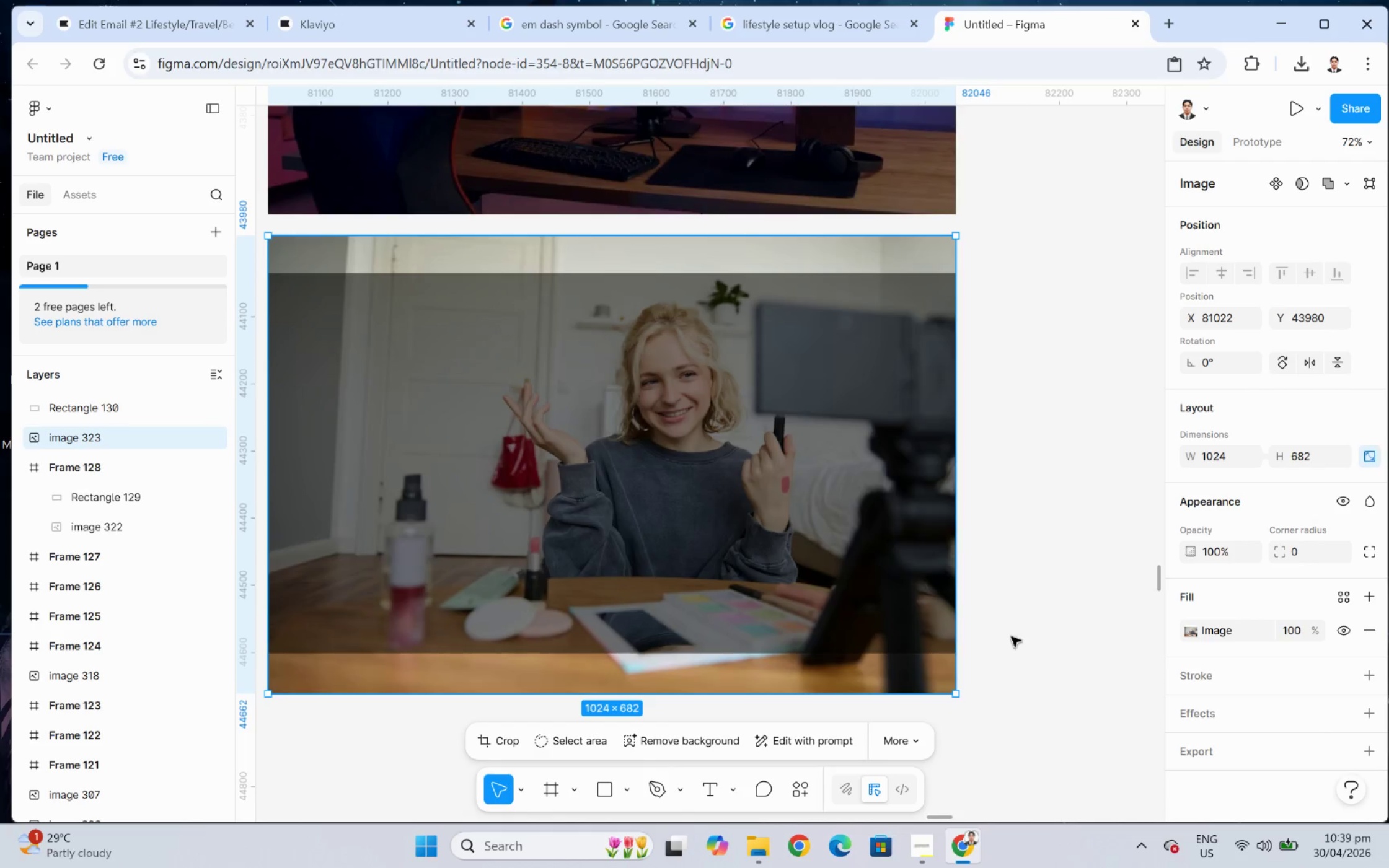 
left_click([1012, 636])
 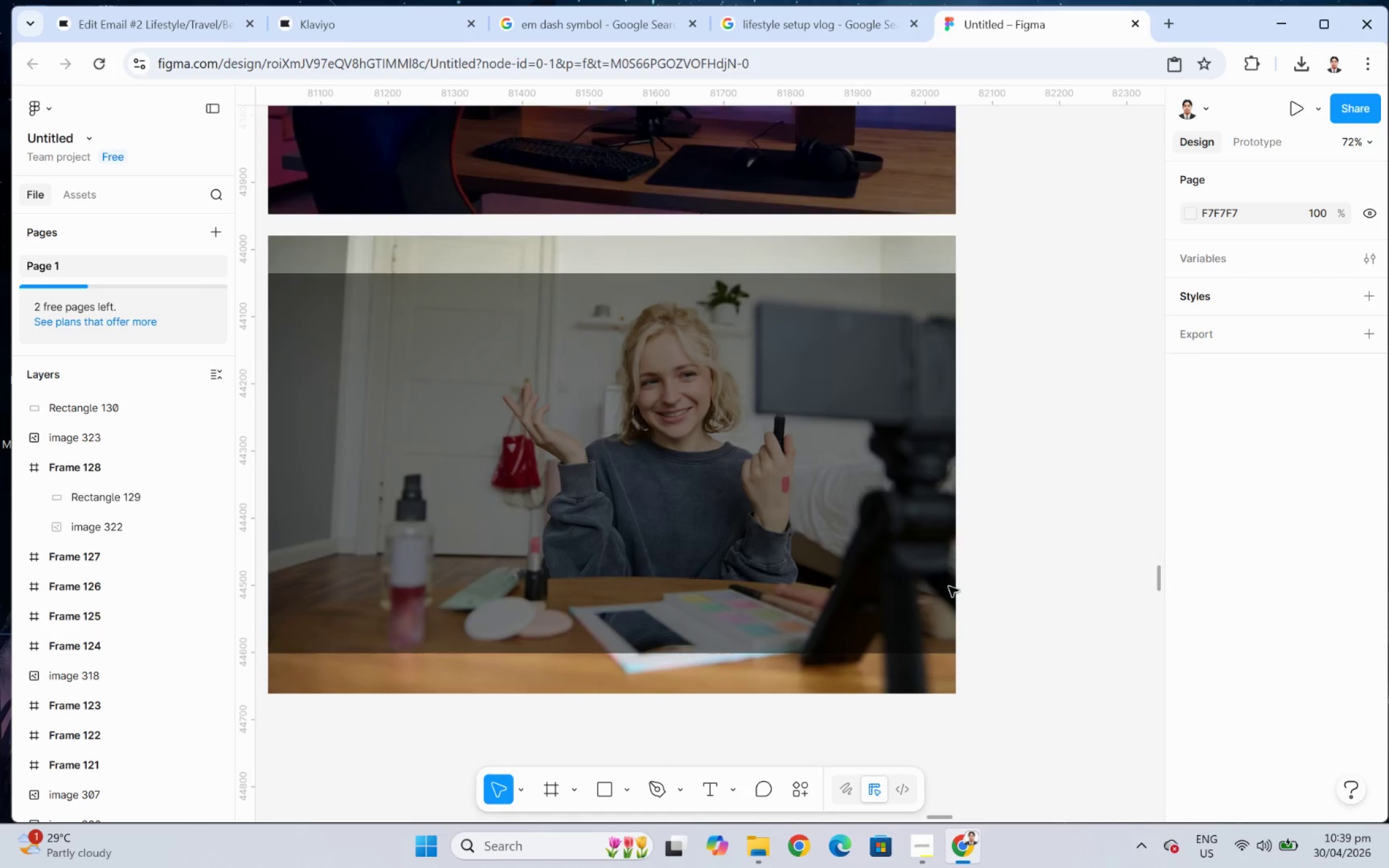 
left_click([876, 556])
 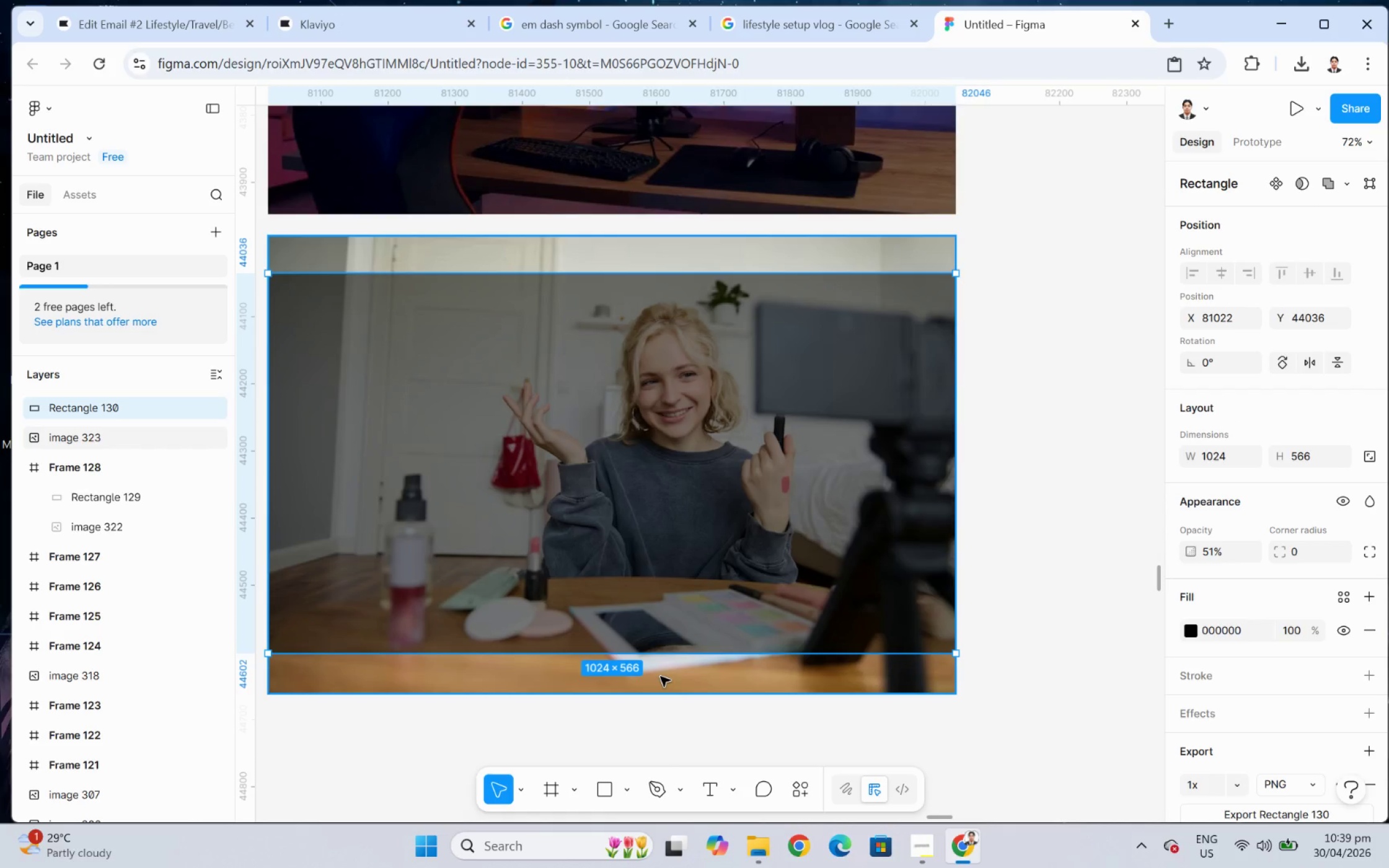 
double_click([660, 676])
 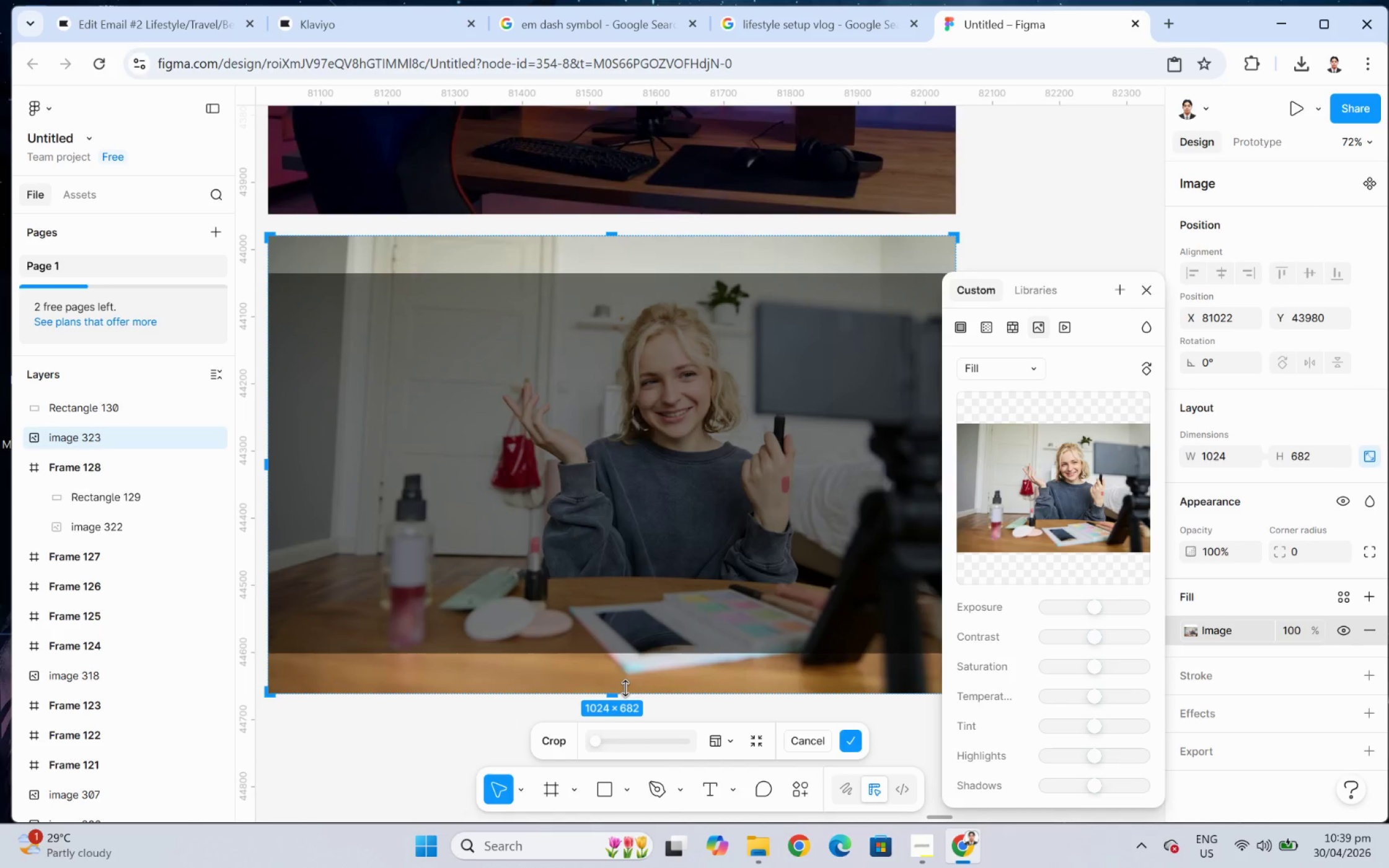 
left_click_drag(start_coordinate=[622, 691], to_coordinate=[636, 655])
 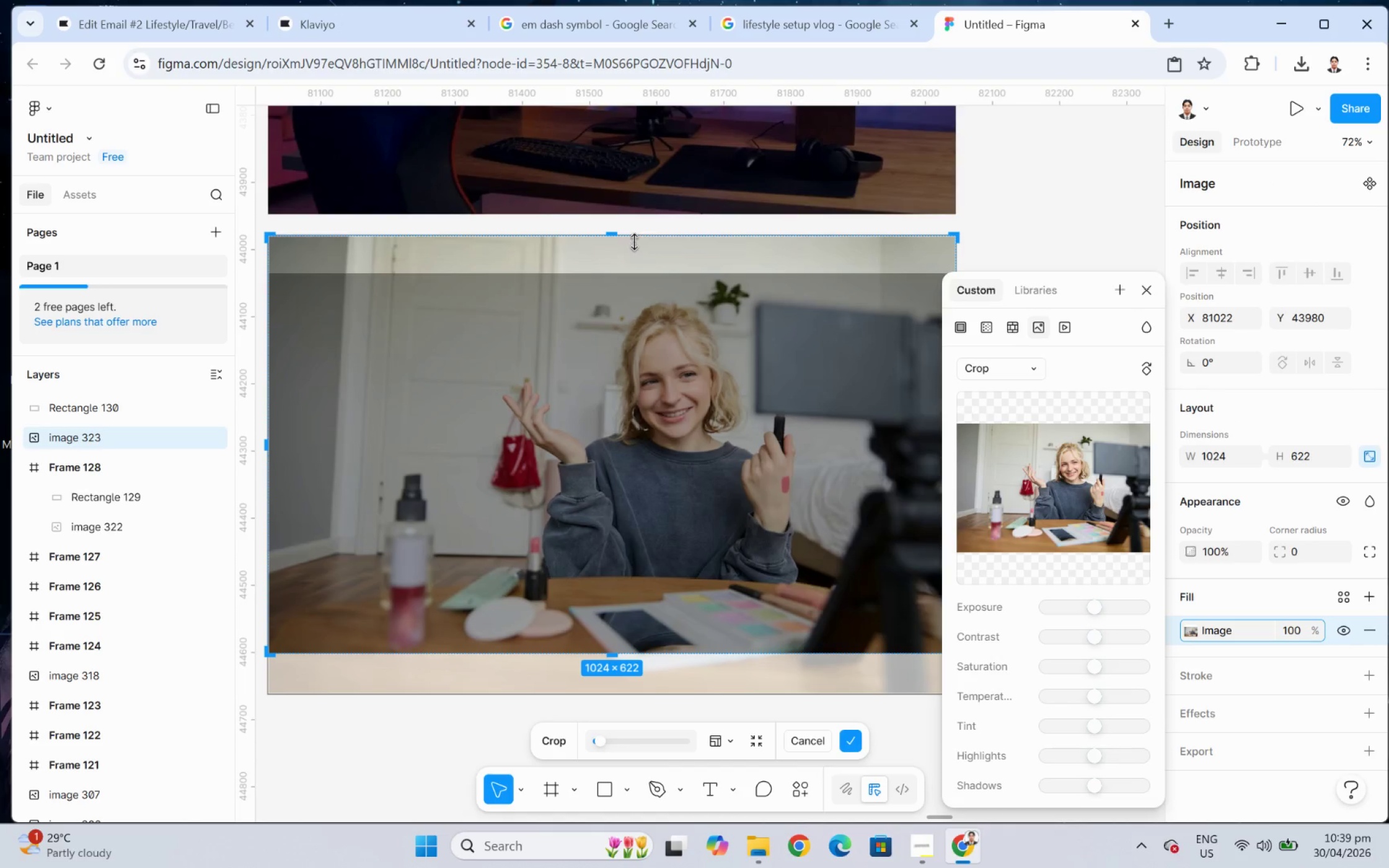 
left_click_drag(start_coordinate=[635, 236], to_coordinate=[636, 276])
 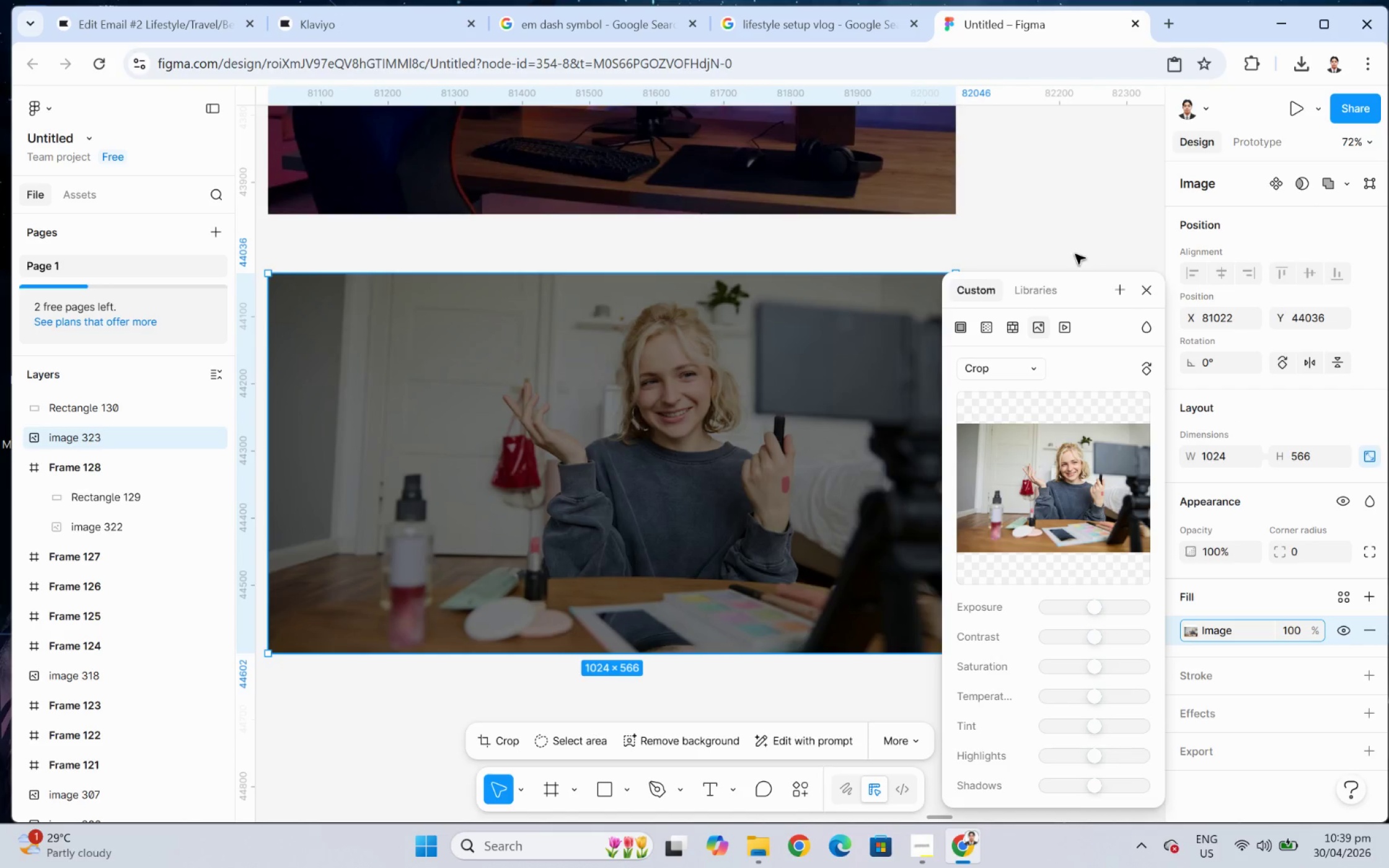 
double_click([1075, 254])
 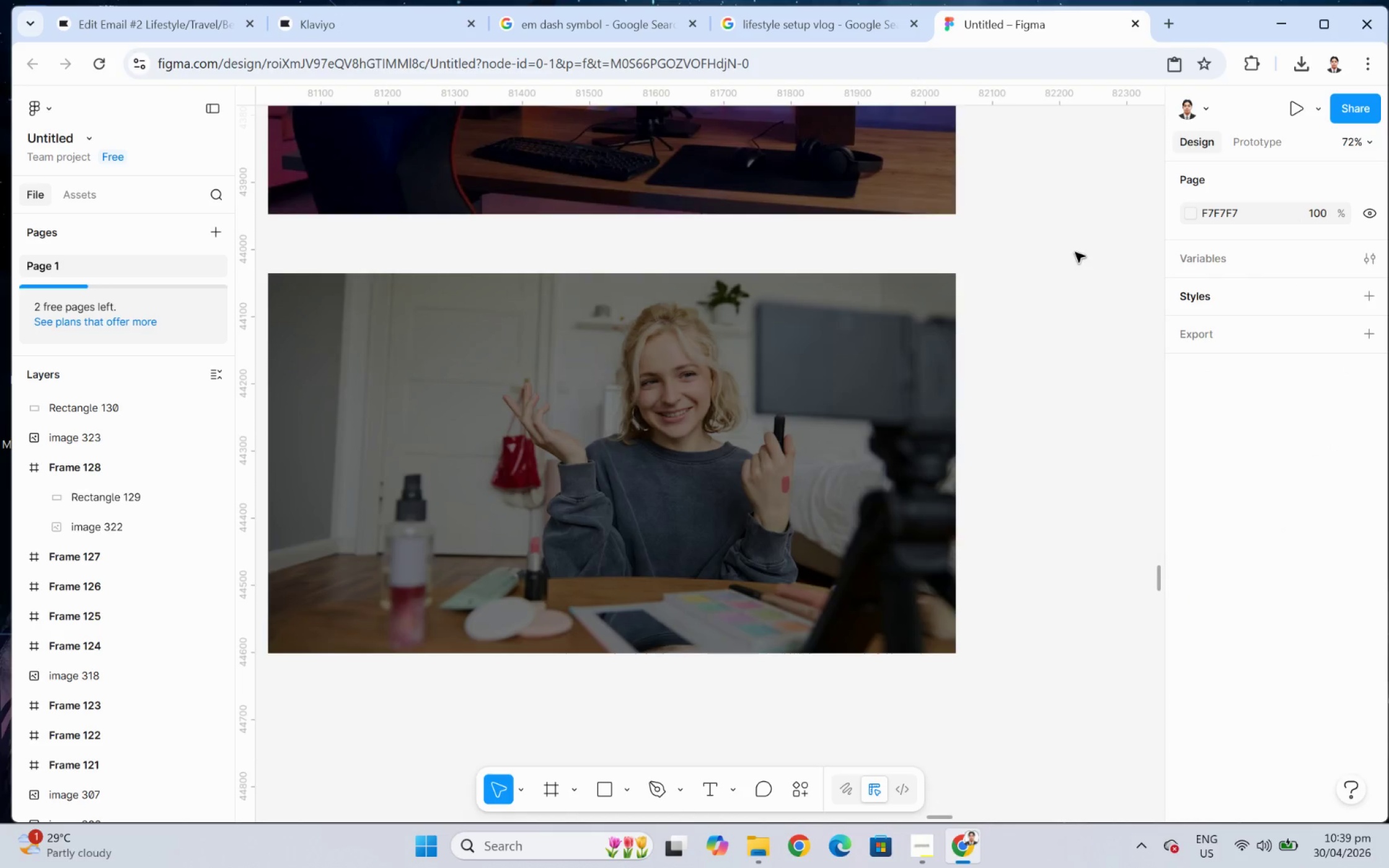 
hold_key(key=ControlLeft, duration=0.44)
scroll: coordinate [1075, 252], scroll_direction: down, amount: 5.0
 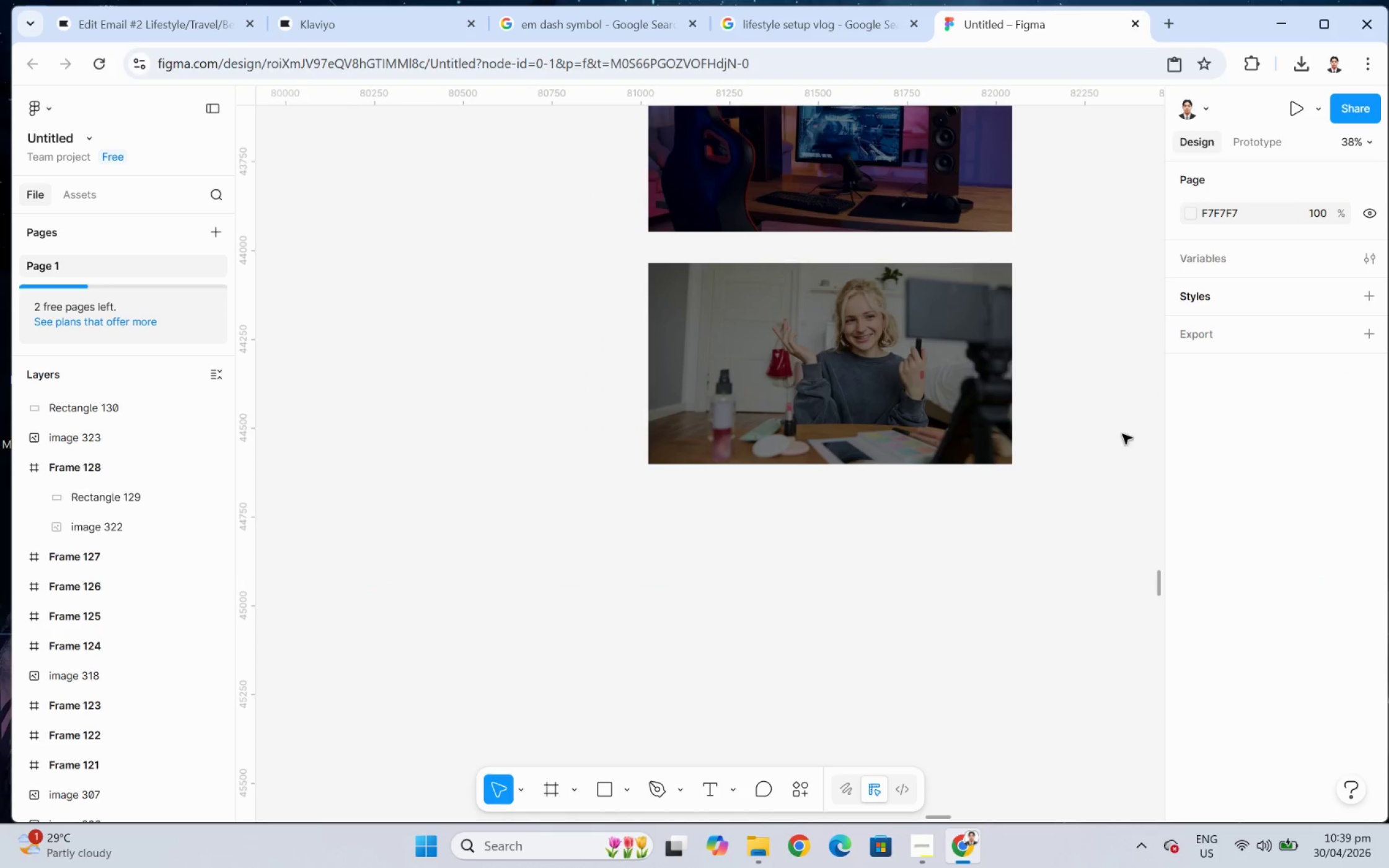 
hold_key(key=ControlLeft, duration=0.32)
 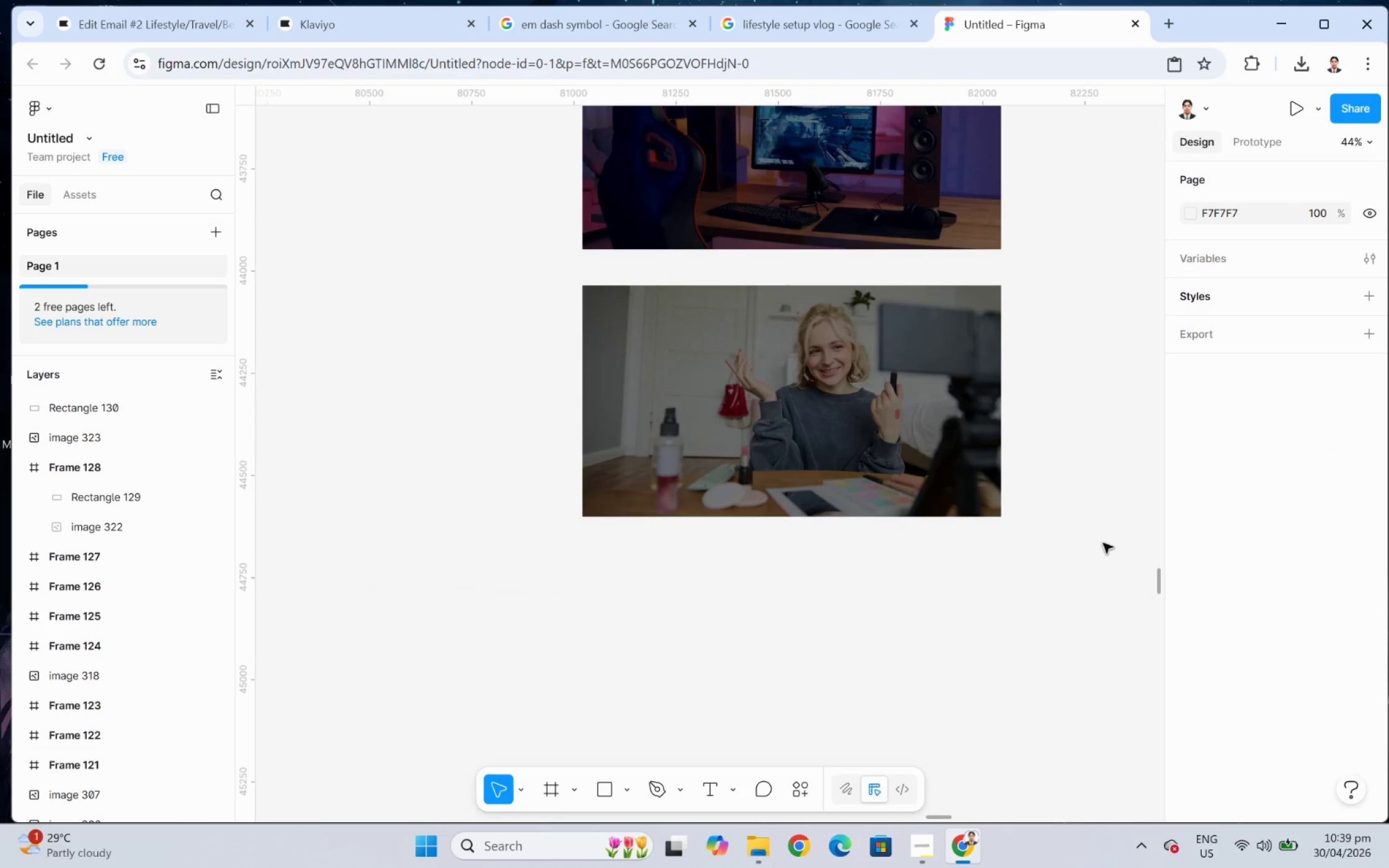 
left_click_drag(start_coordinate=[1109, 594], to_coordinate=[499, 265])
 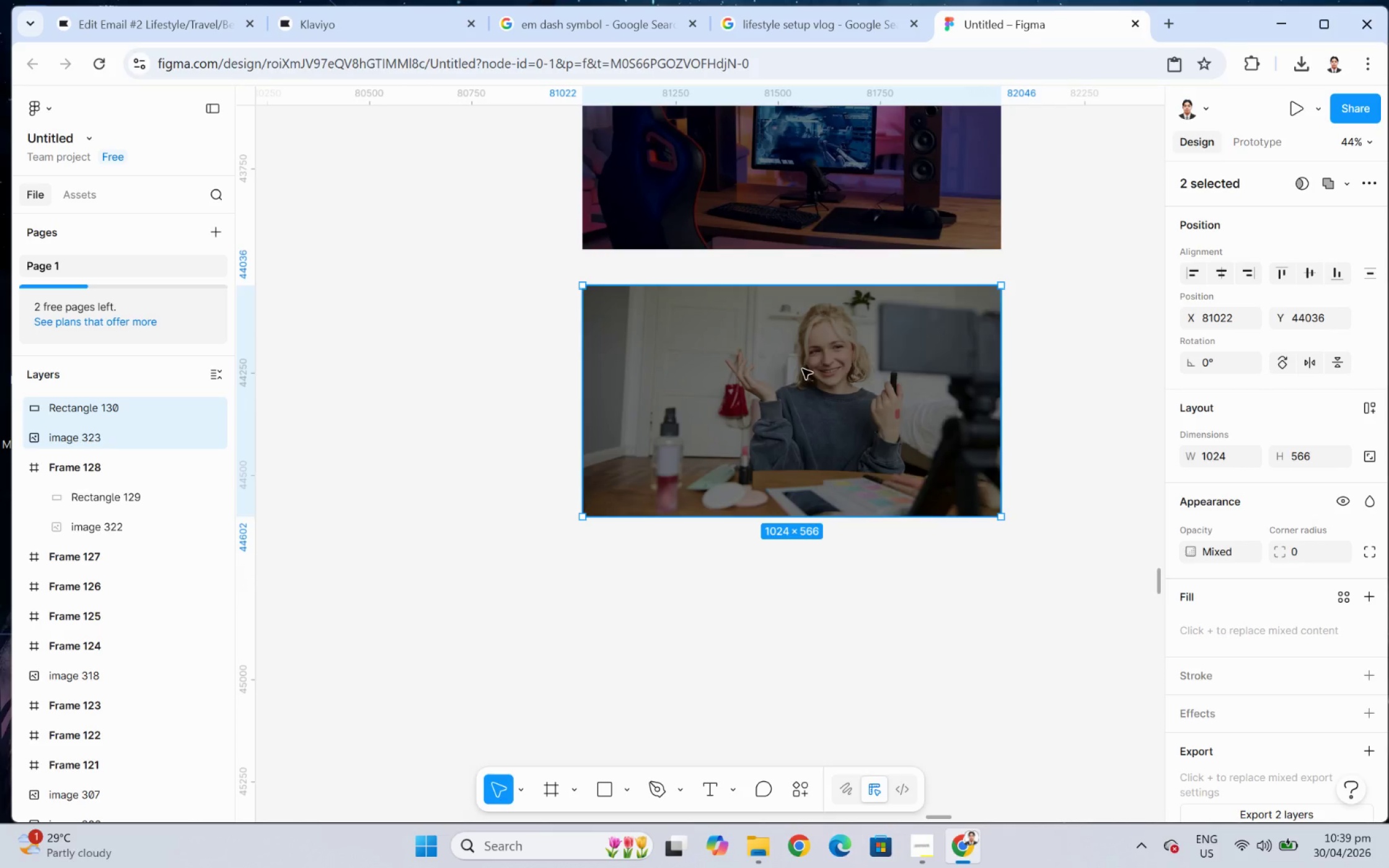 
scroll: coordinate [1085, 501], scroll_direction: up, amount: 5.0
 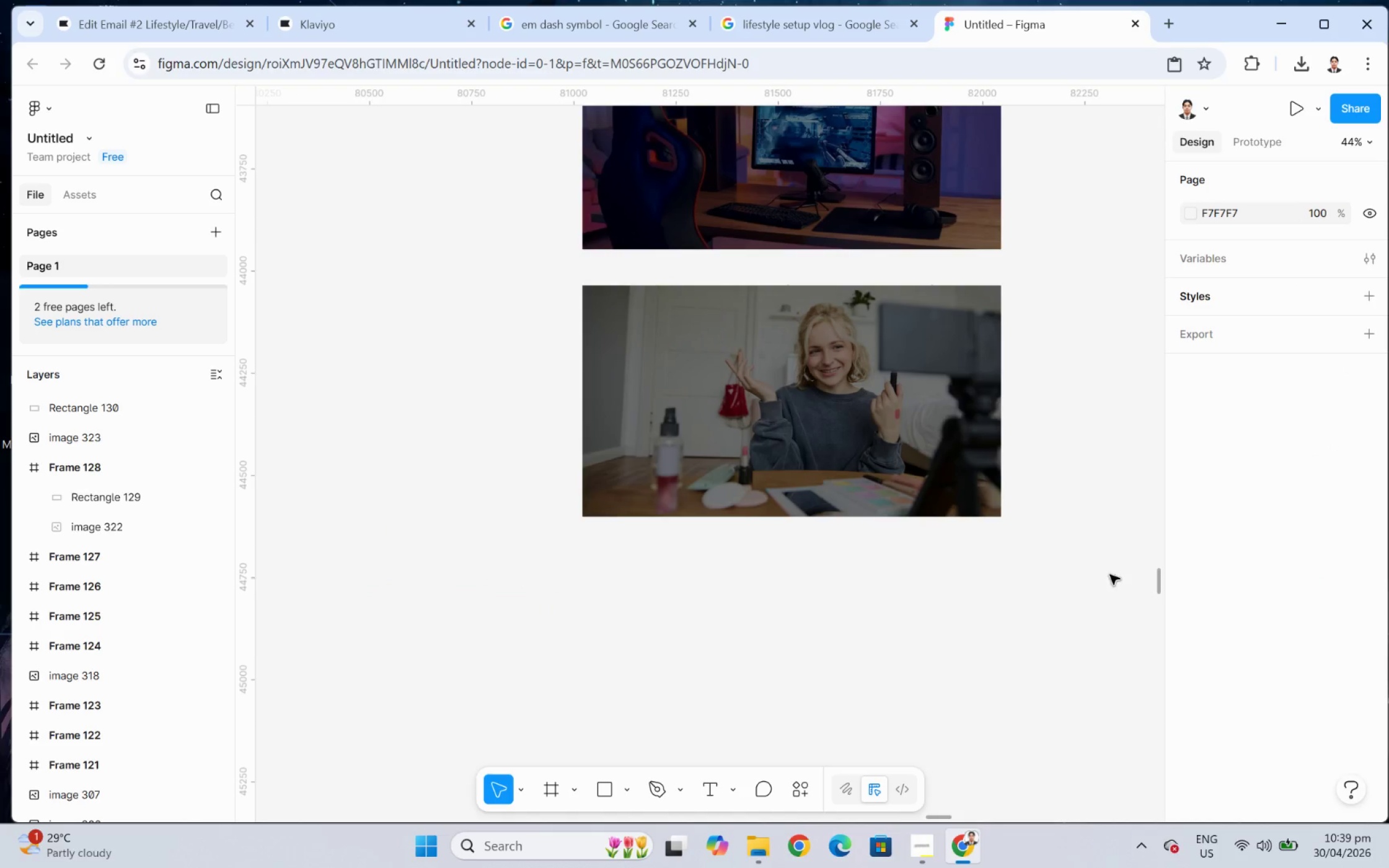 
right_click([811, 368])
 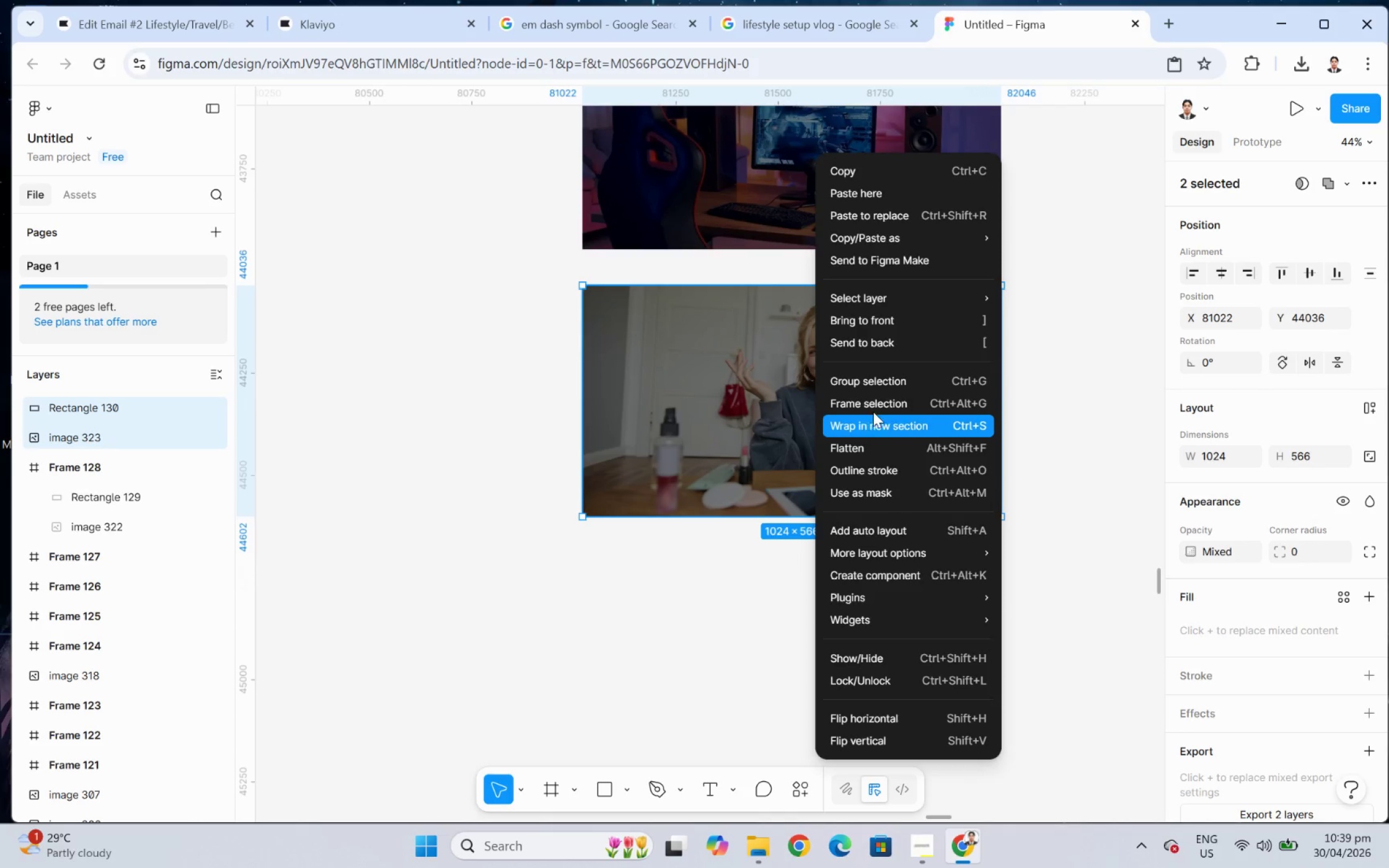 
left_click([877, 401])
 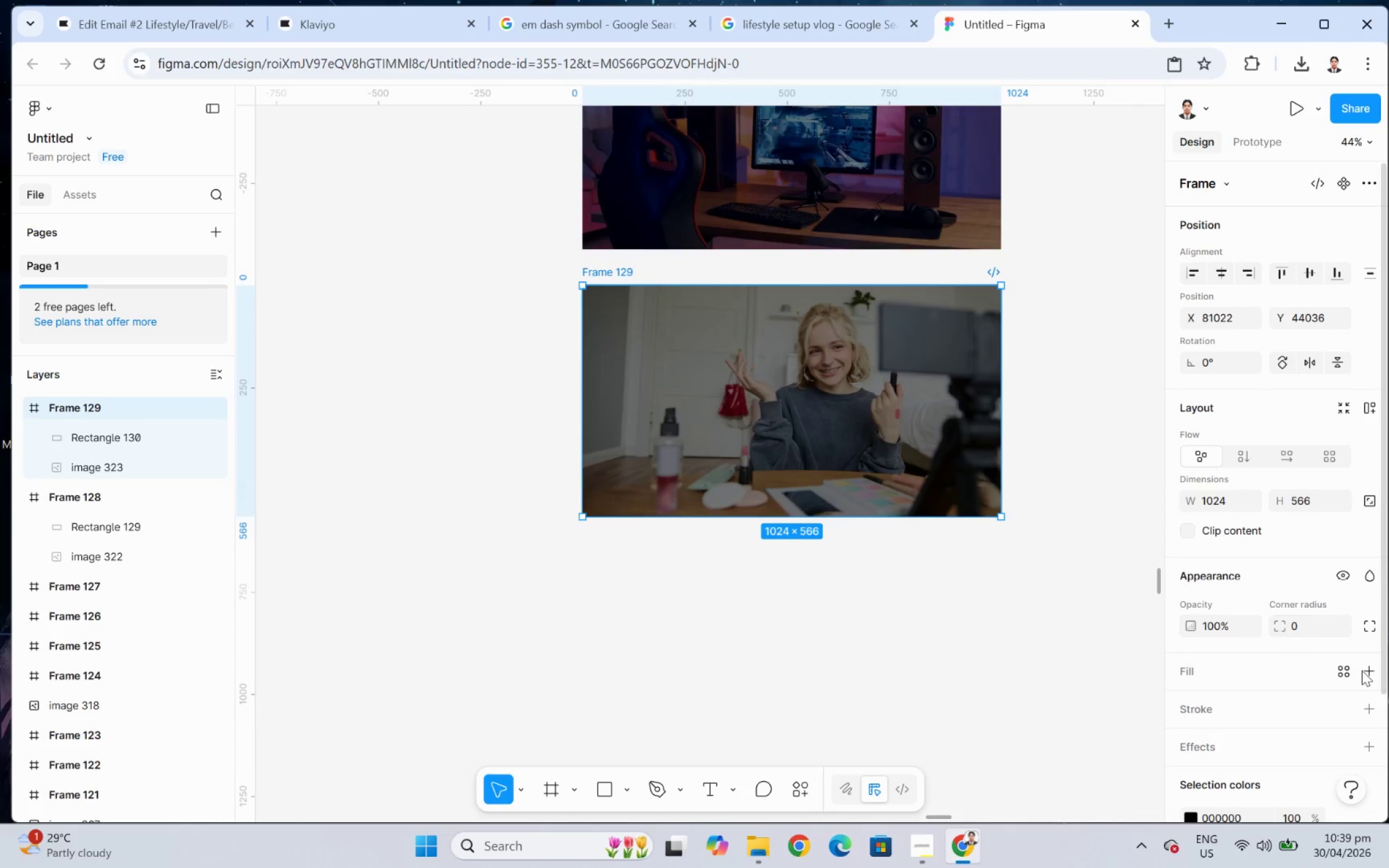 
scroll: coordinate [1357, 717], scroll_direction: down, amount: 10.0
 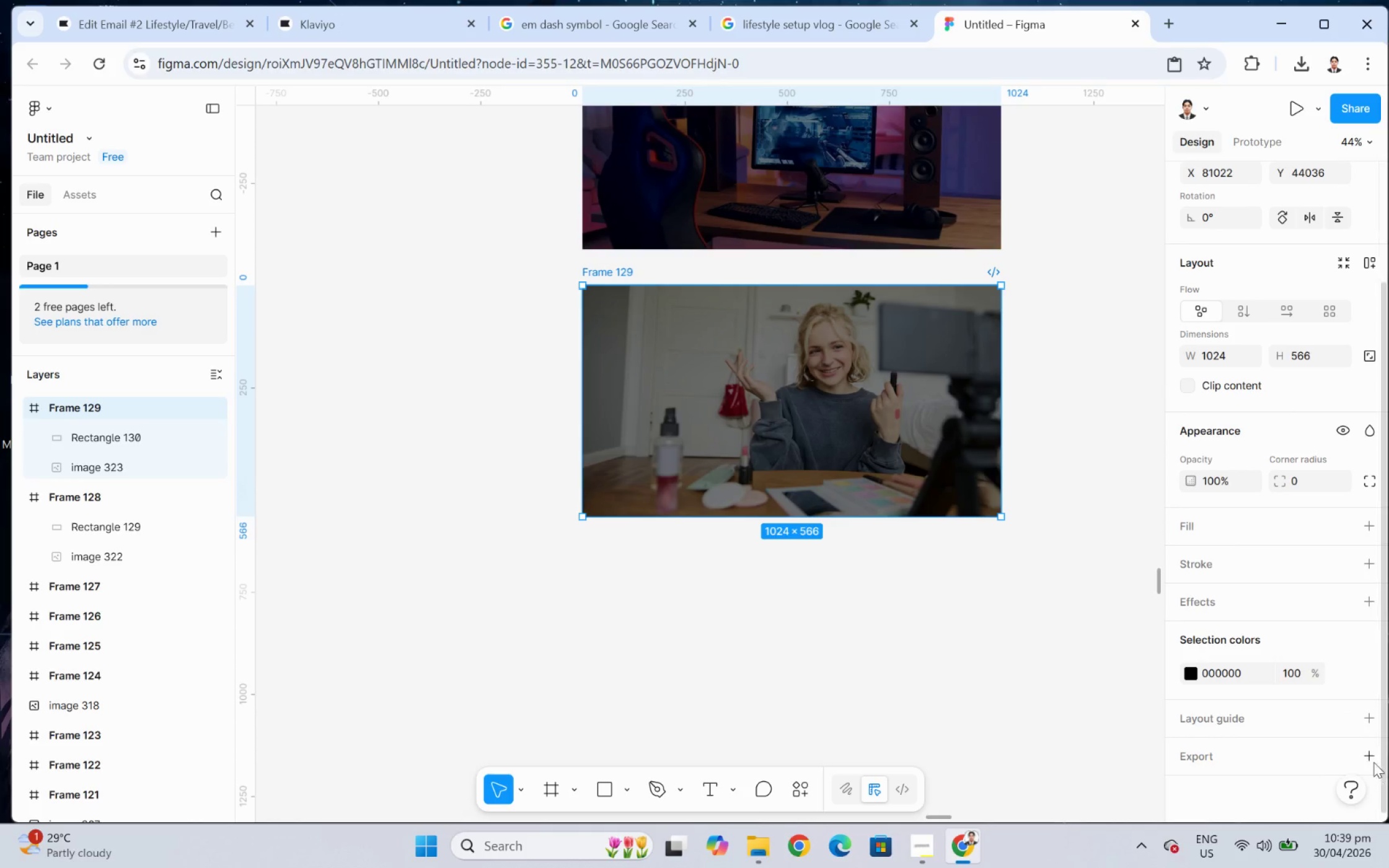 
left_click([1370, 753])
 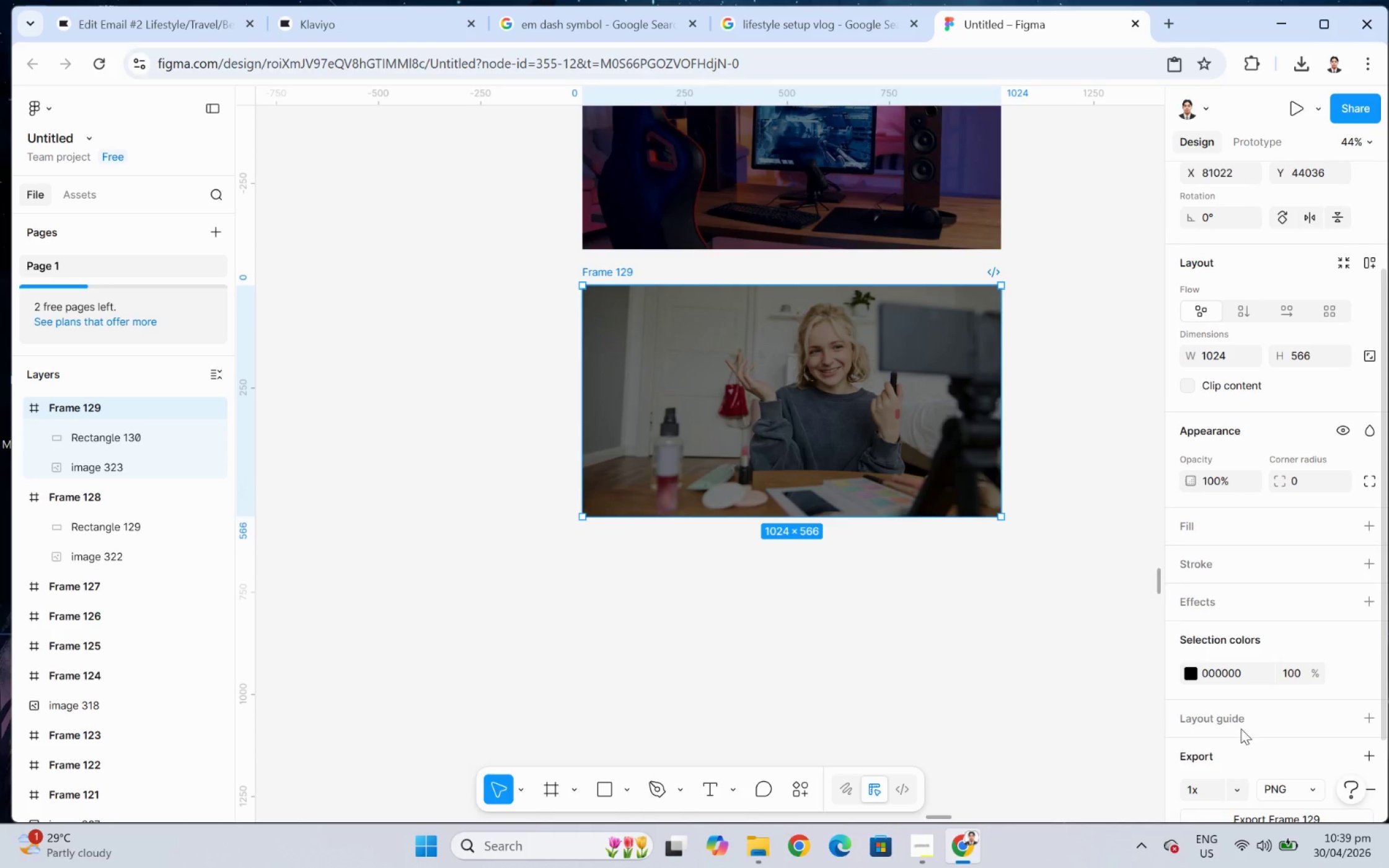 
scroll: coordinate [1240, 727], scroll_direction: down, amount: 3.0
 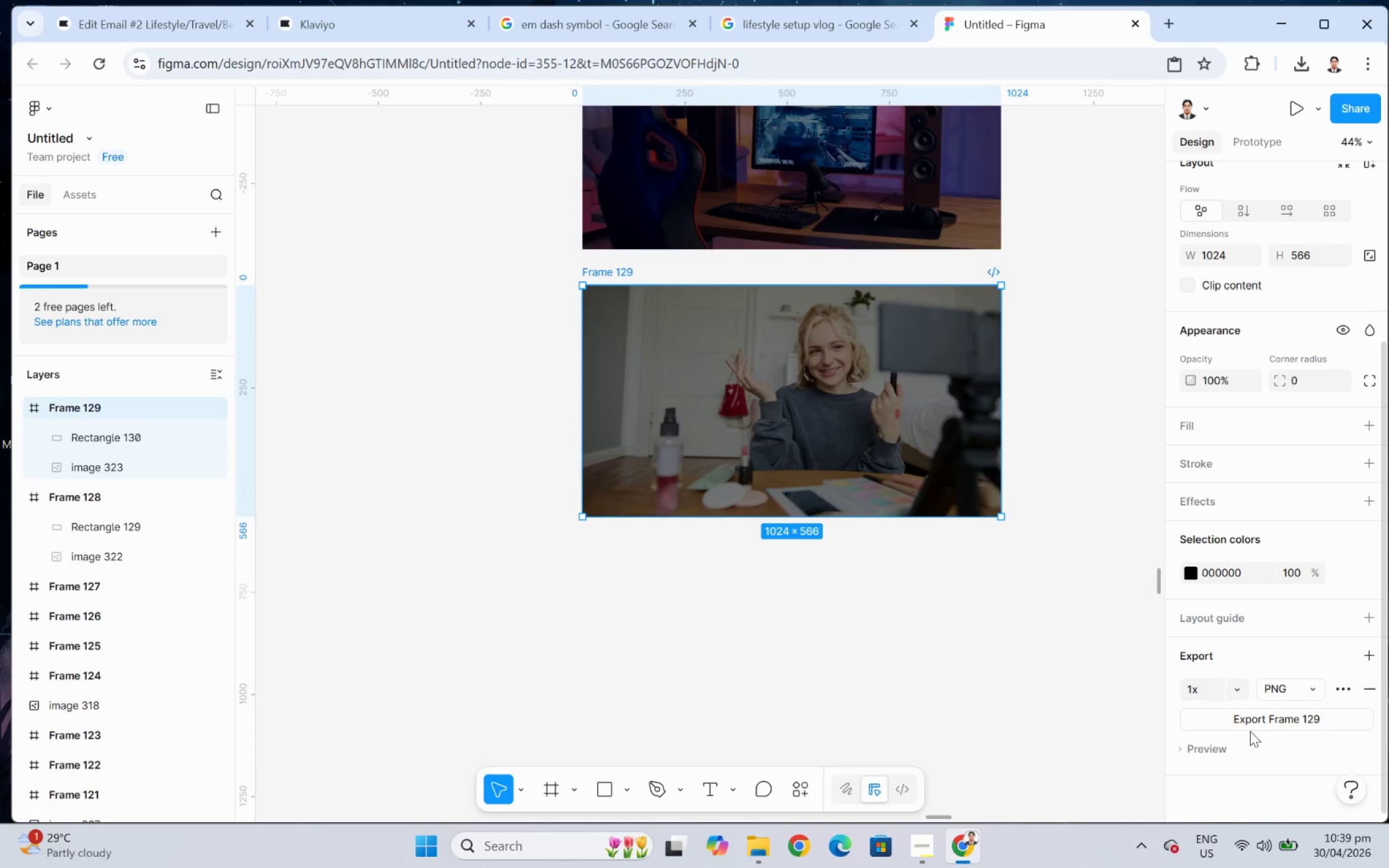 
left_click([1250, 722])
 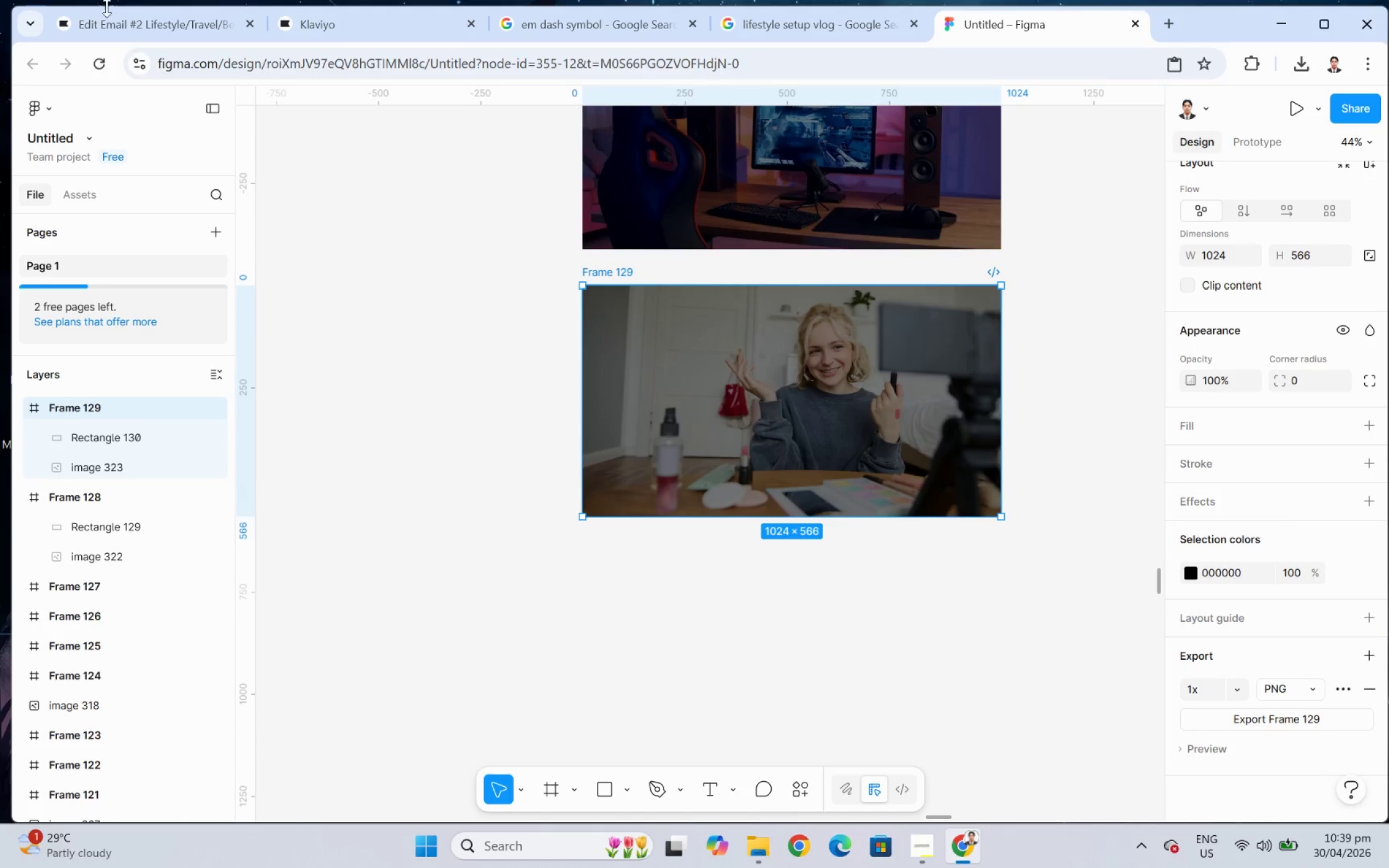 
left_click([114, 24])
 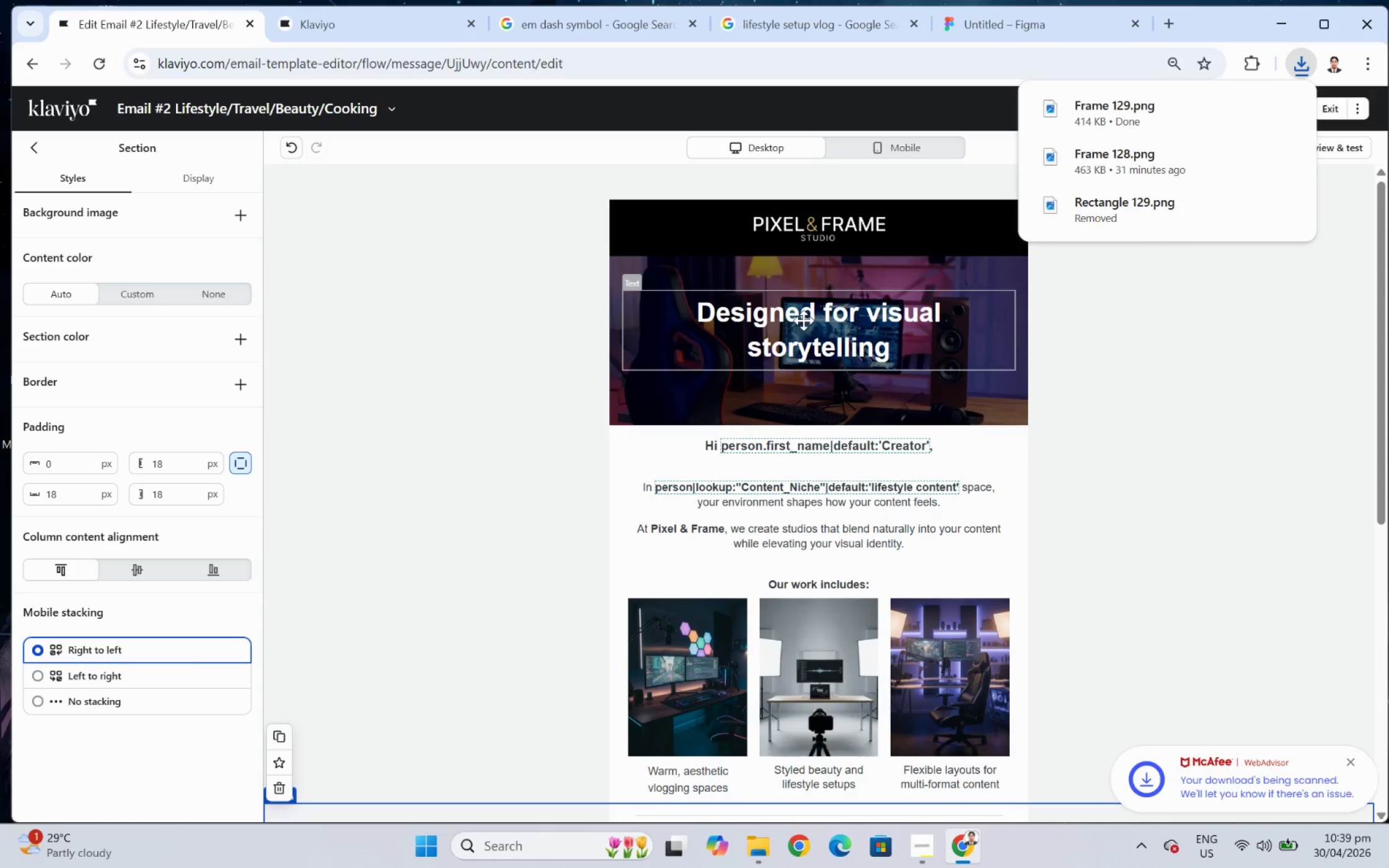 
left_click([465, 307])
 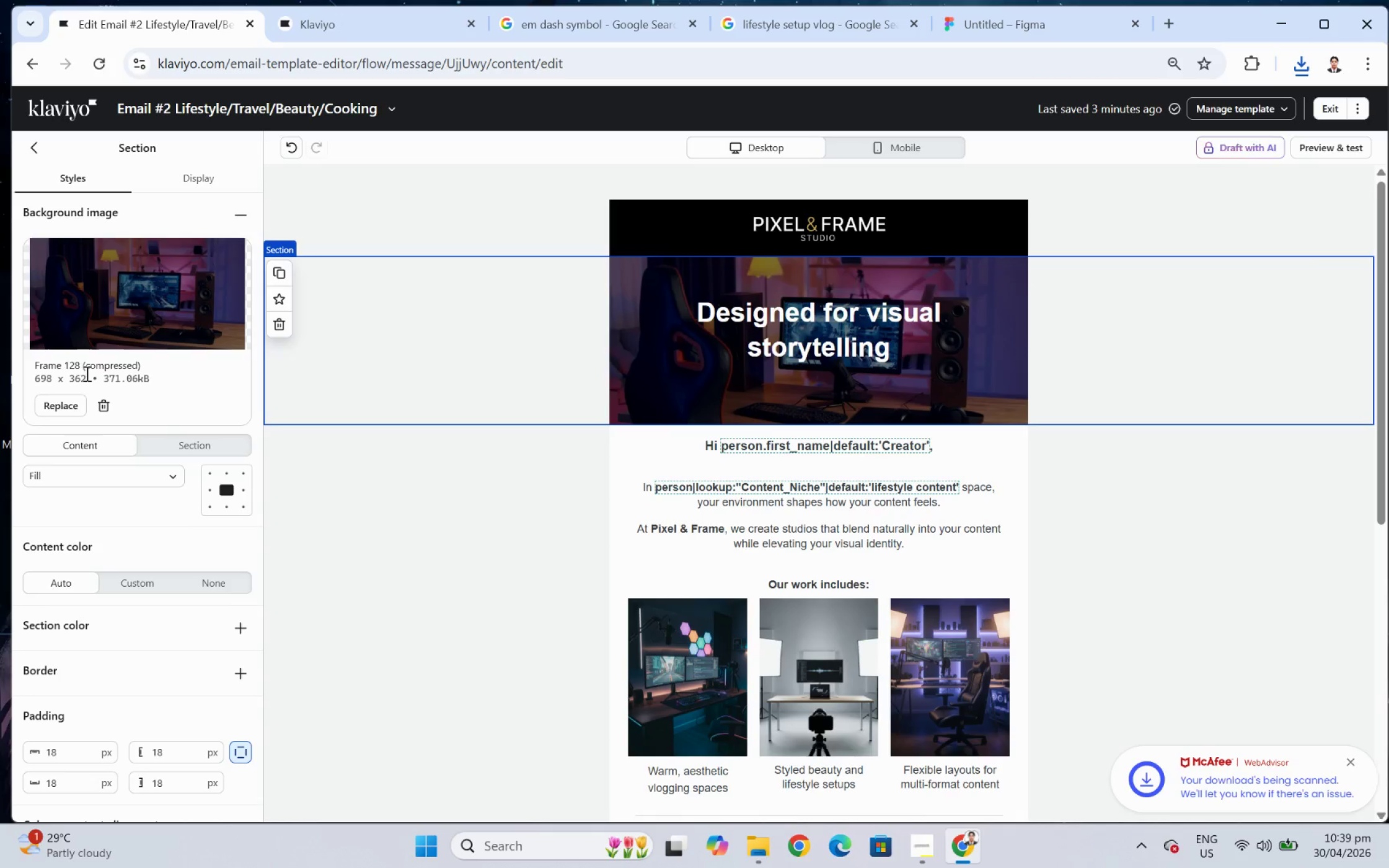 
left_click([65, 403])
 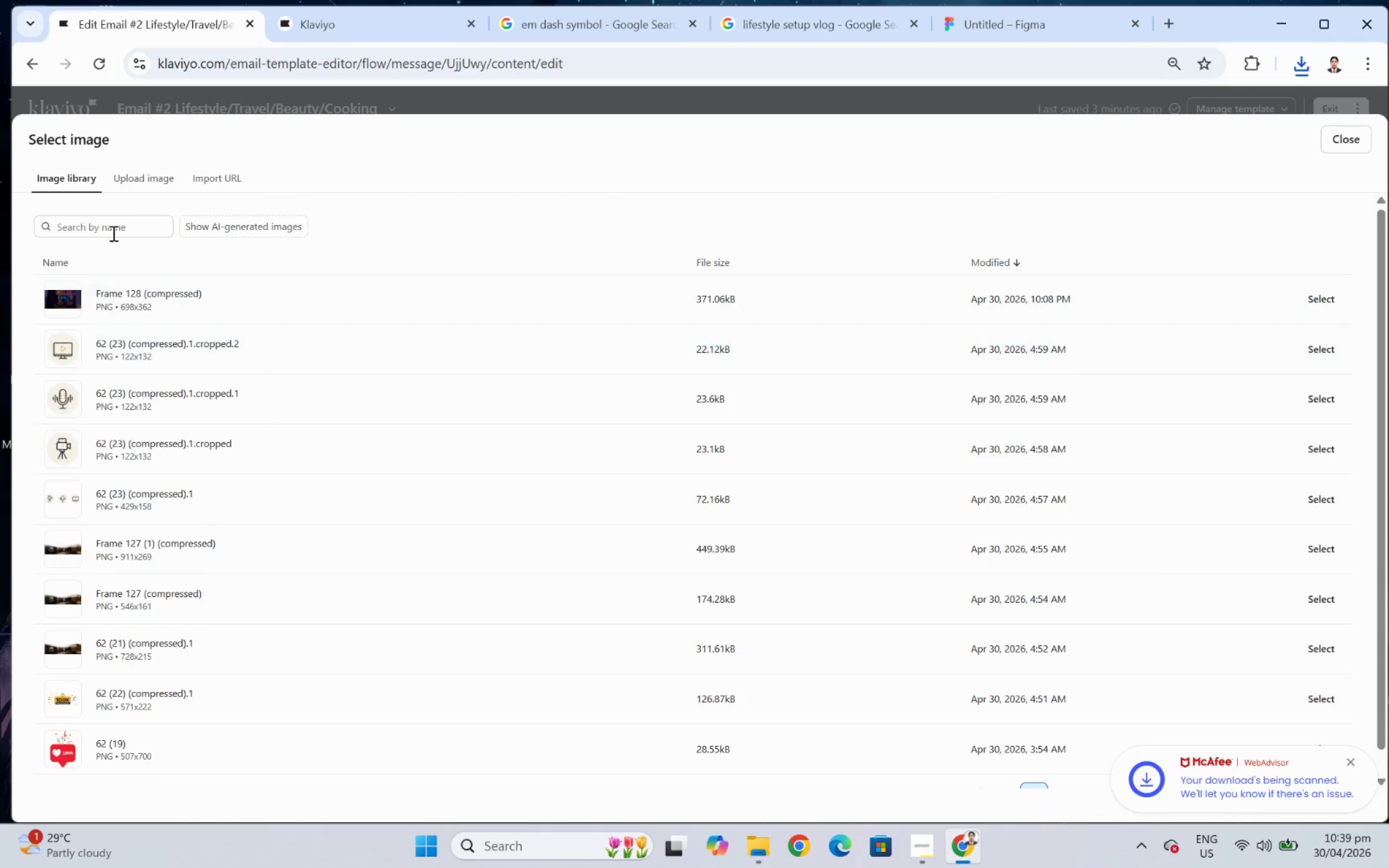 
left_click([158, 167])
 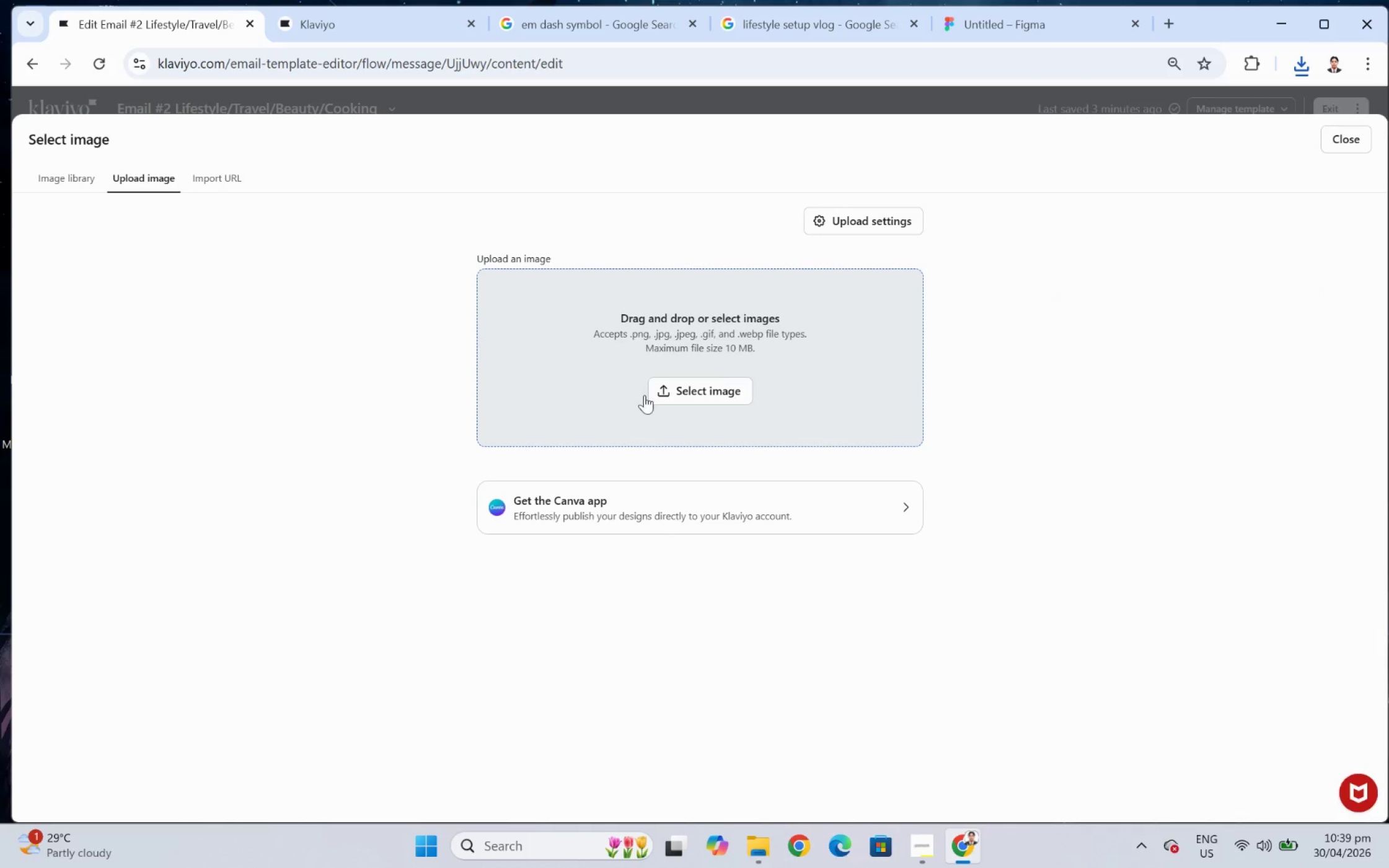 
left_click([656, 395])
 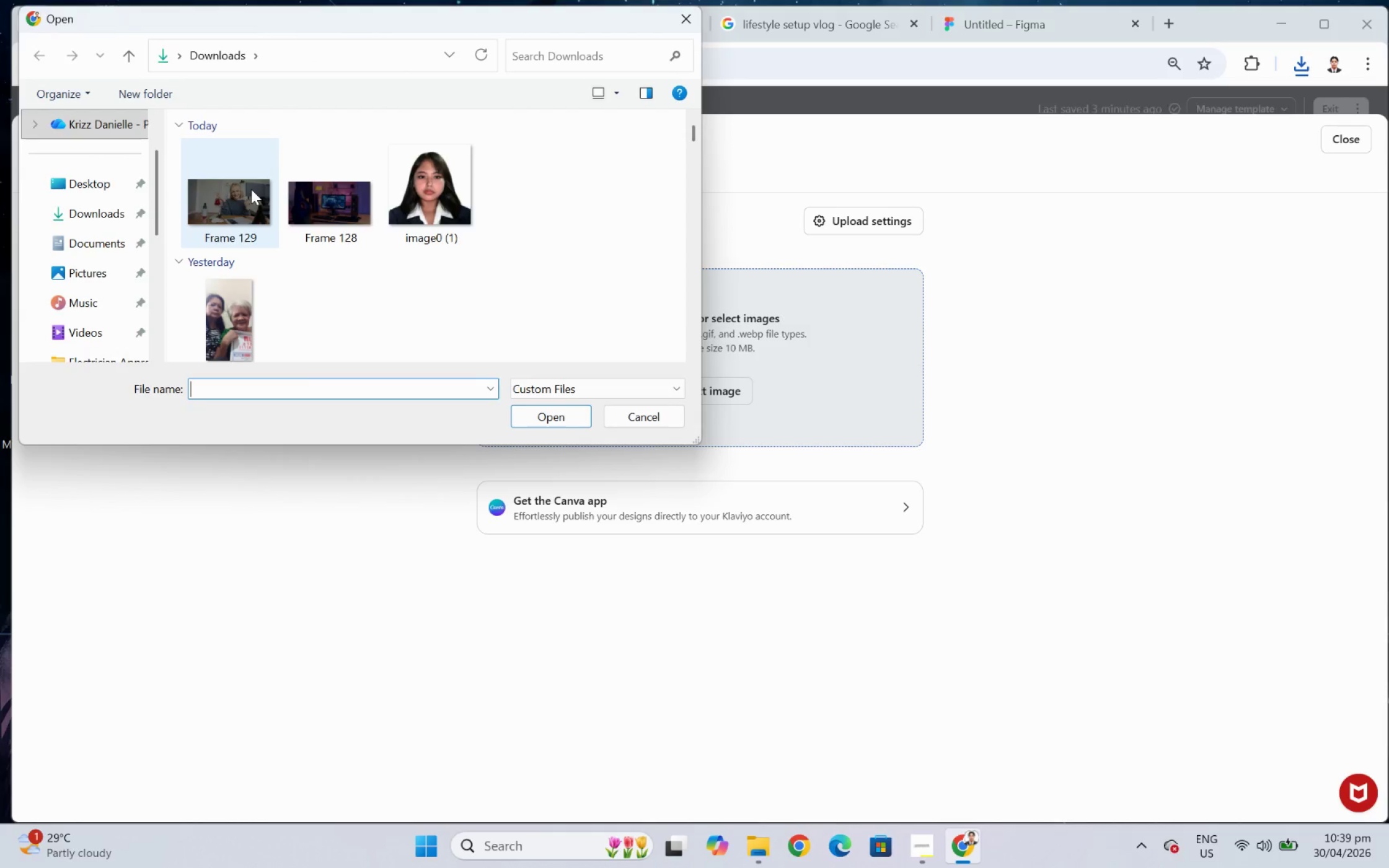 
double_click([251, 189])
 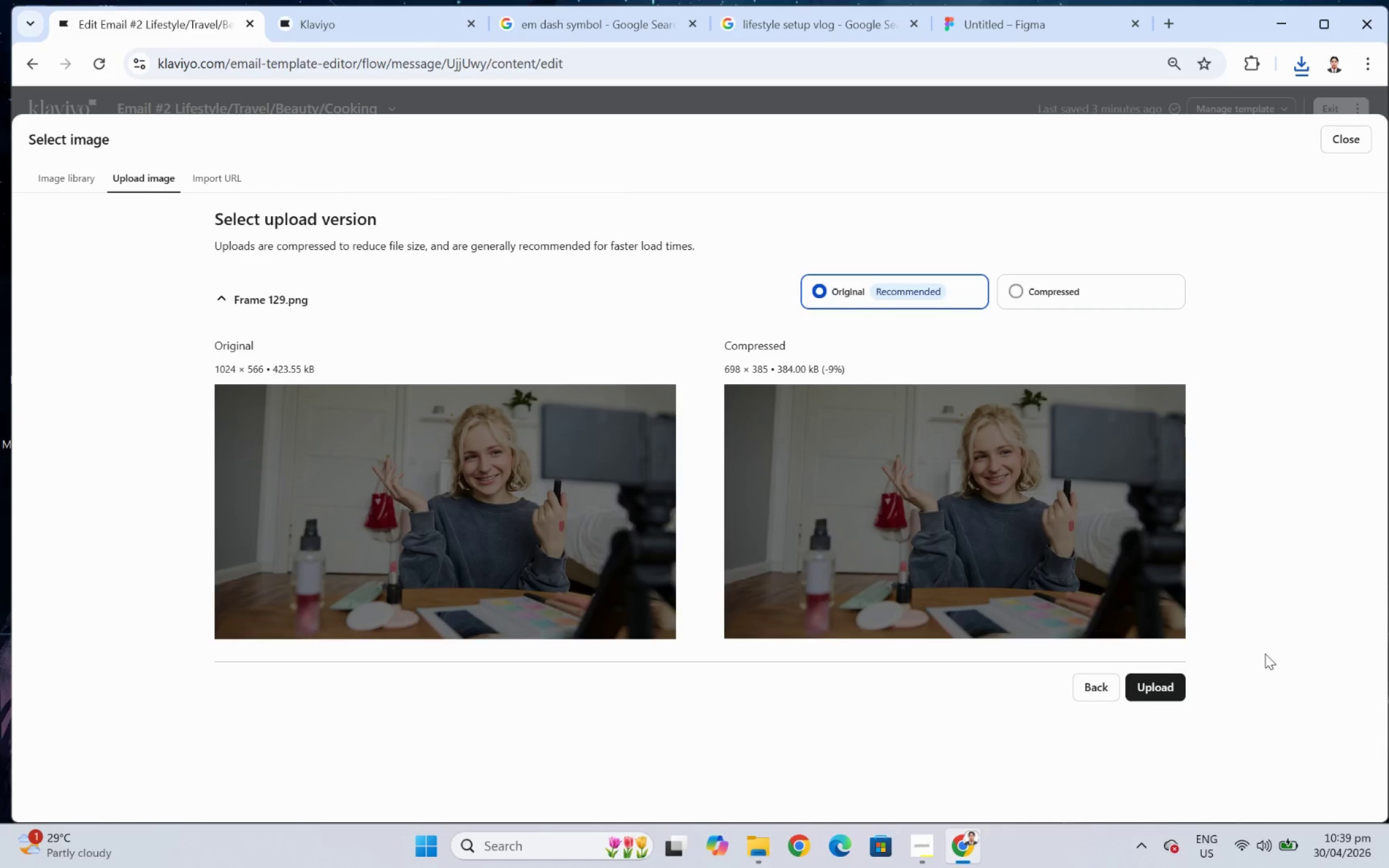 
left_click([1022, 285])
 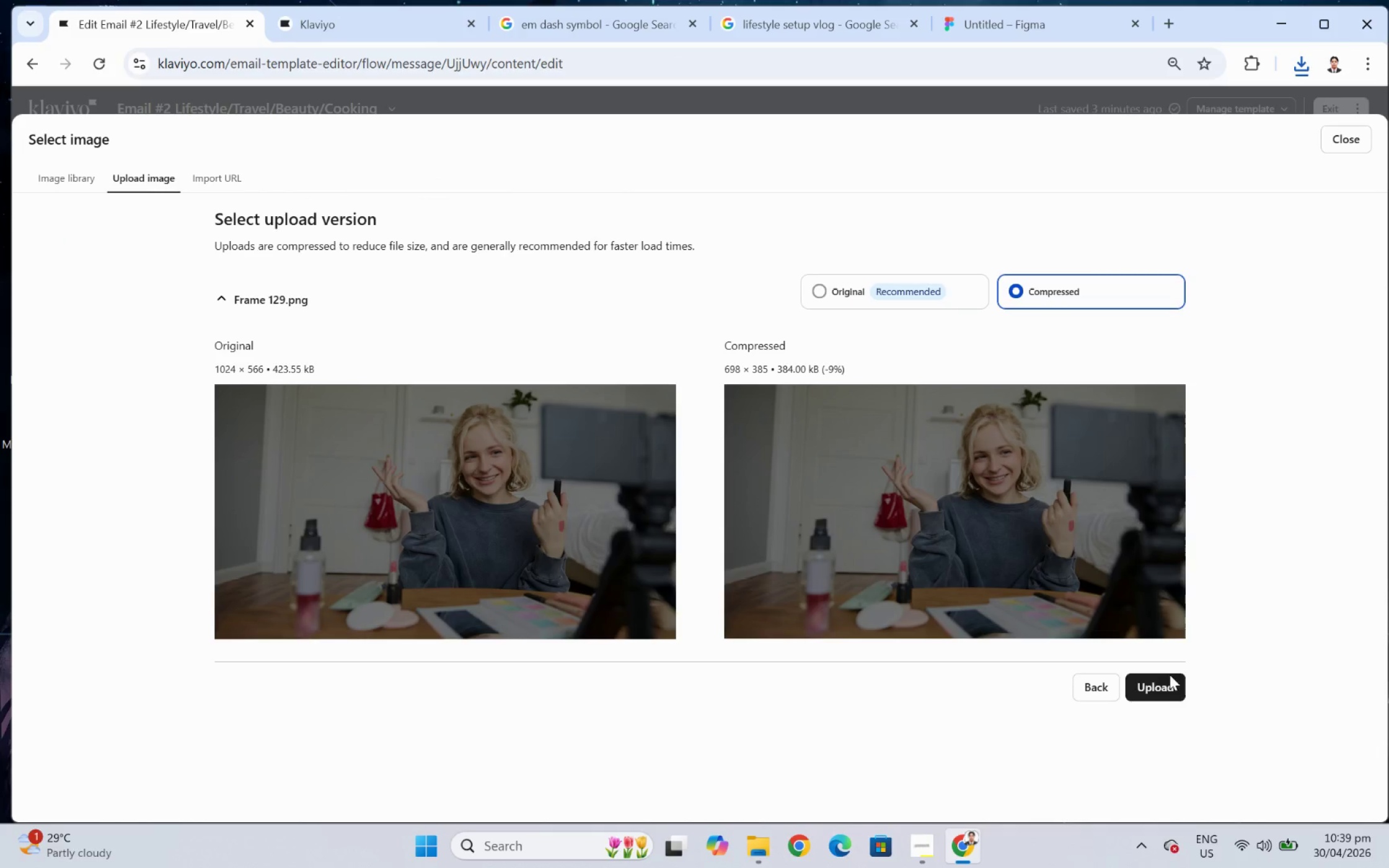 
left_click([1166, 688])
 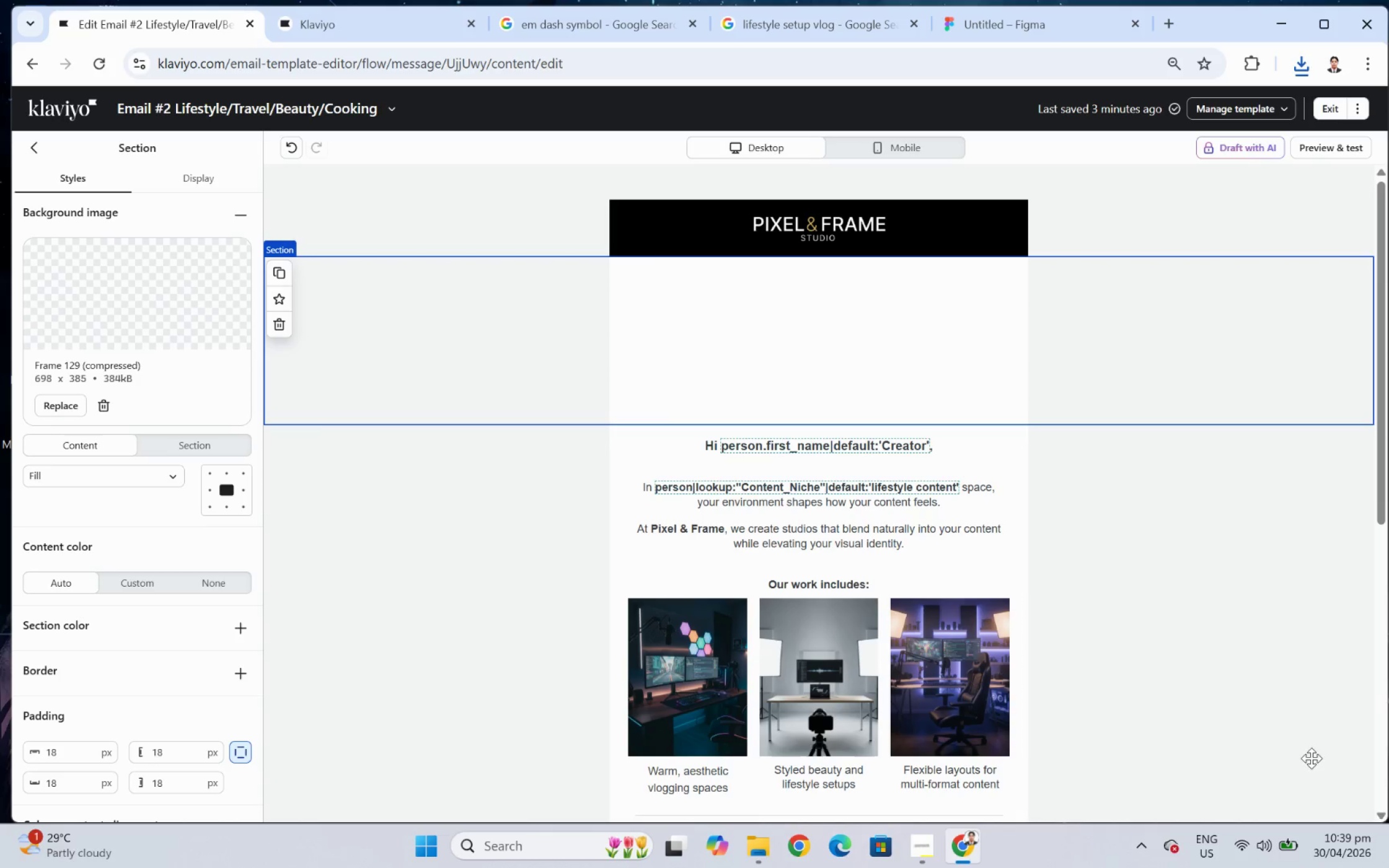 
wait(7.61)
 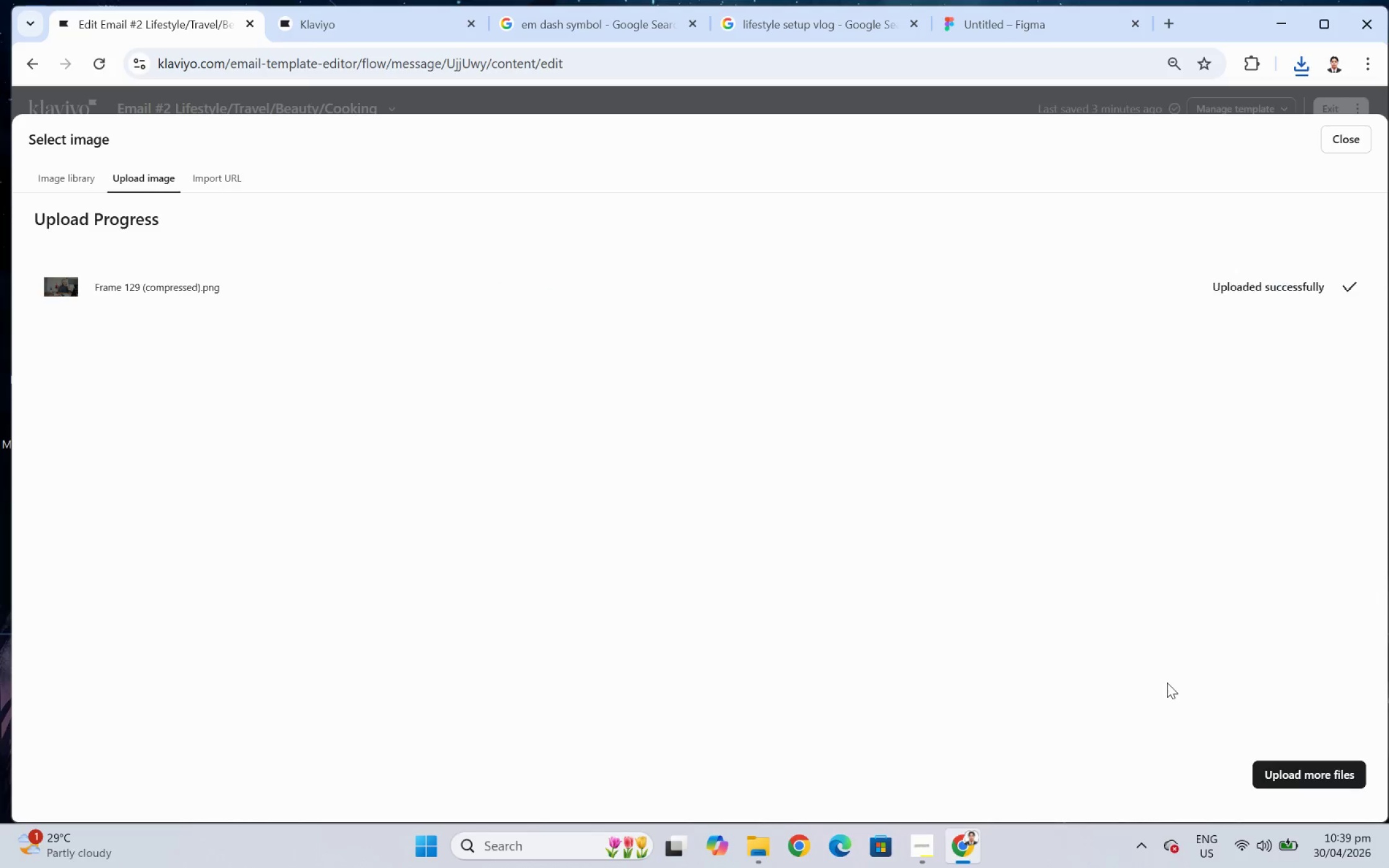 
scroll: coordinate [1194, 551], scroll_direction: down, amount: 2.0
 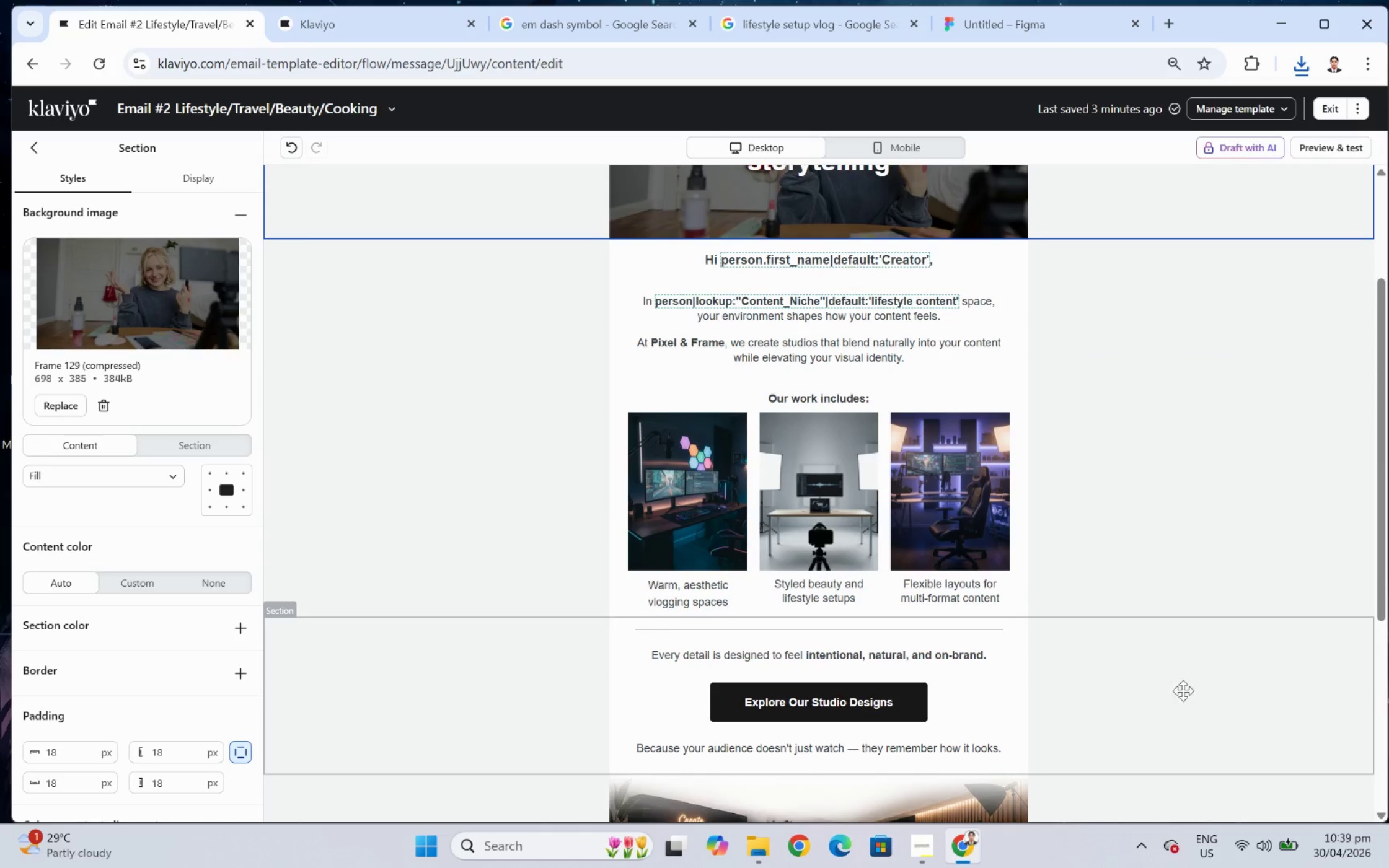 
left_click([1185, 696])
 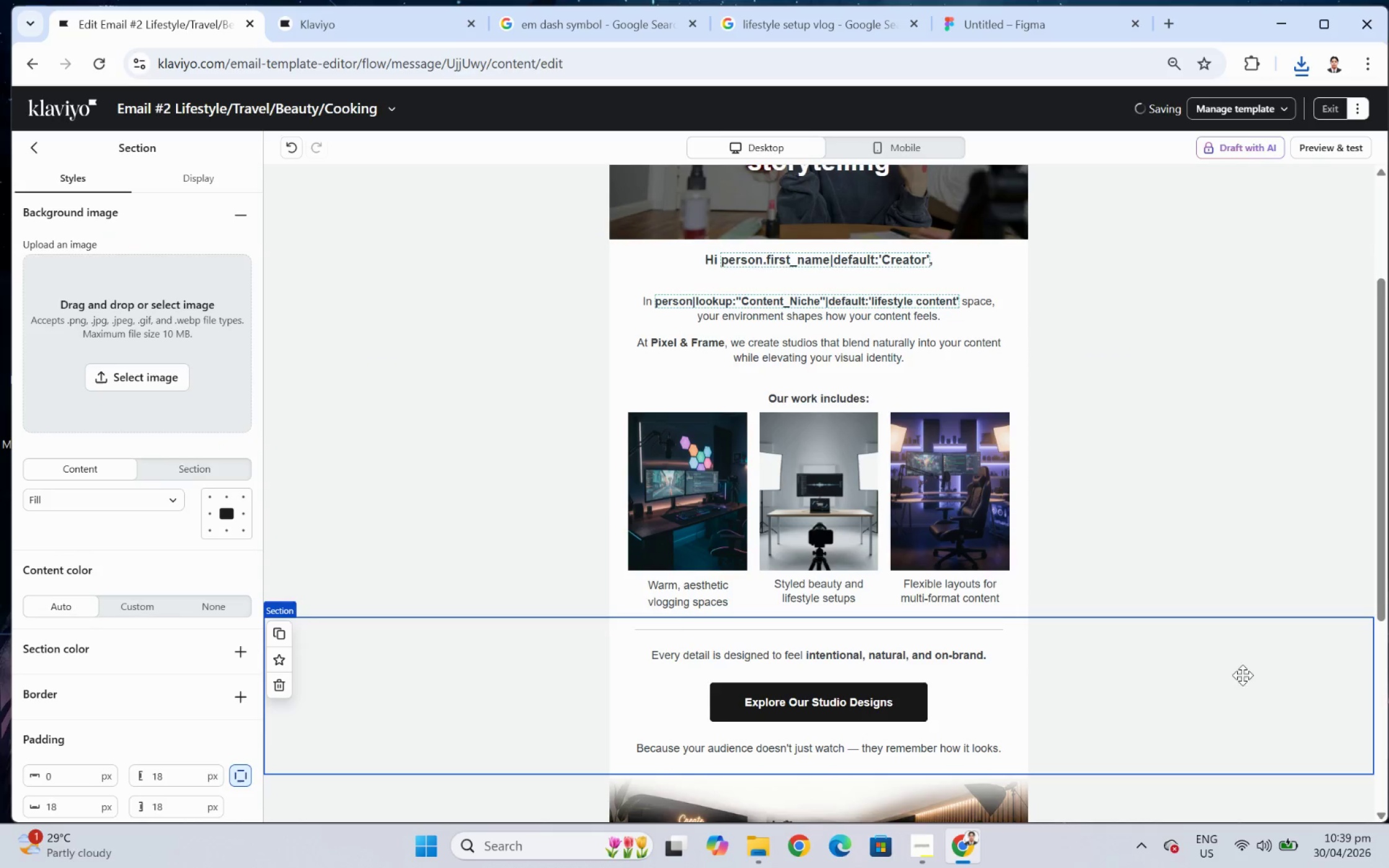 
scroll: coordinate [1266, 672], scroll_direction: up, amount: 3.0
 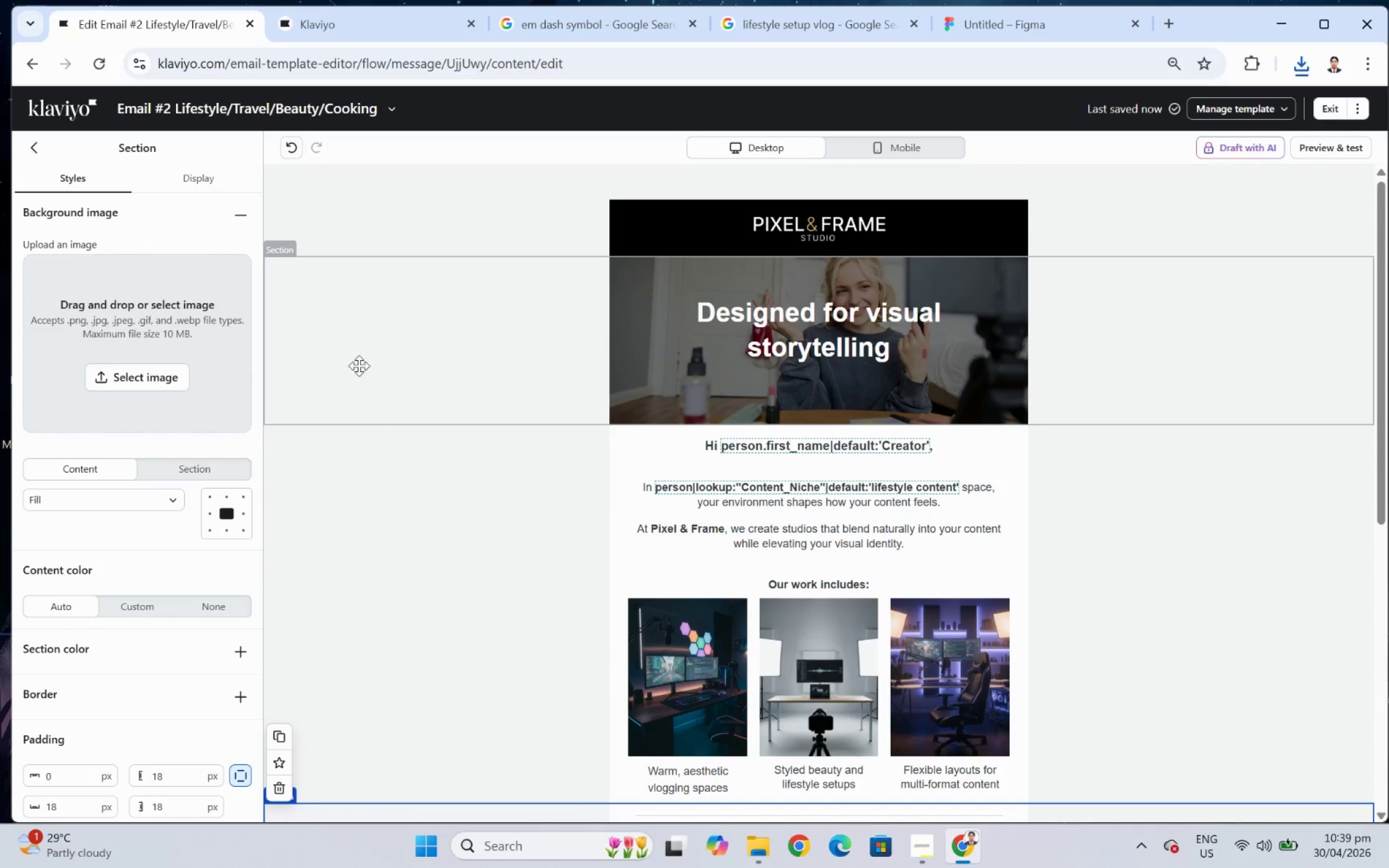 
left_click([366, 347])
 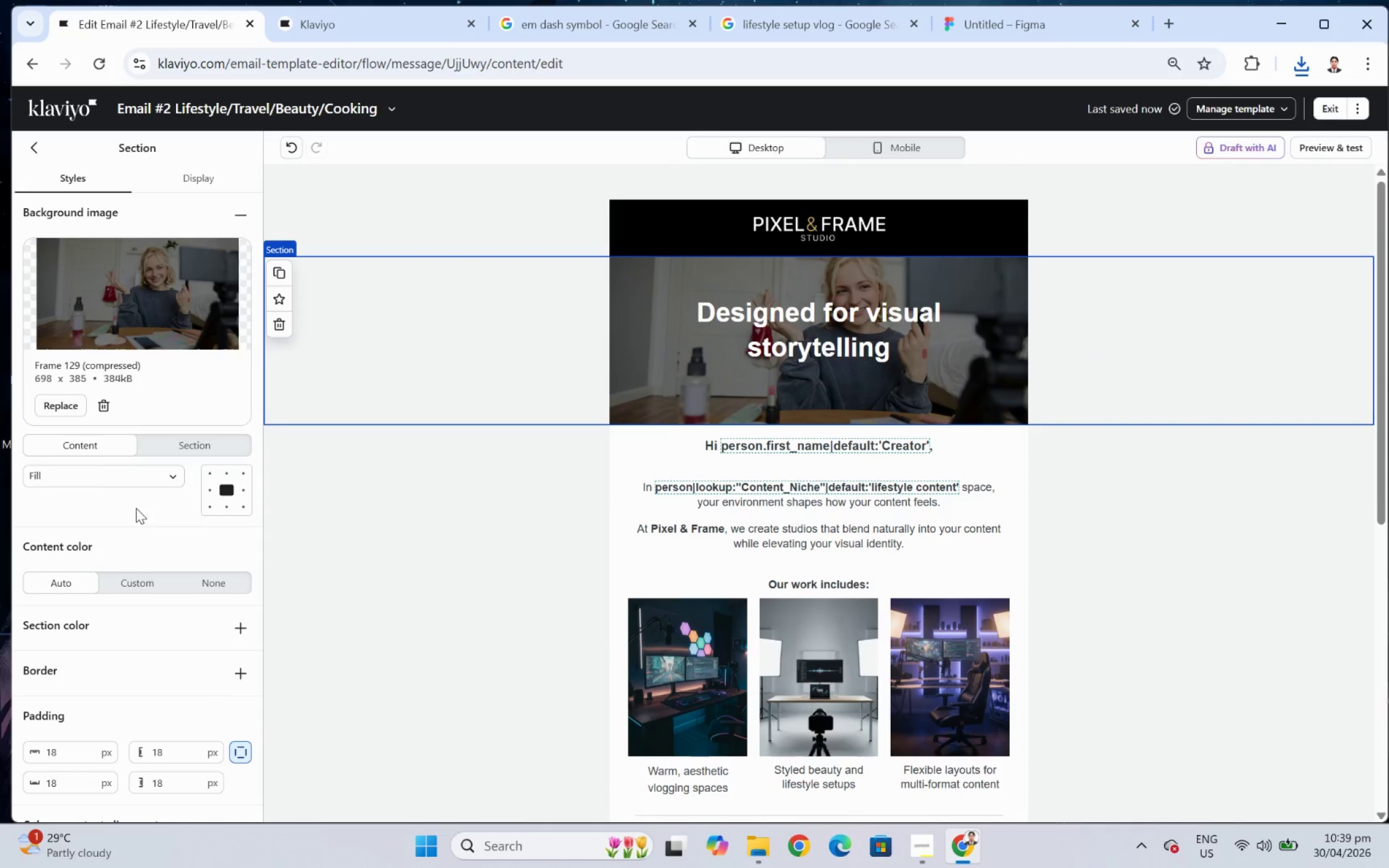 
left_click([224, 507])
 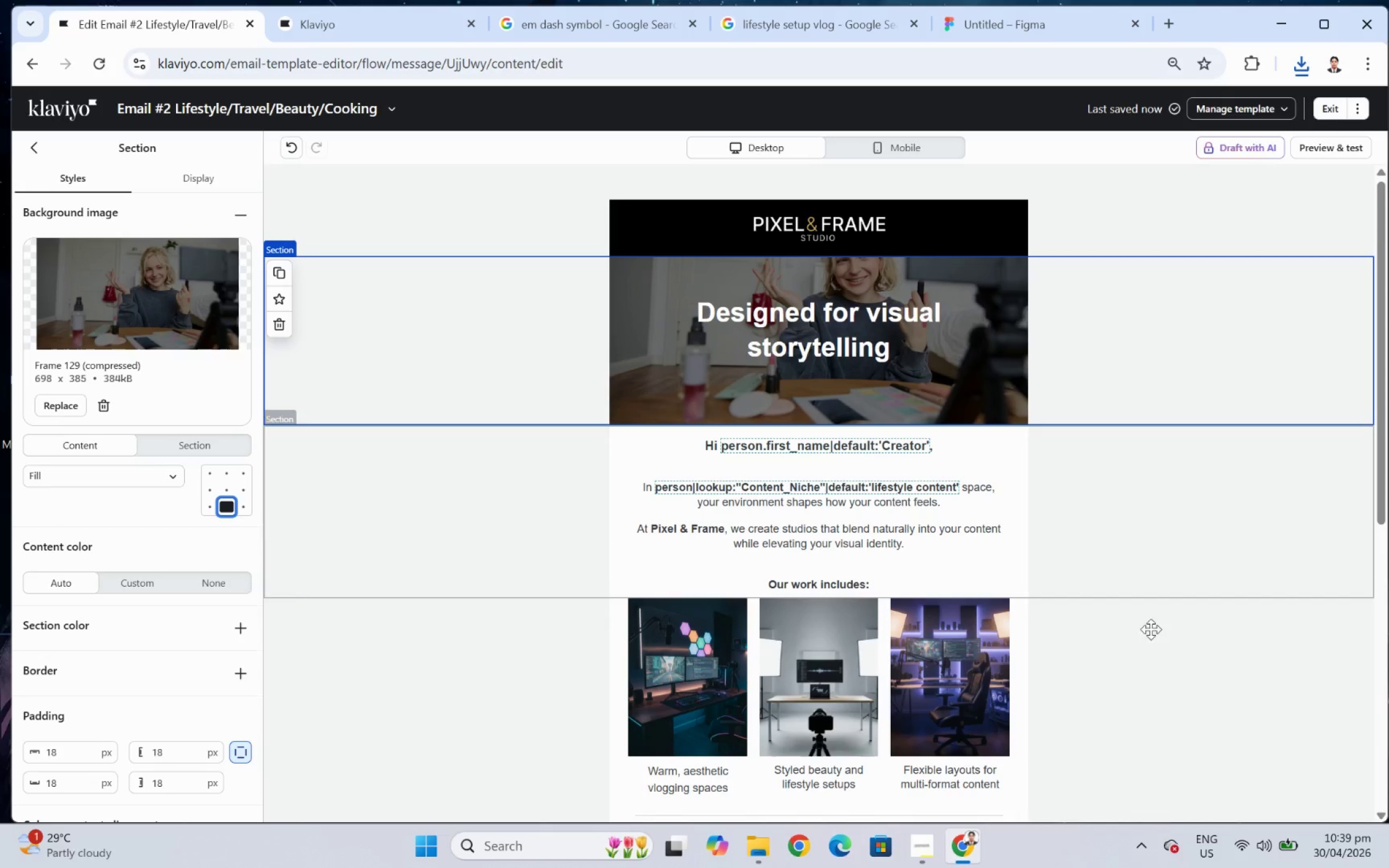 
left_click([1235, 769])
 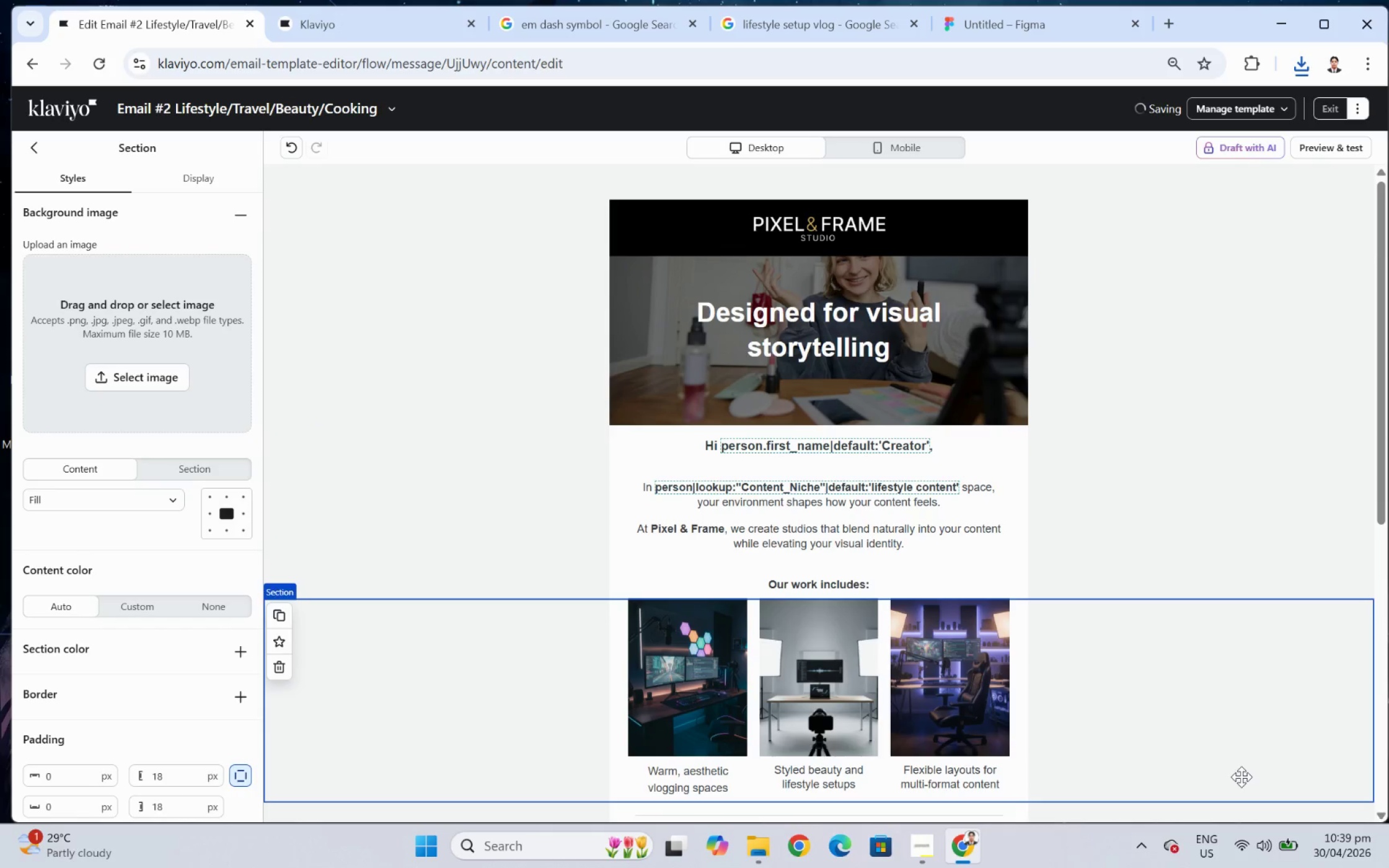 
scroll: coordinate [1241, 776], scroll_direction: down, amount: 2.0
 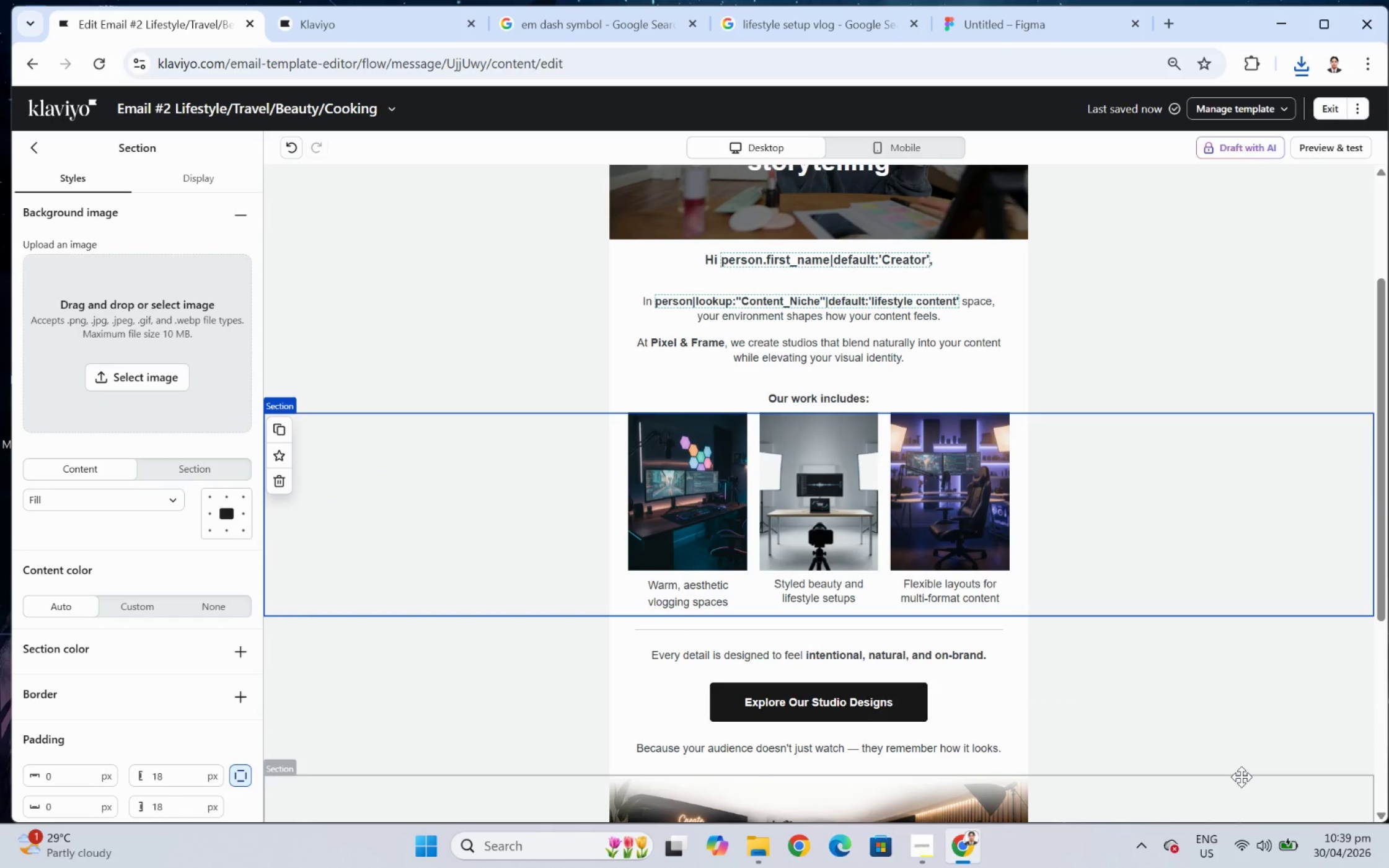 
scroll: coordinate [1241, 772], scroll_direction: up, amount: 2.0
 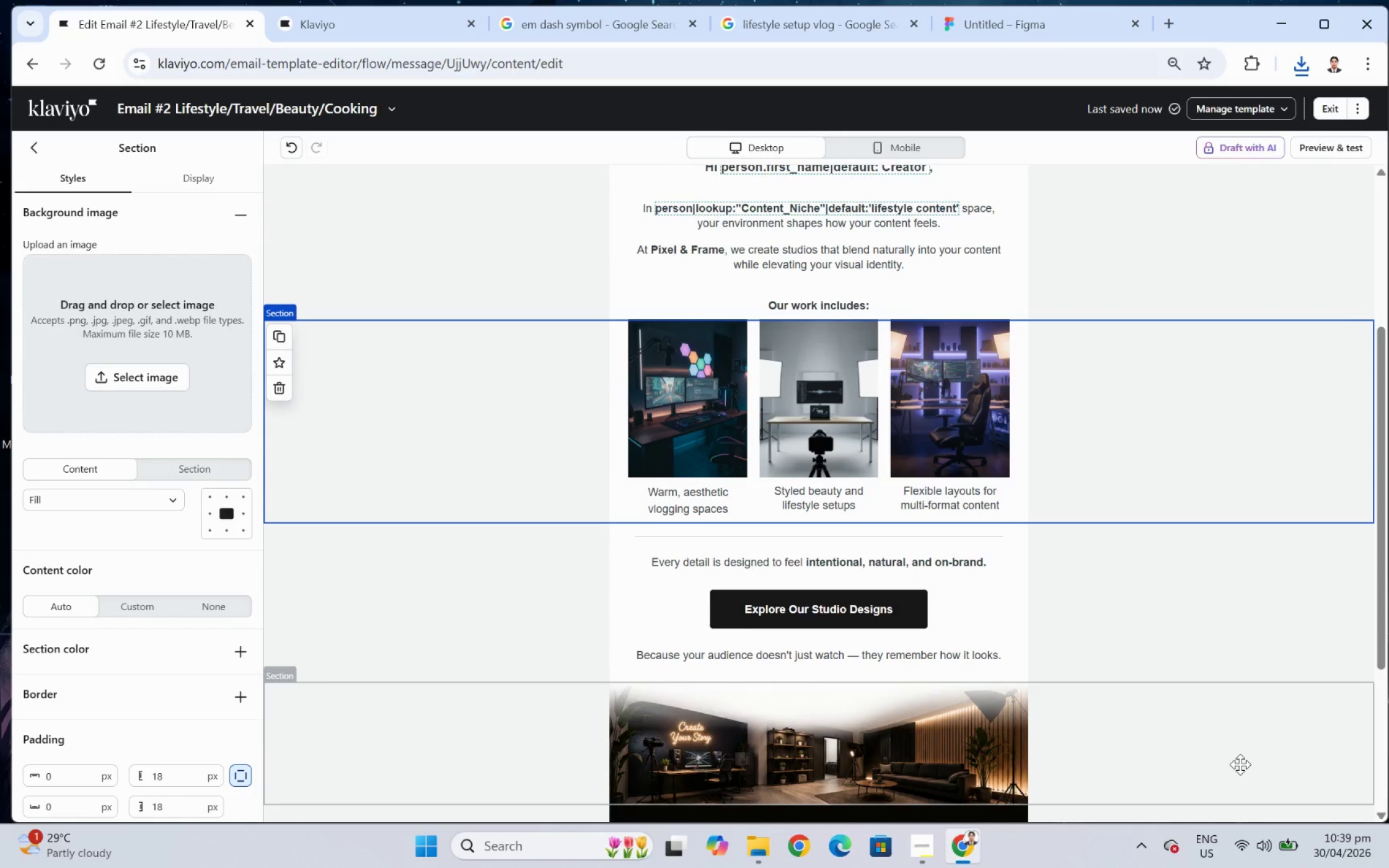 
scroll: coordinate [1240, 764], scroll_direction: down, amount: 2.0
 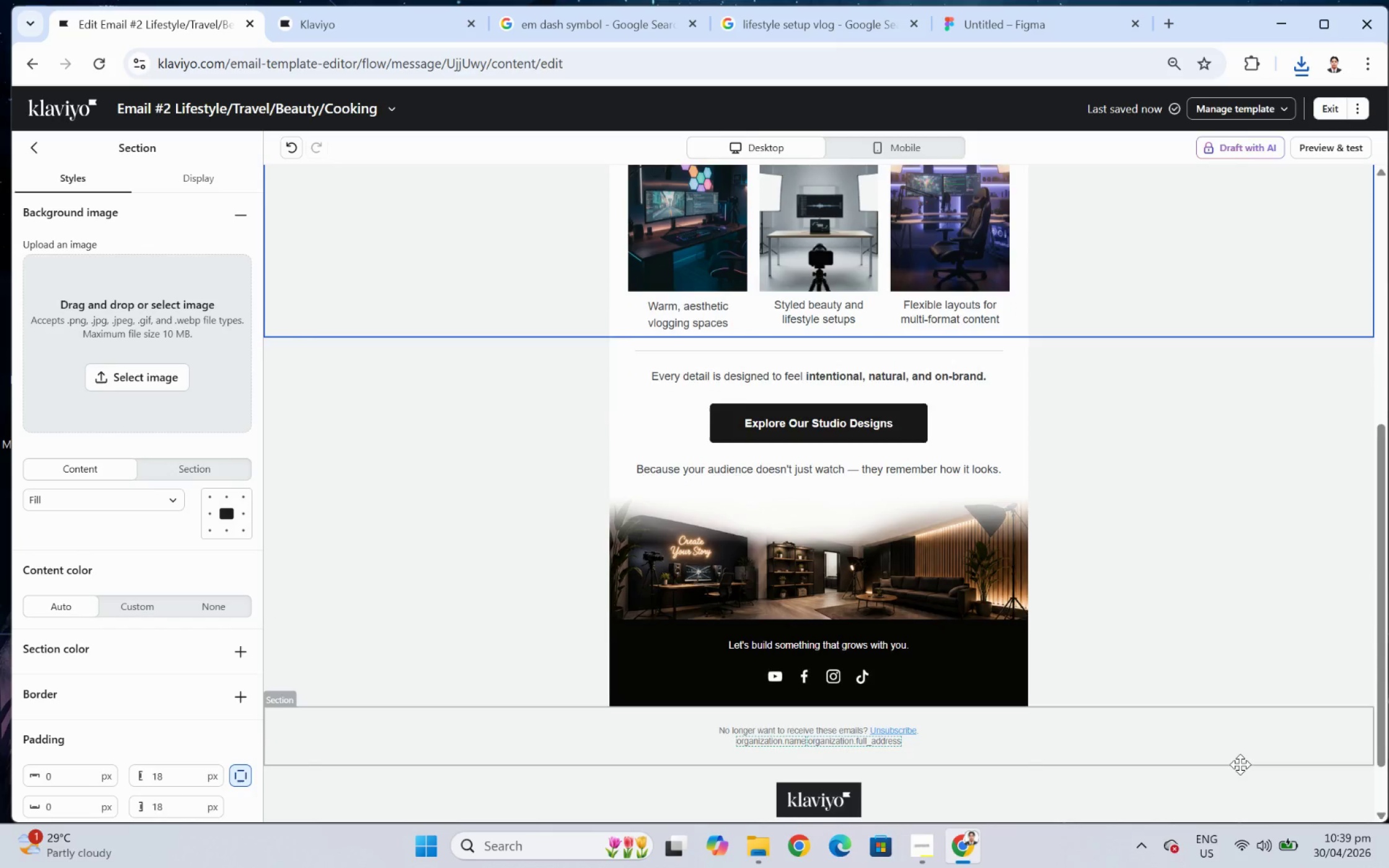 
scroll: coordinate [1240, 759], scroll_direction: up, amount: 2.0
 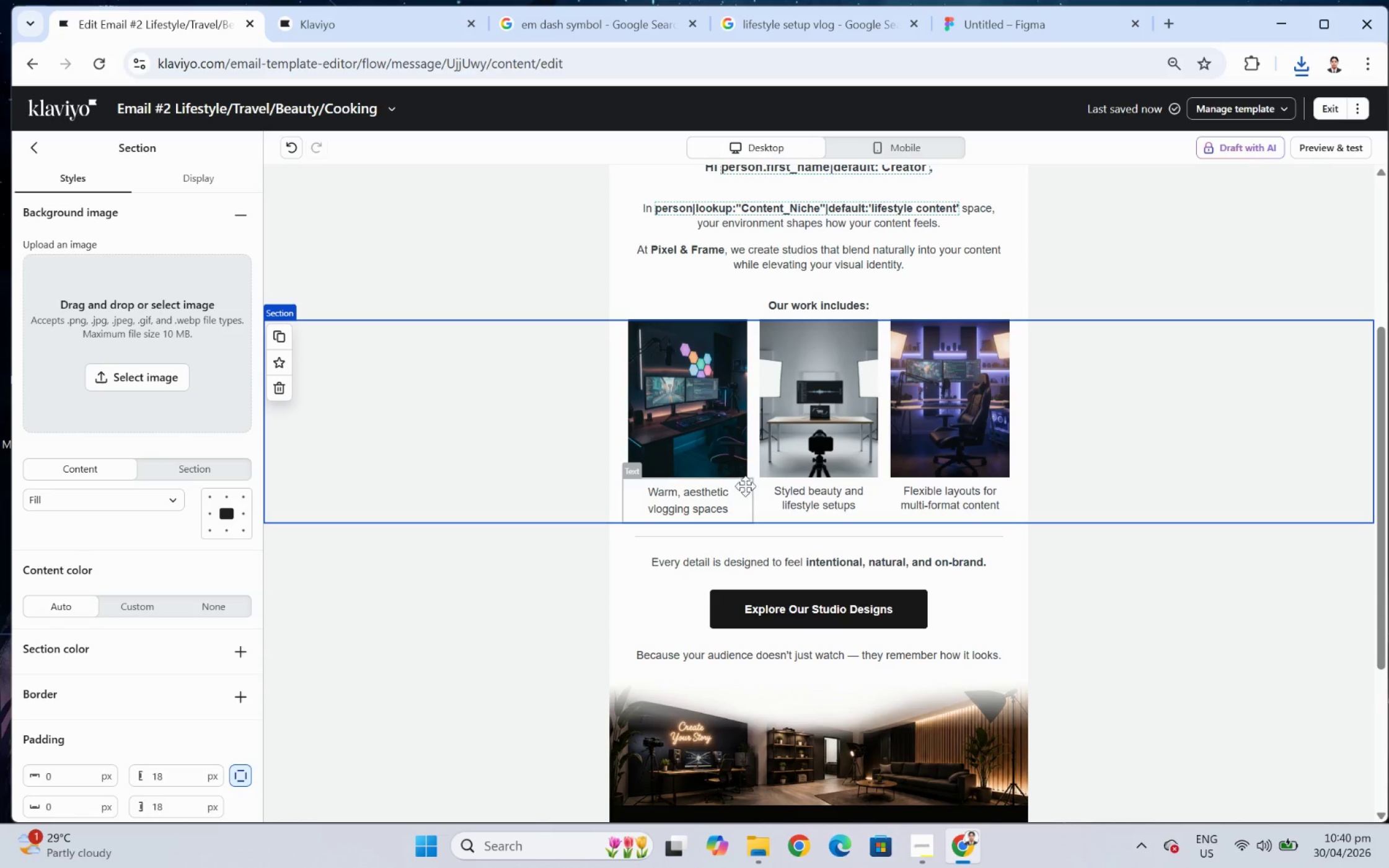 
left_click([684, 403])
 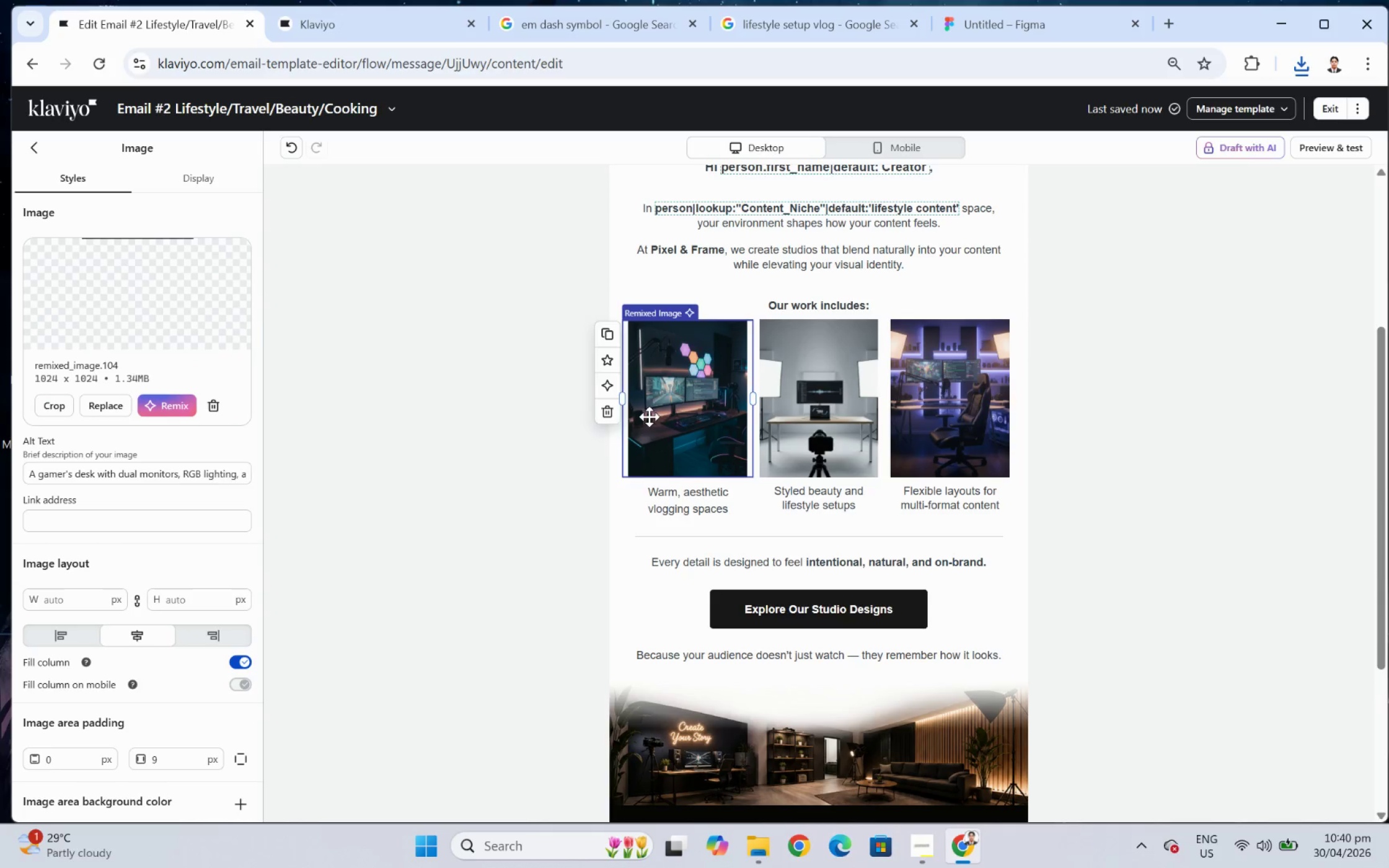 
mouse_move([159, 417])
 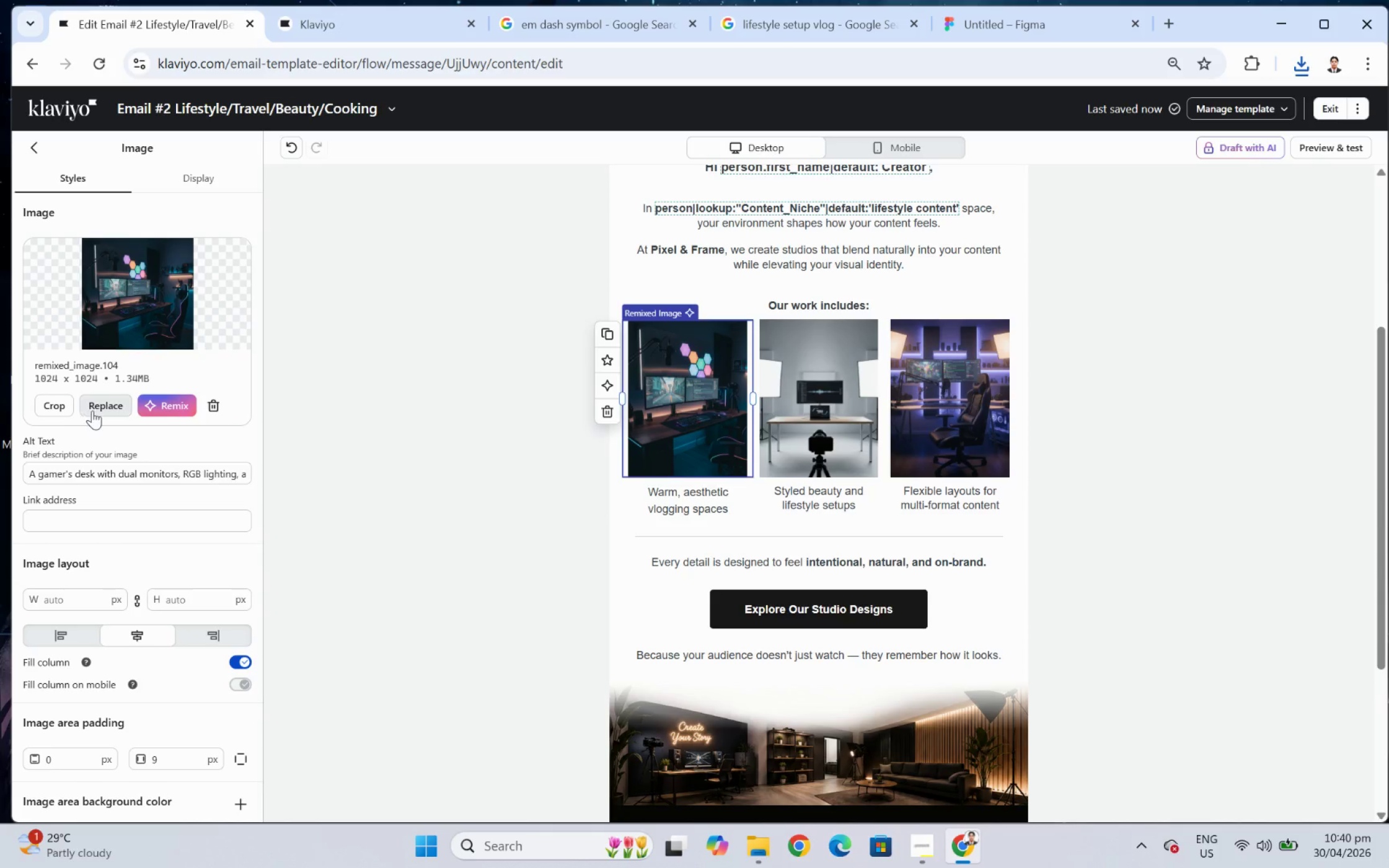 
left_click([211, 403])
 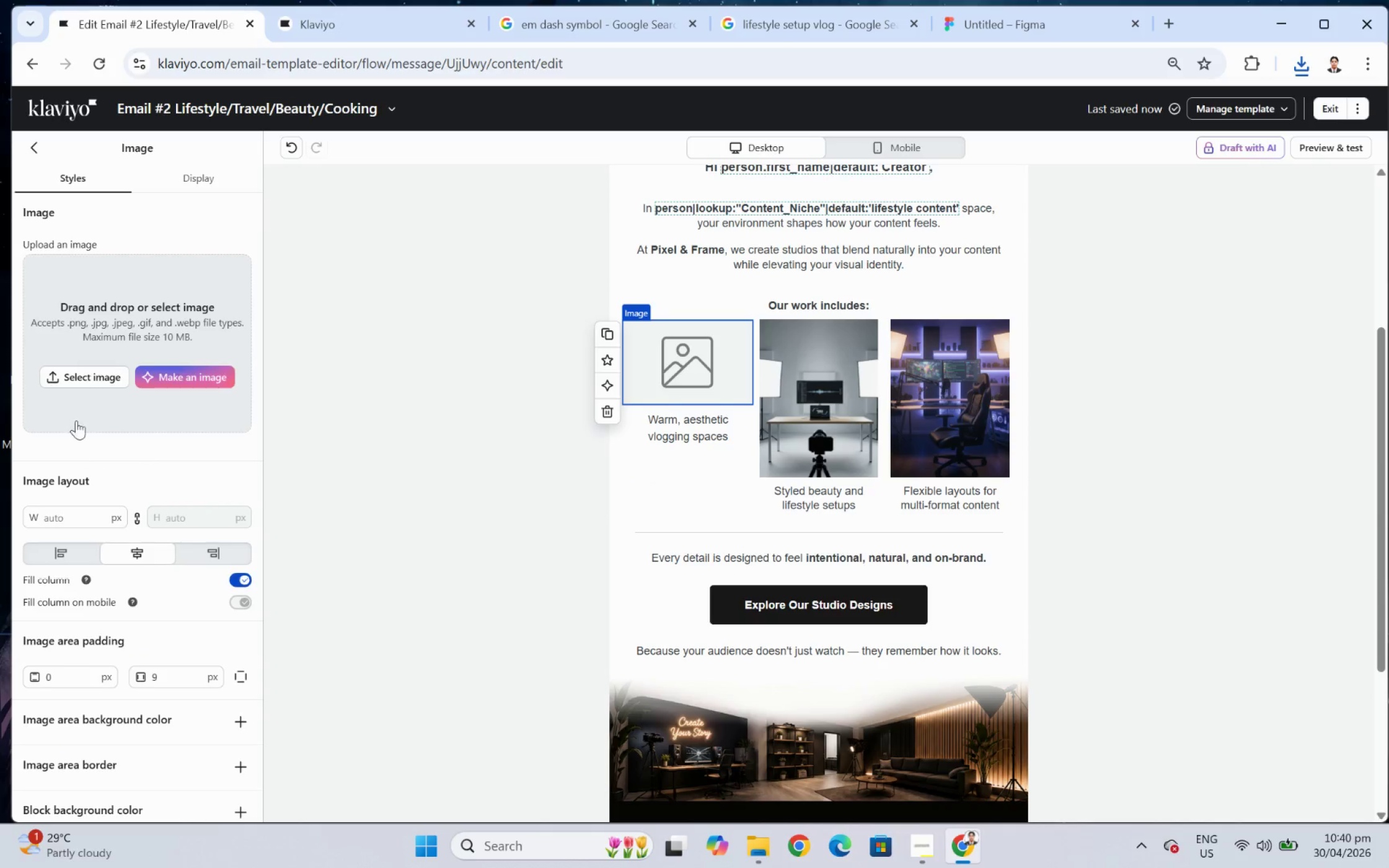 
left_click([192, 385])
 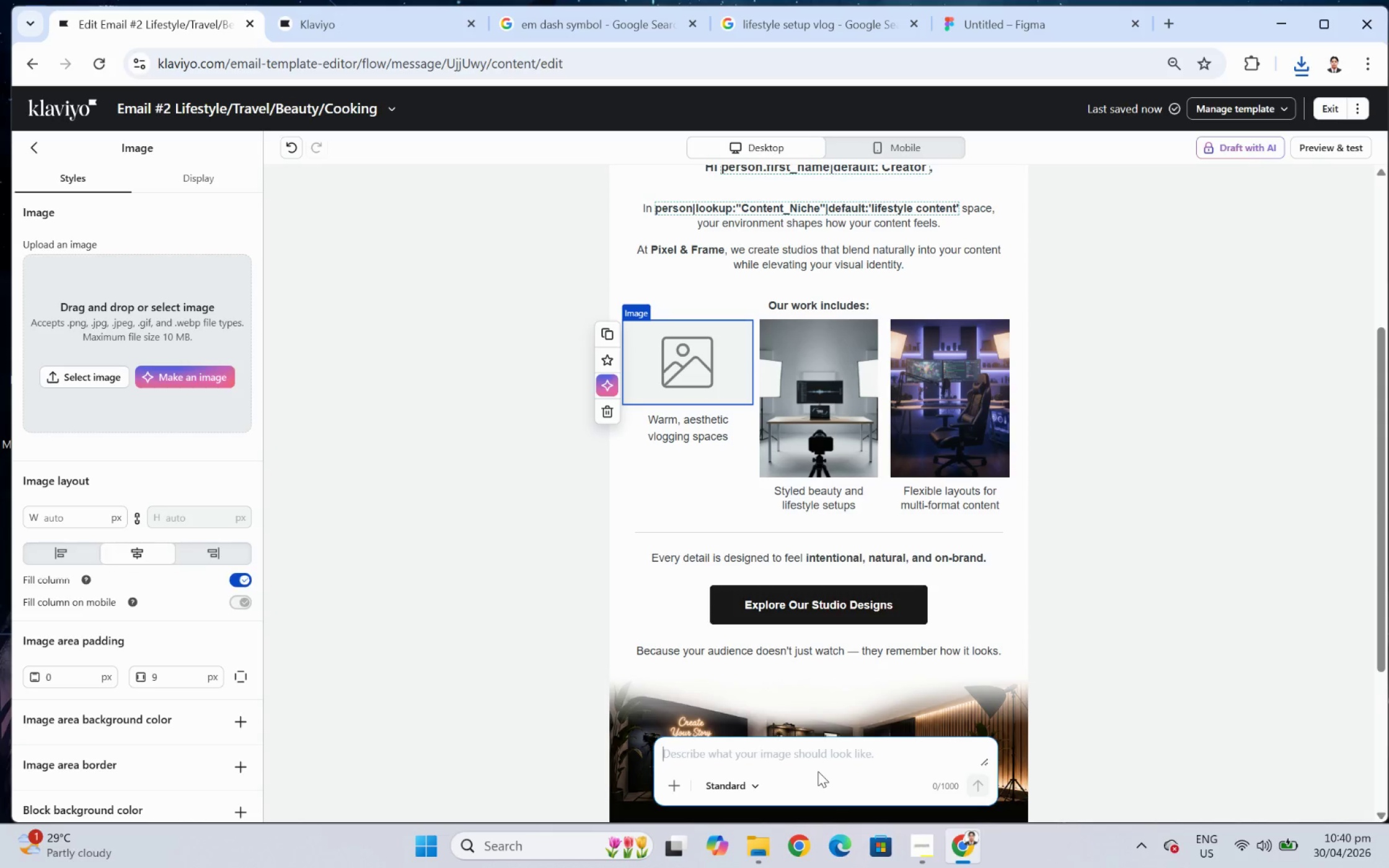 
left_click([824, 756])
 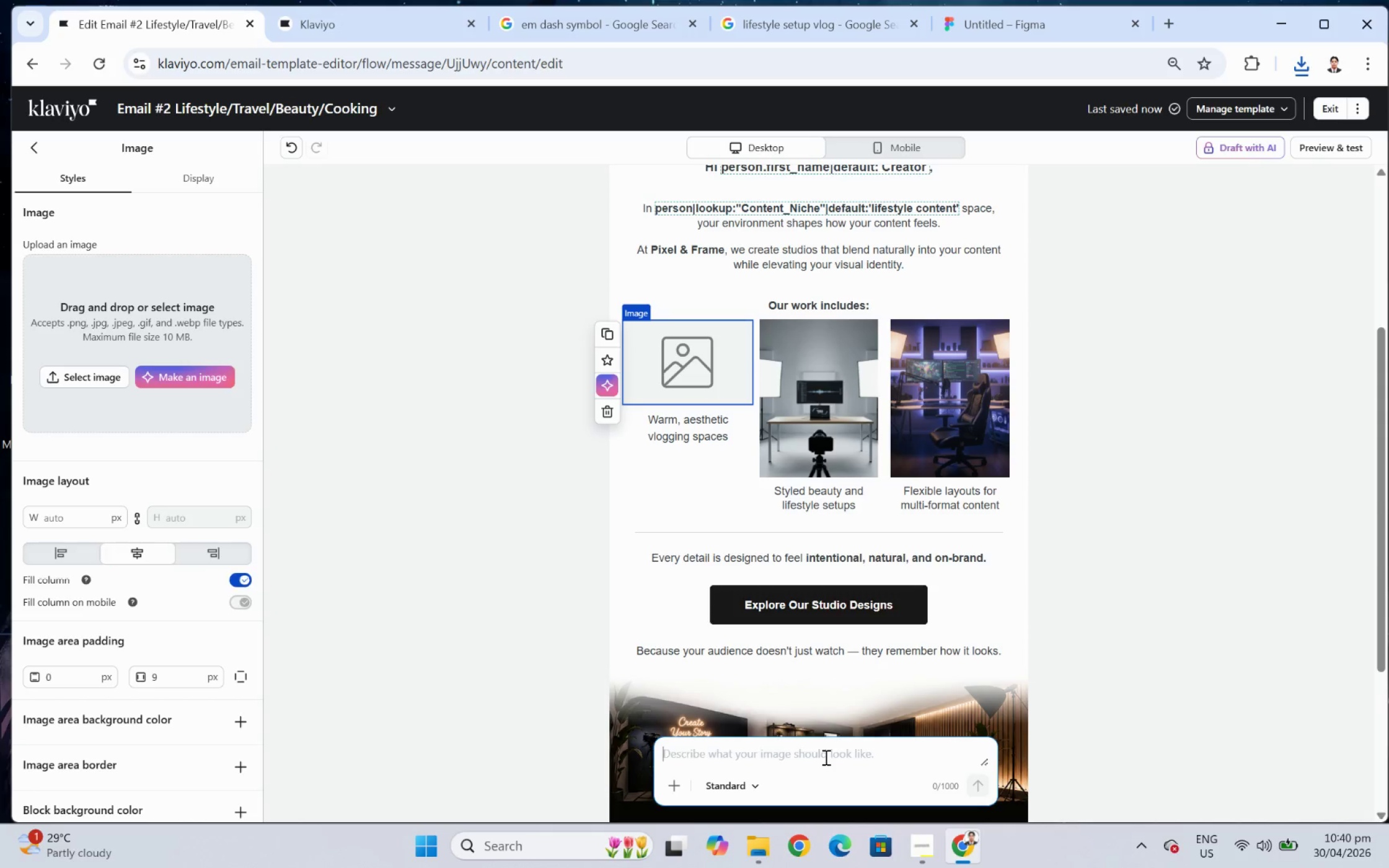 
wait(8.58)
 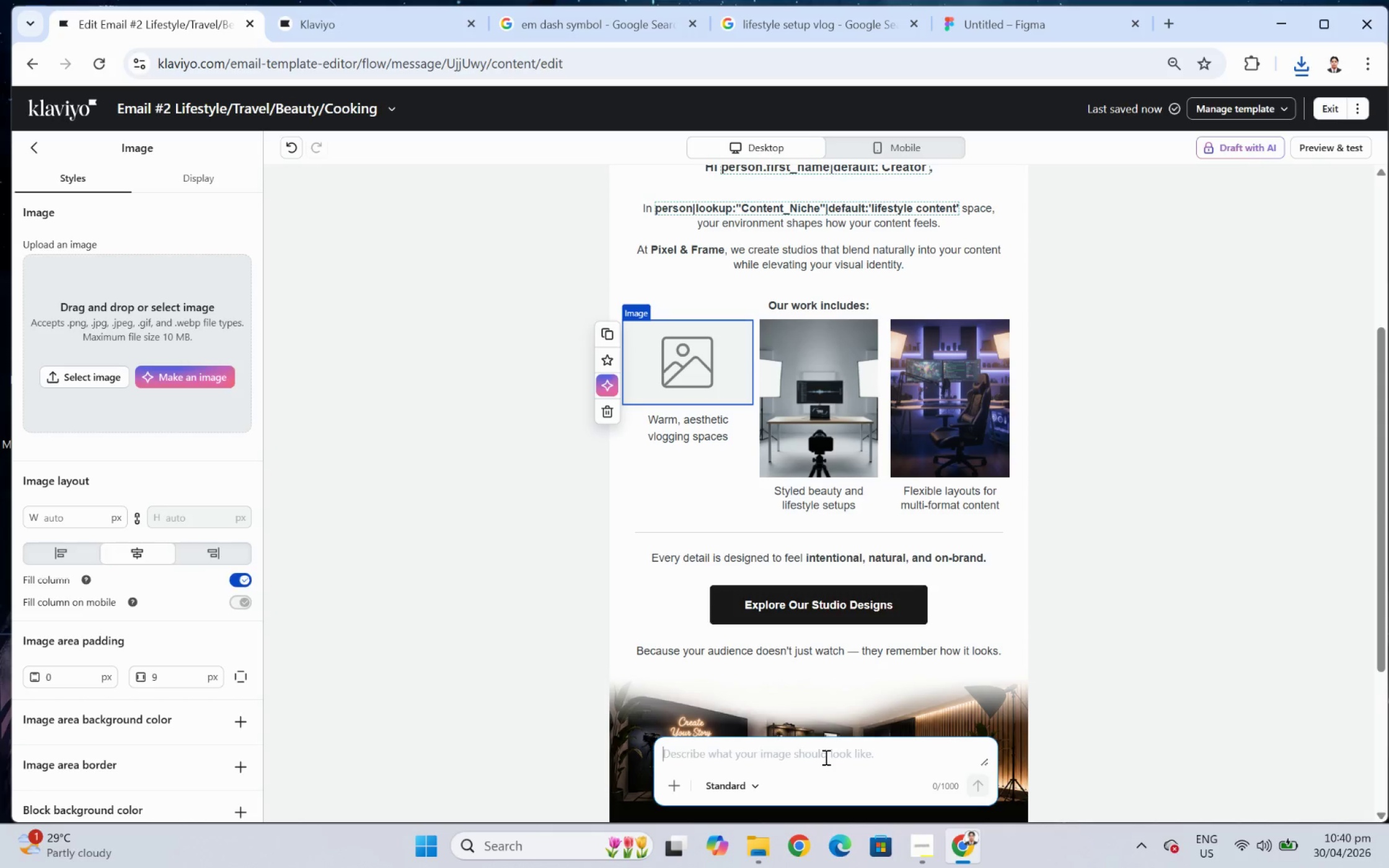 
type(bir)
key(Backspace)
key(Backspace)
type(right lifestyle content creator studio with natural ligt)
key(Backspace)
type(ht, neutral tones, )
 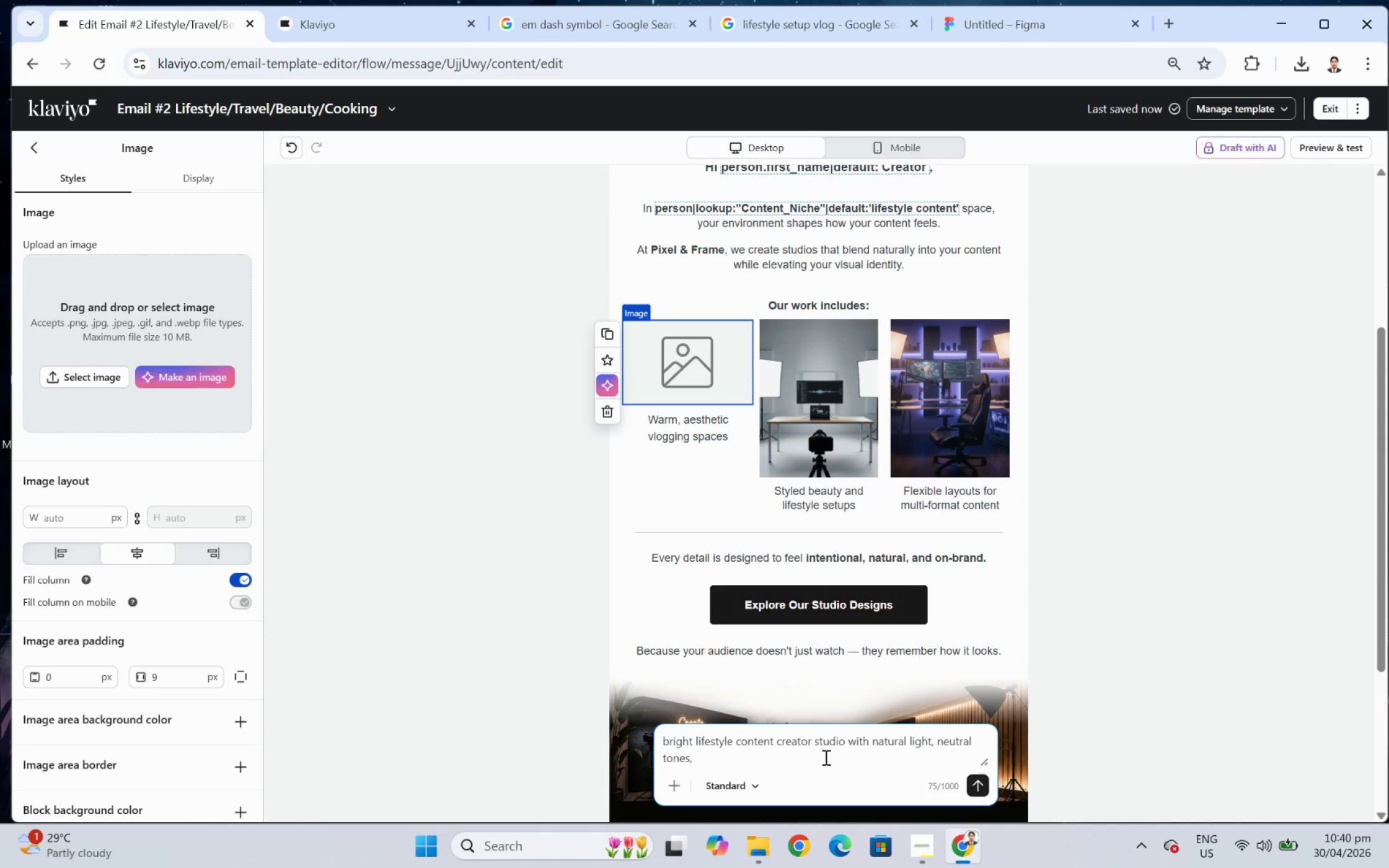 
type(zo)
key(Backspace)
key(Backspace)
type(cozy decor, minimal furniture, camera tripod setup, )
 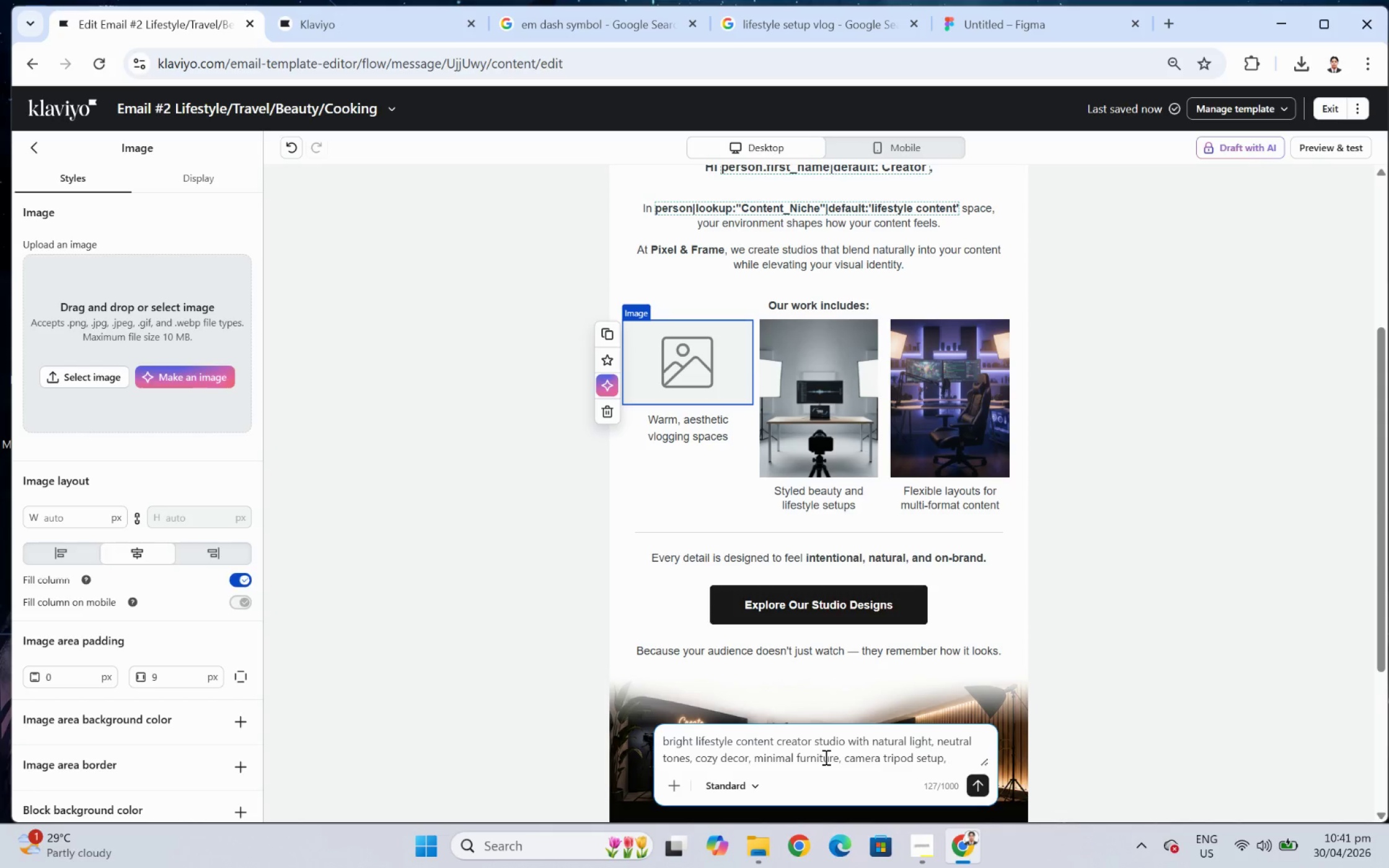 
type(warm and aesthetic. clean and morder)
key(Backspace)
key(Backspace)
key(Backspace)
key(Backspace)
type(dern)
 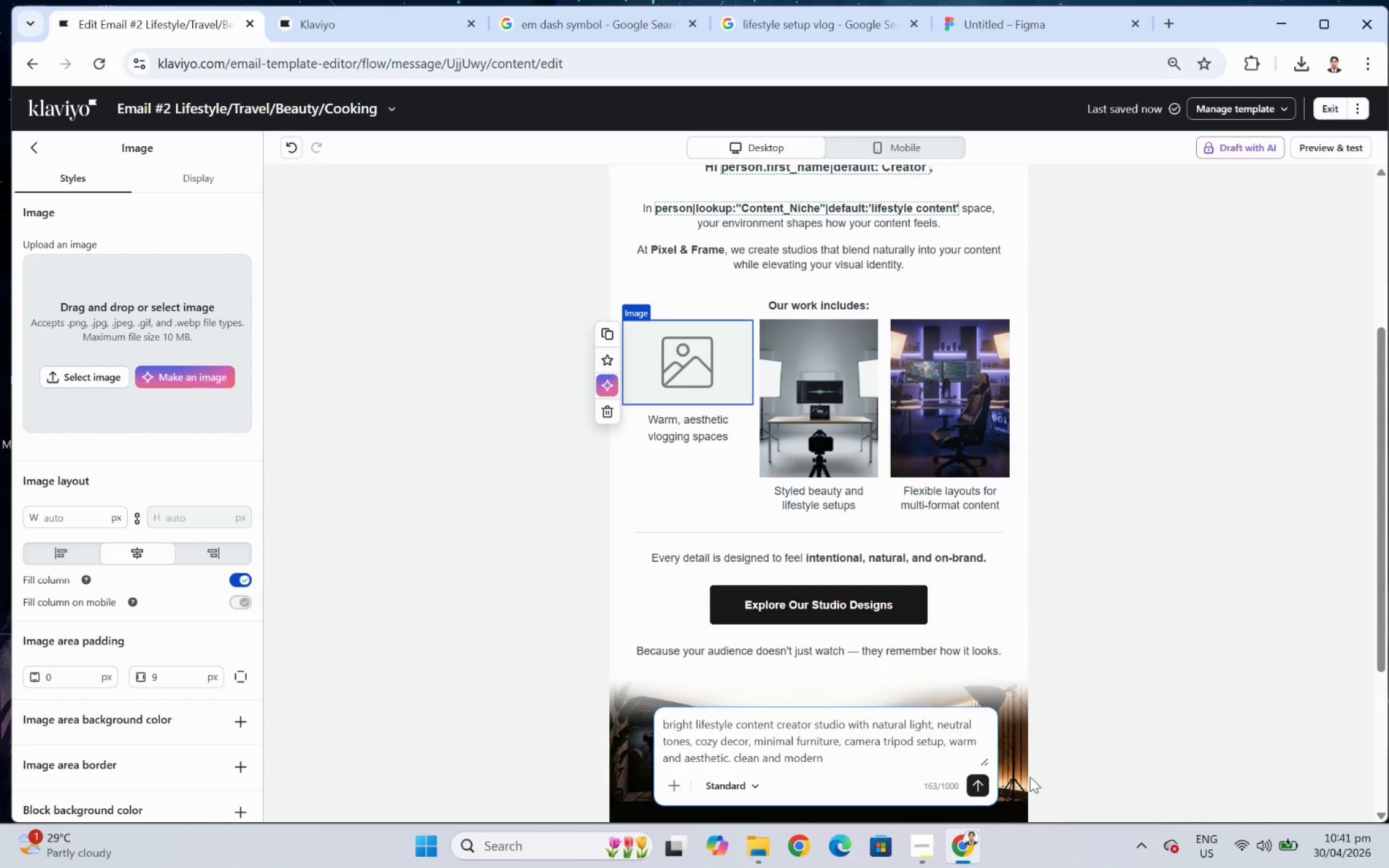 
left_click([981, 778])
 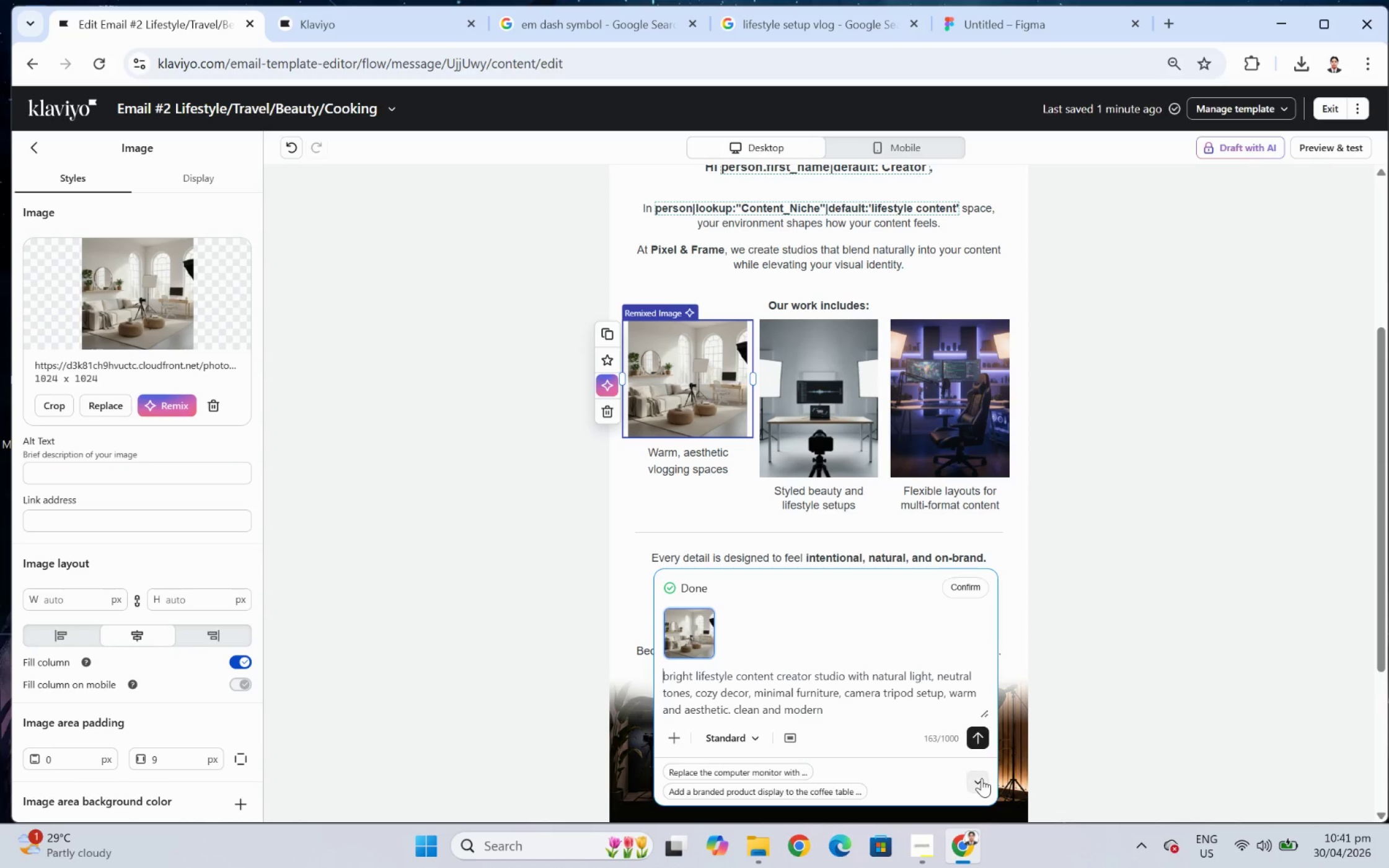 
wait(17.34)
 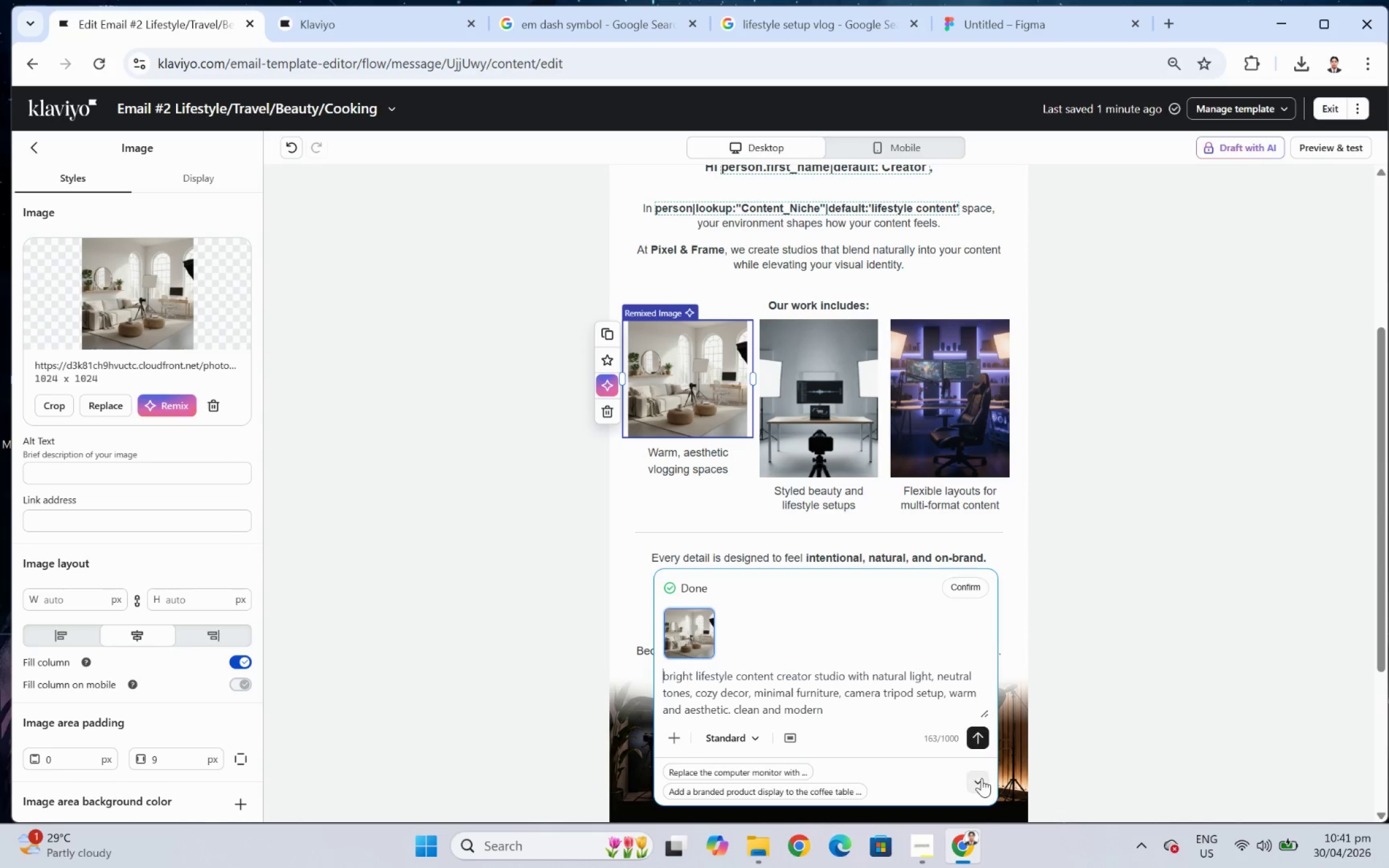 
left_click([972, 591])
 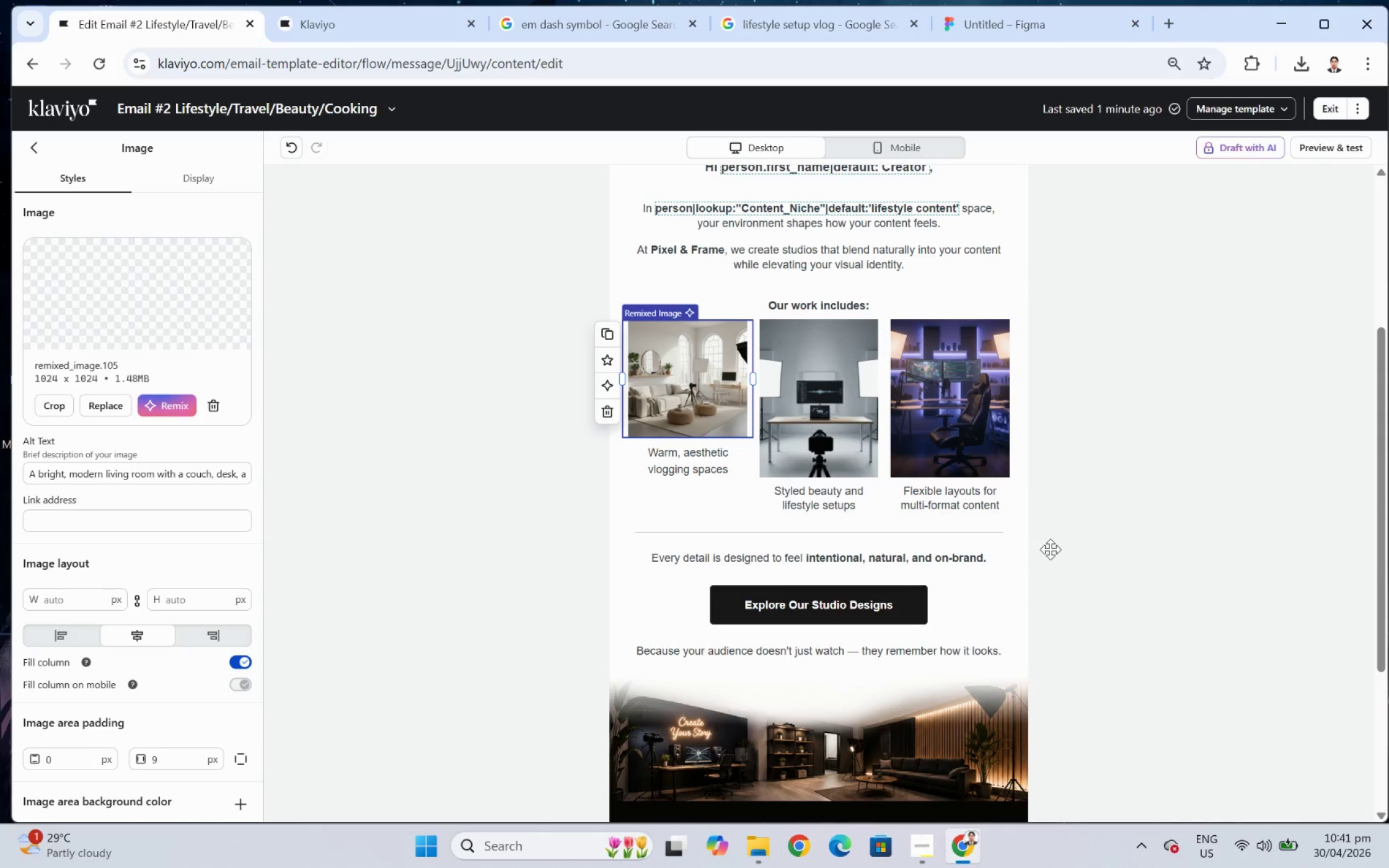 
wait(7.7)
 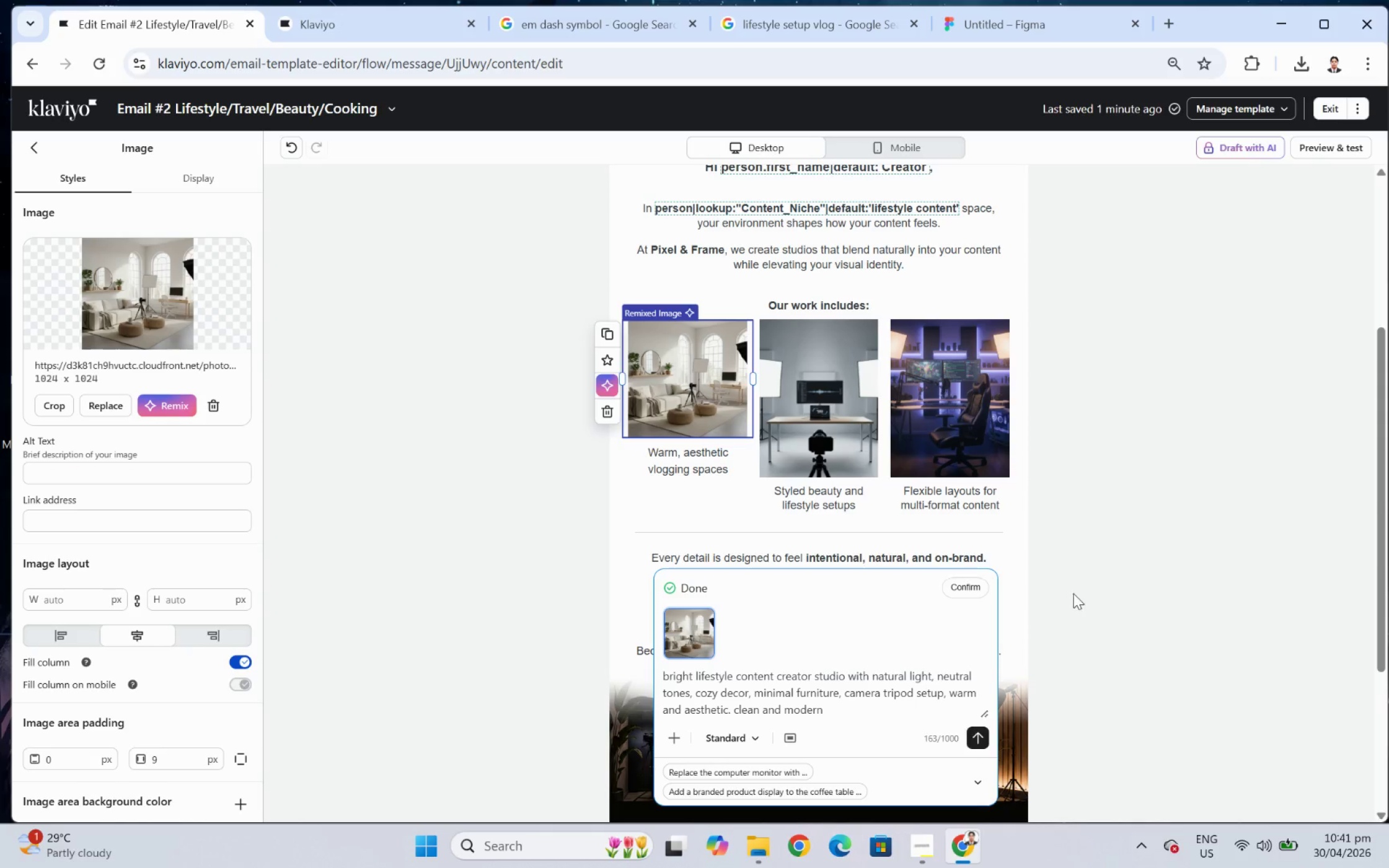 
left_click([53, 405])
 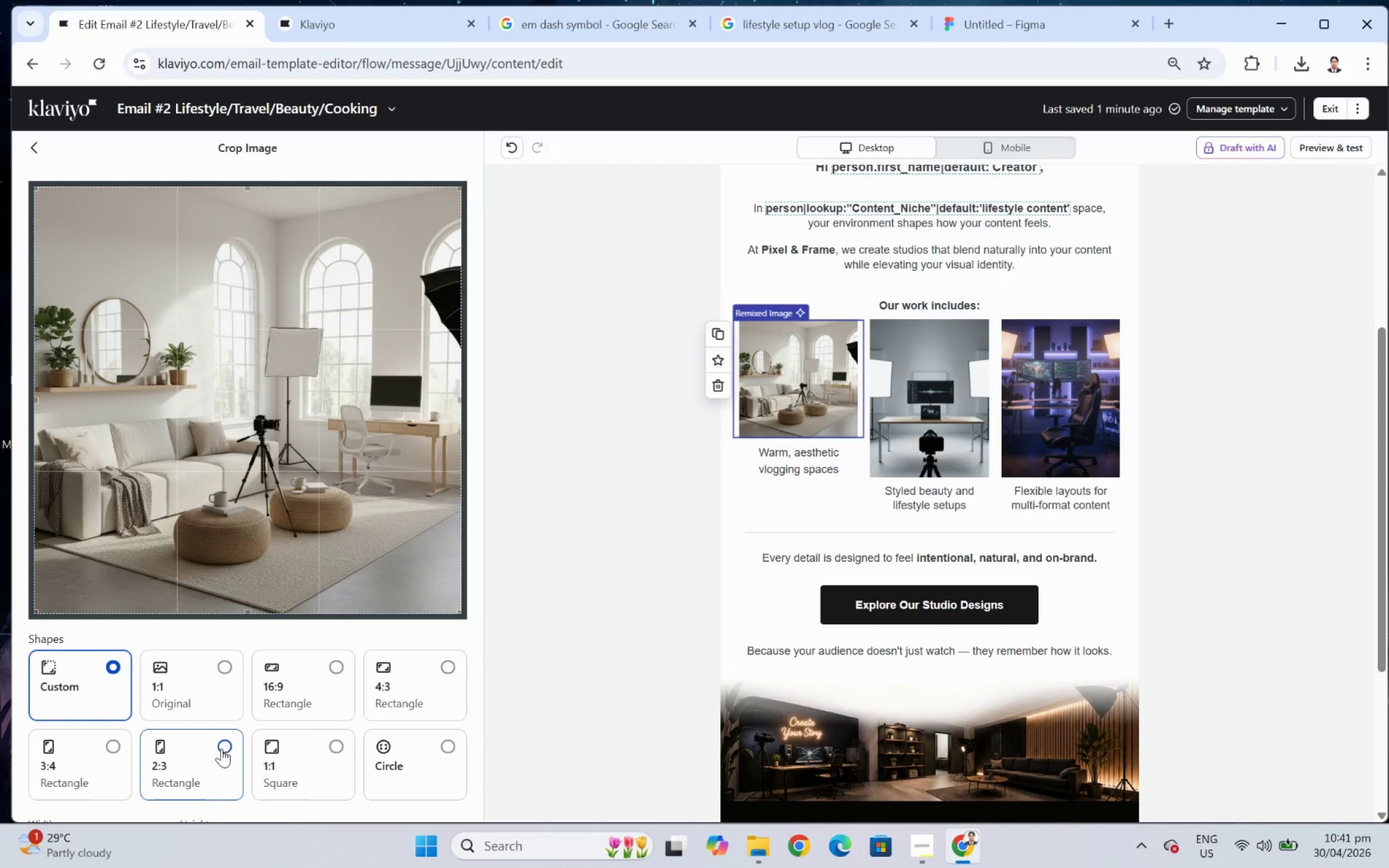 
left_click([119, 748])
 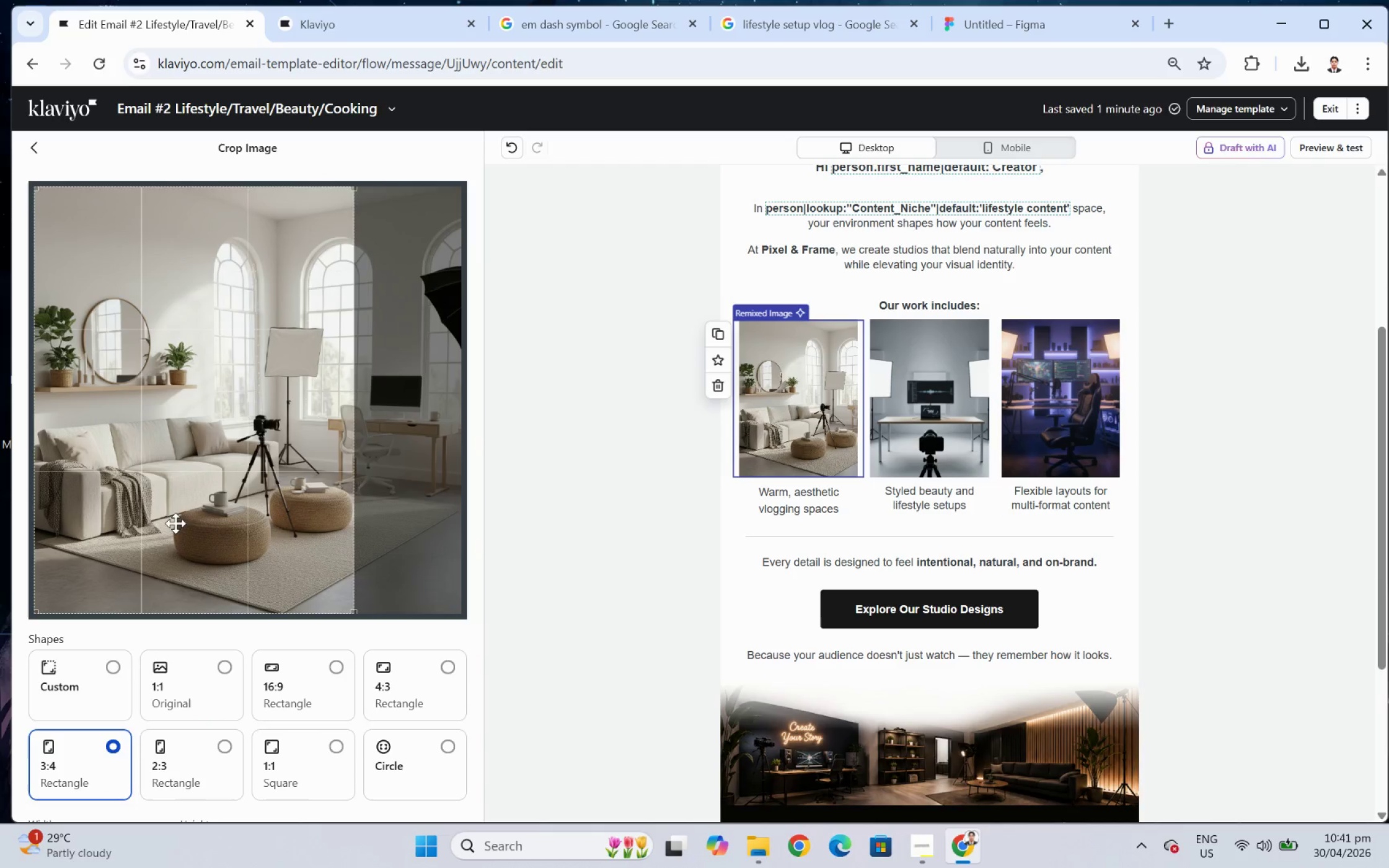 
left_click_drag(start_coordinate=[144, 525], to_coordinate=[192, 530])
 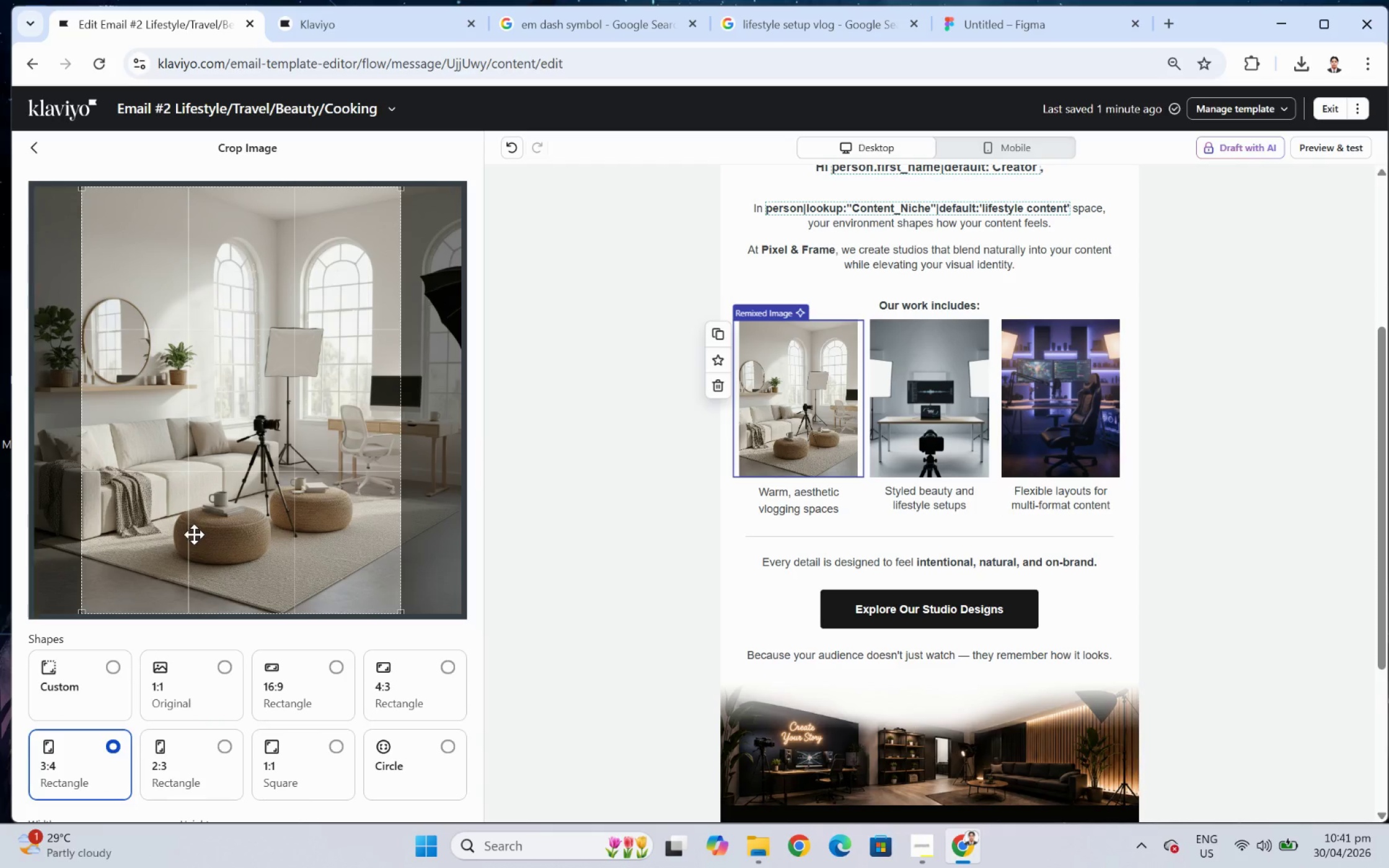 
left_click_drag(start_coordinate=[194, 534], to_coordinate=[201, 534])
 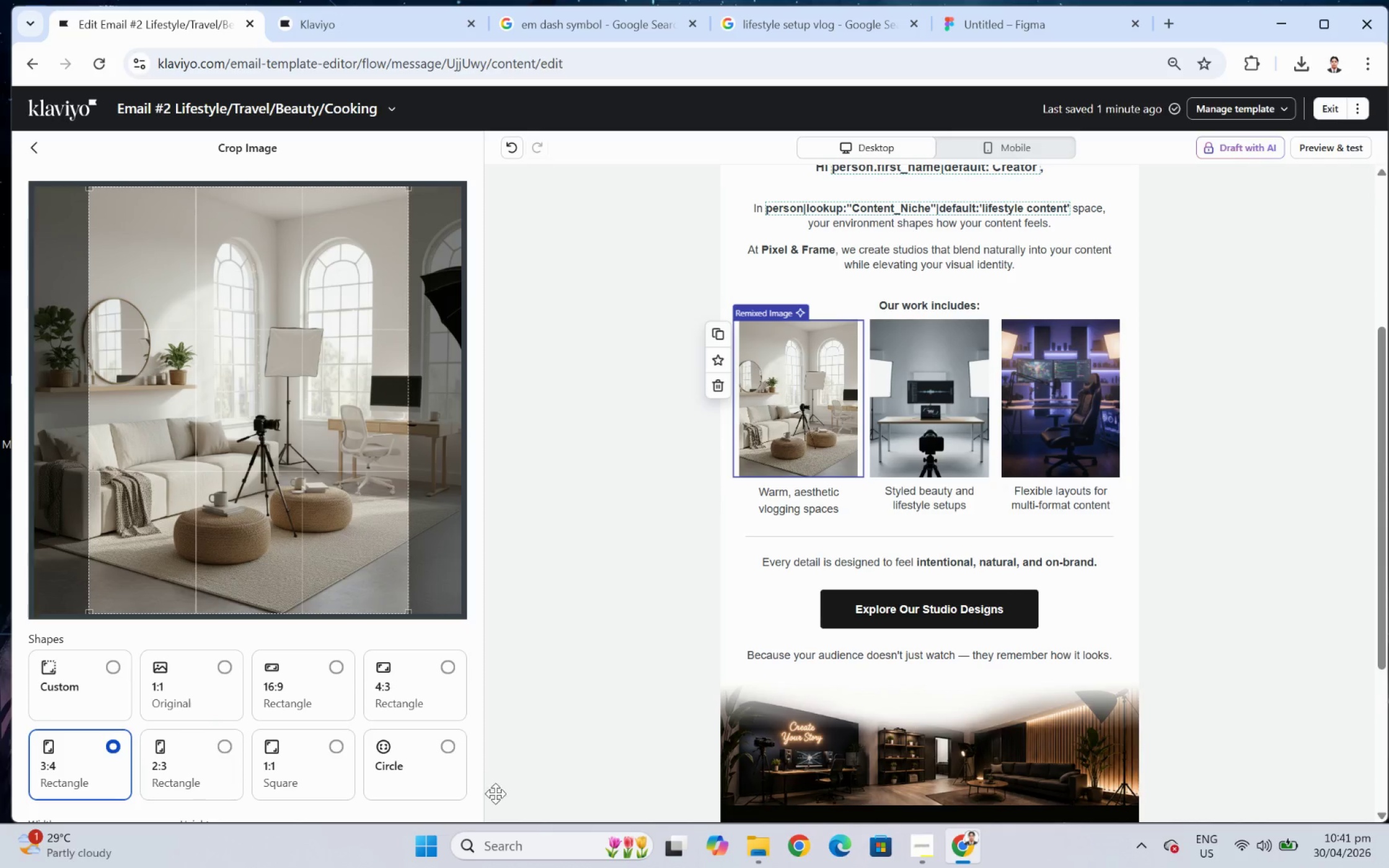 
scroll: coordinate [443, 757], scroll_direction: down, amount: 3.0
 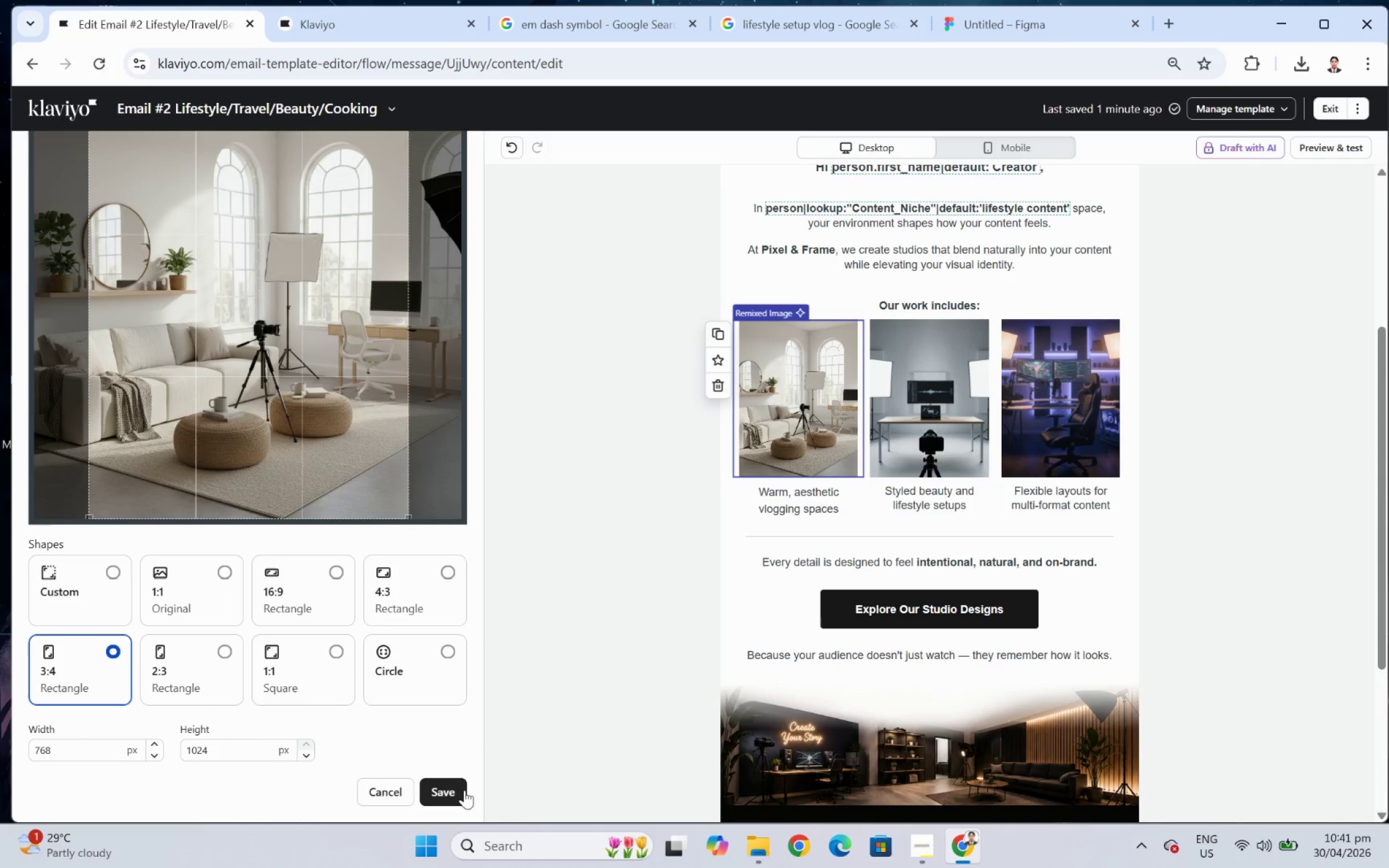 
left_click([464, 791])
 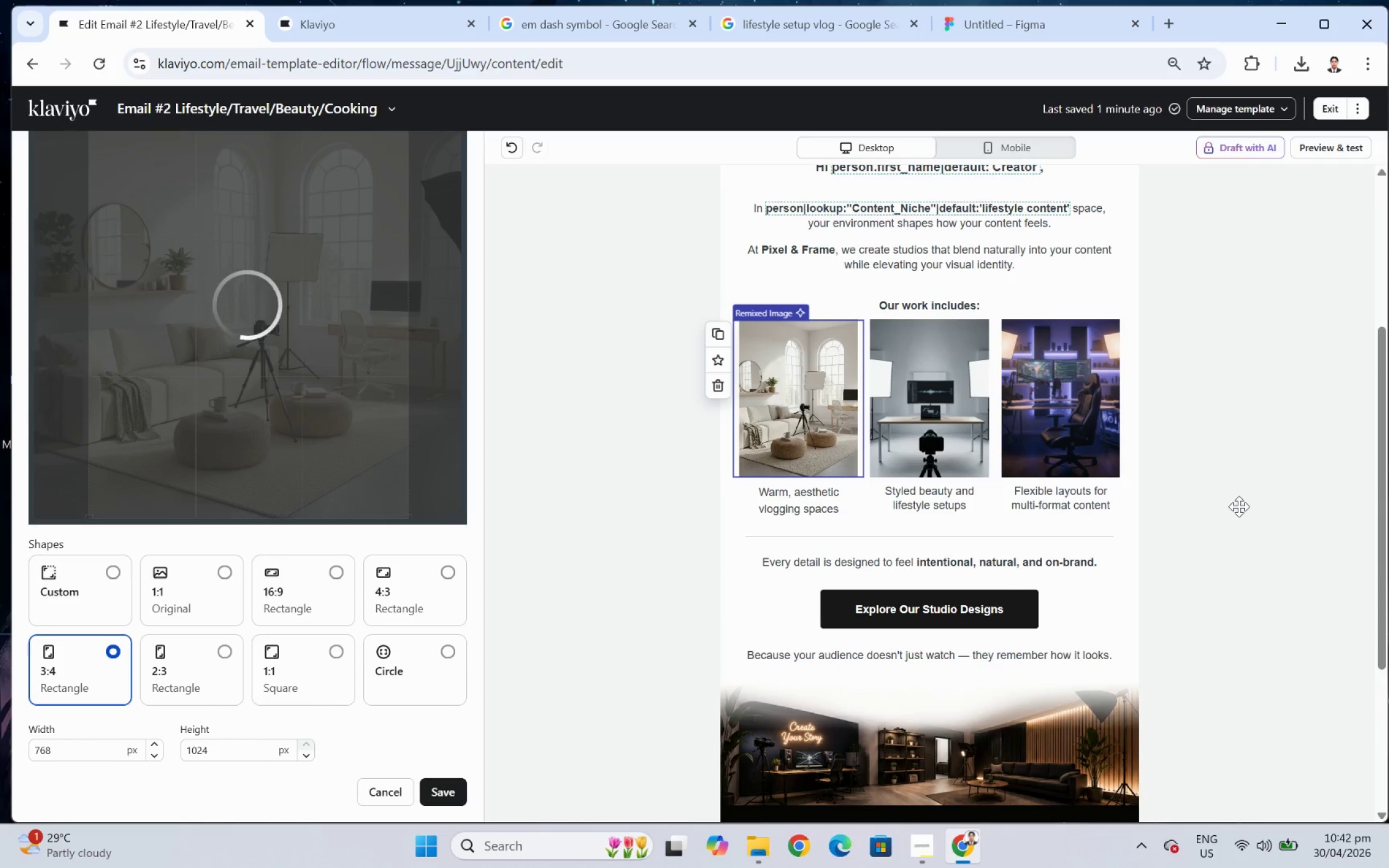 
wait(6.28)
 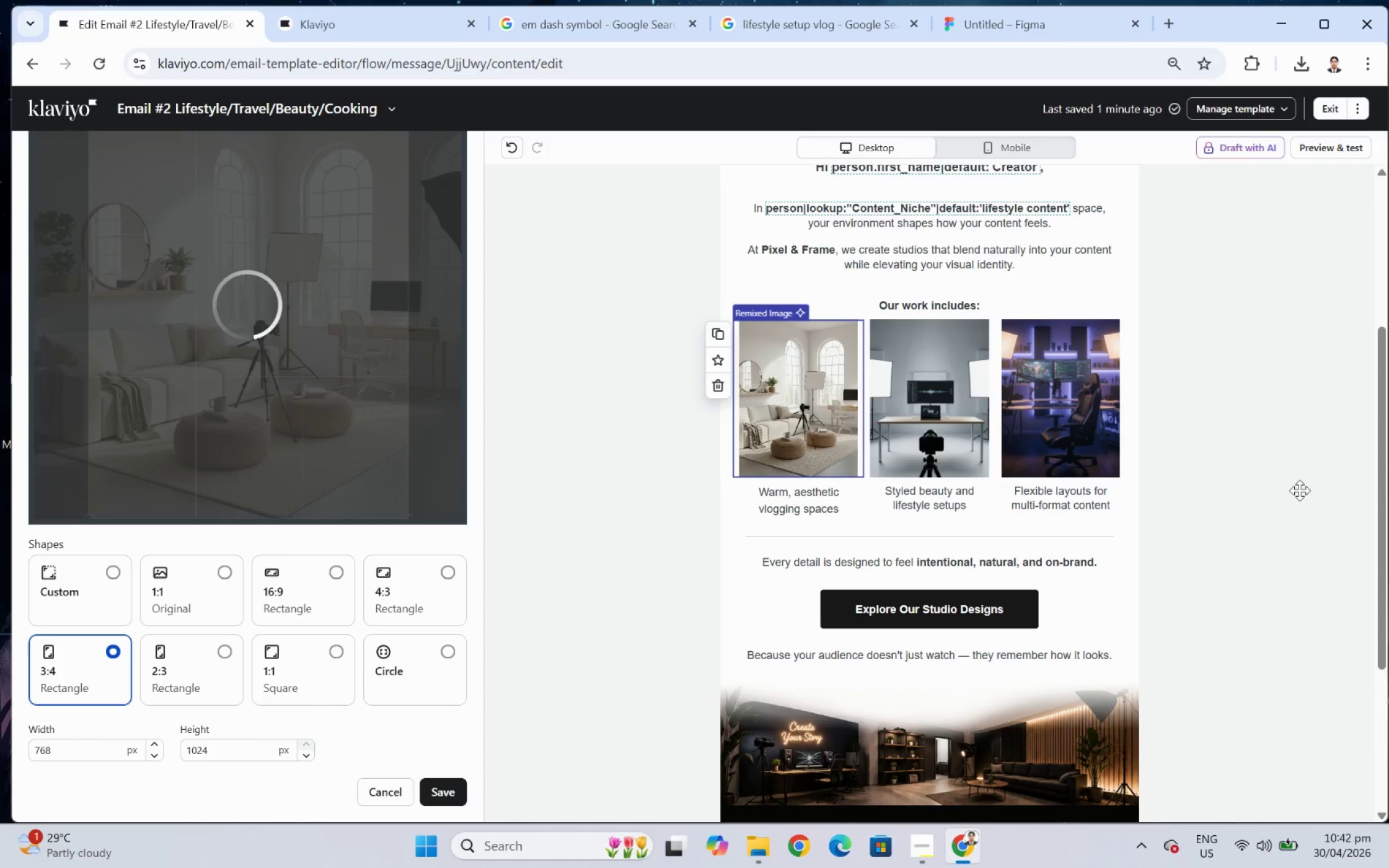 
scroll: coordinate [1238, 506], scroll_direction: up, amount: 5.0
 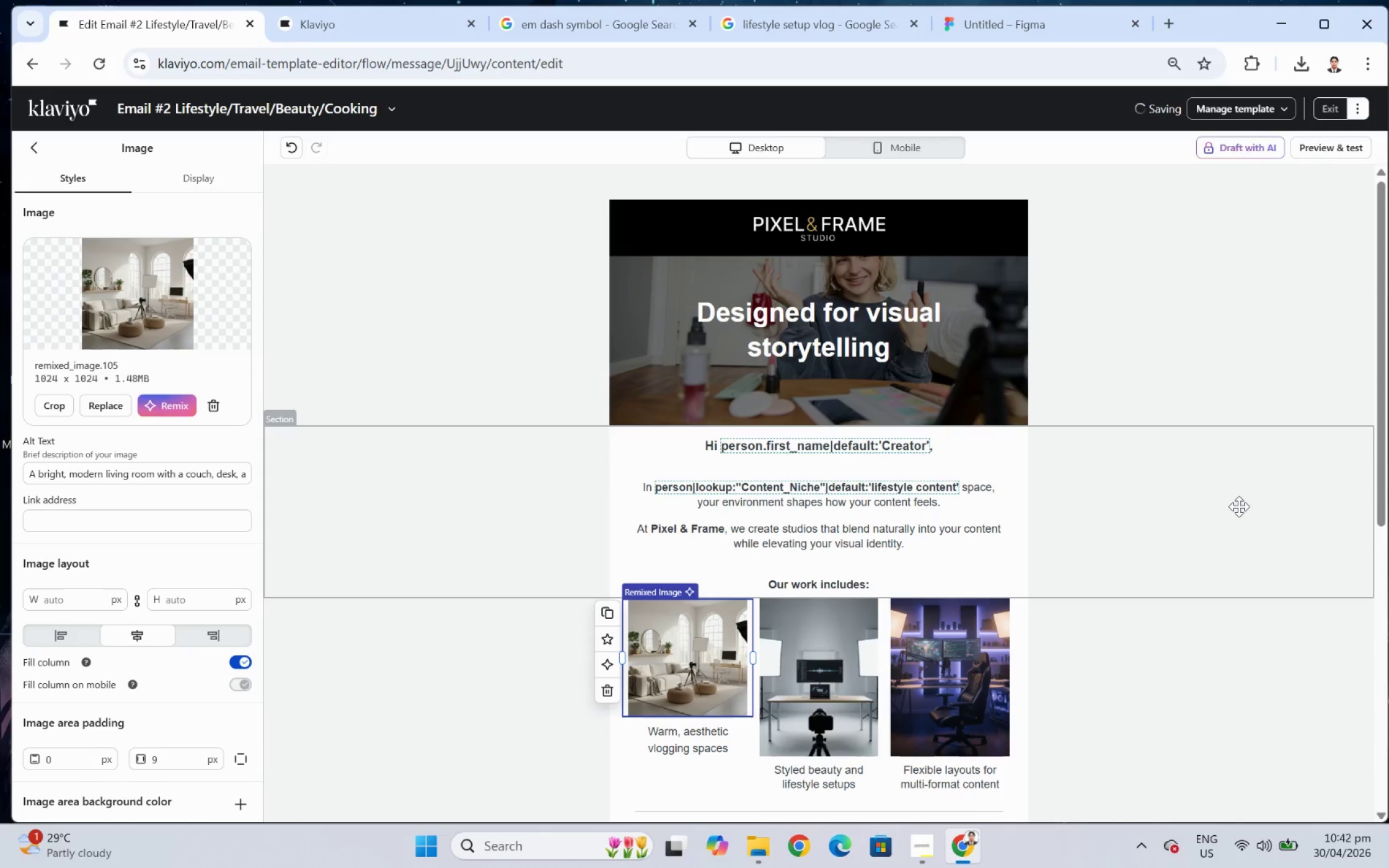 
scroll: coordinate [1202, 551], scroll_direction: down, amount: 3.0
 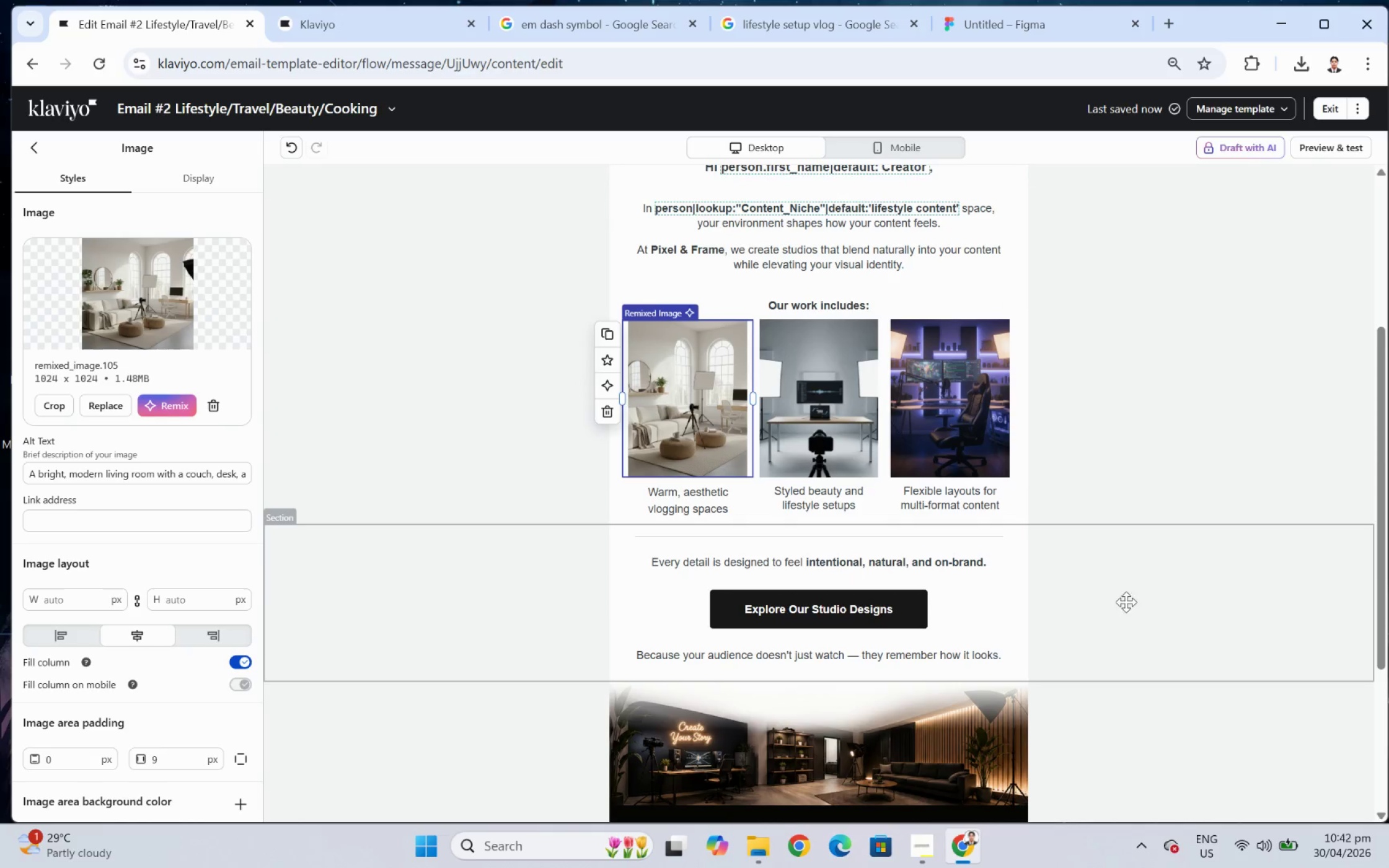 
scroll: coordinate [1176, 641], scroll_direction: up, amount: 5.0
 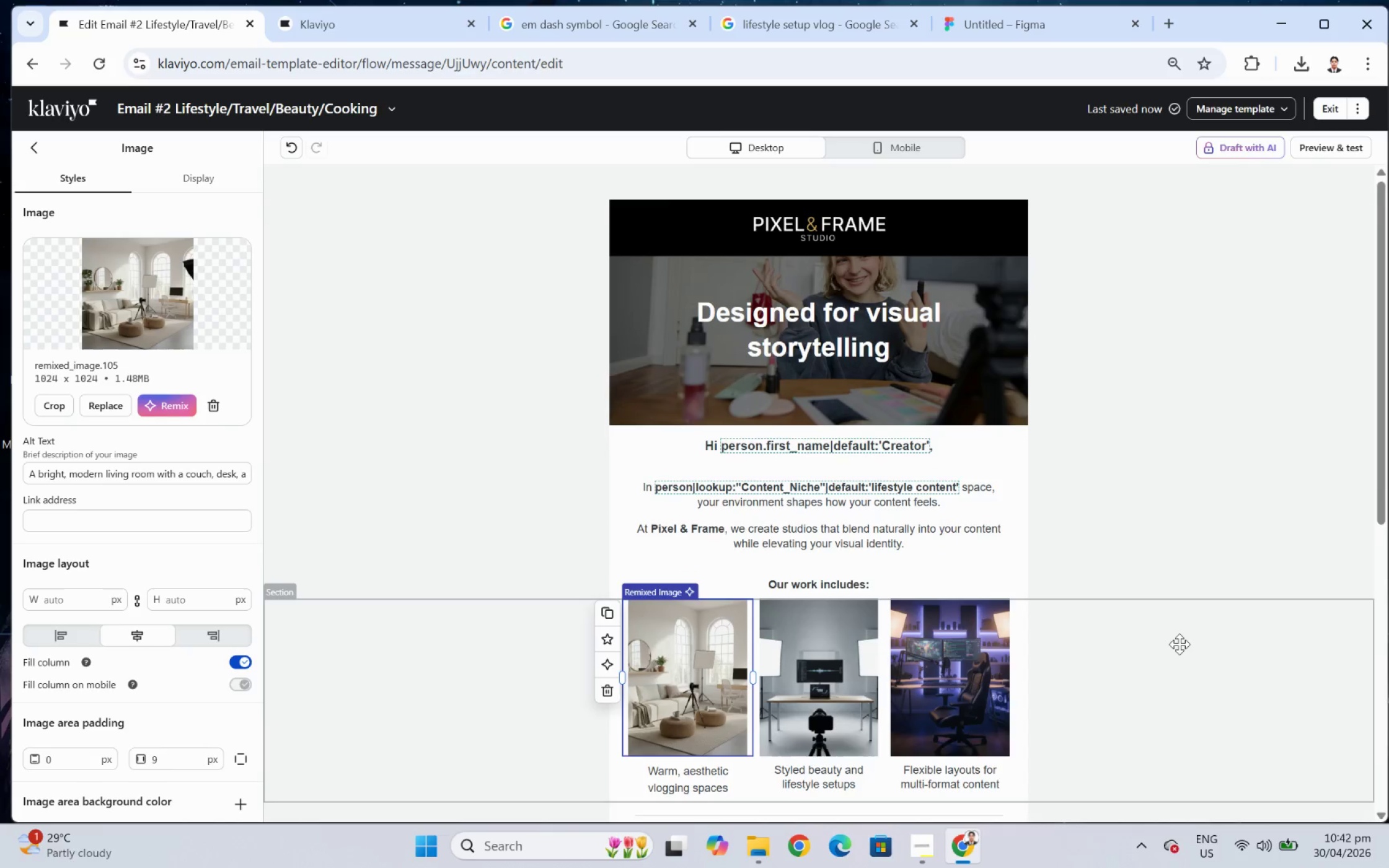 
scroll: coordinate [1179, 644], scroll_direction: down, amount: 3.0
 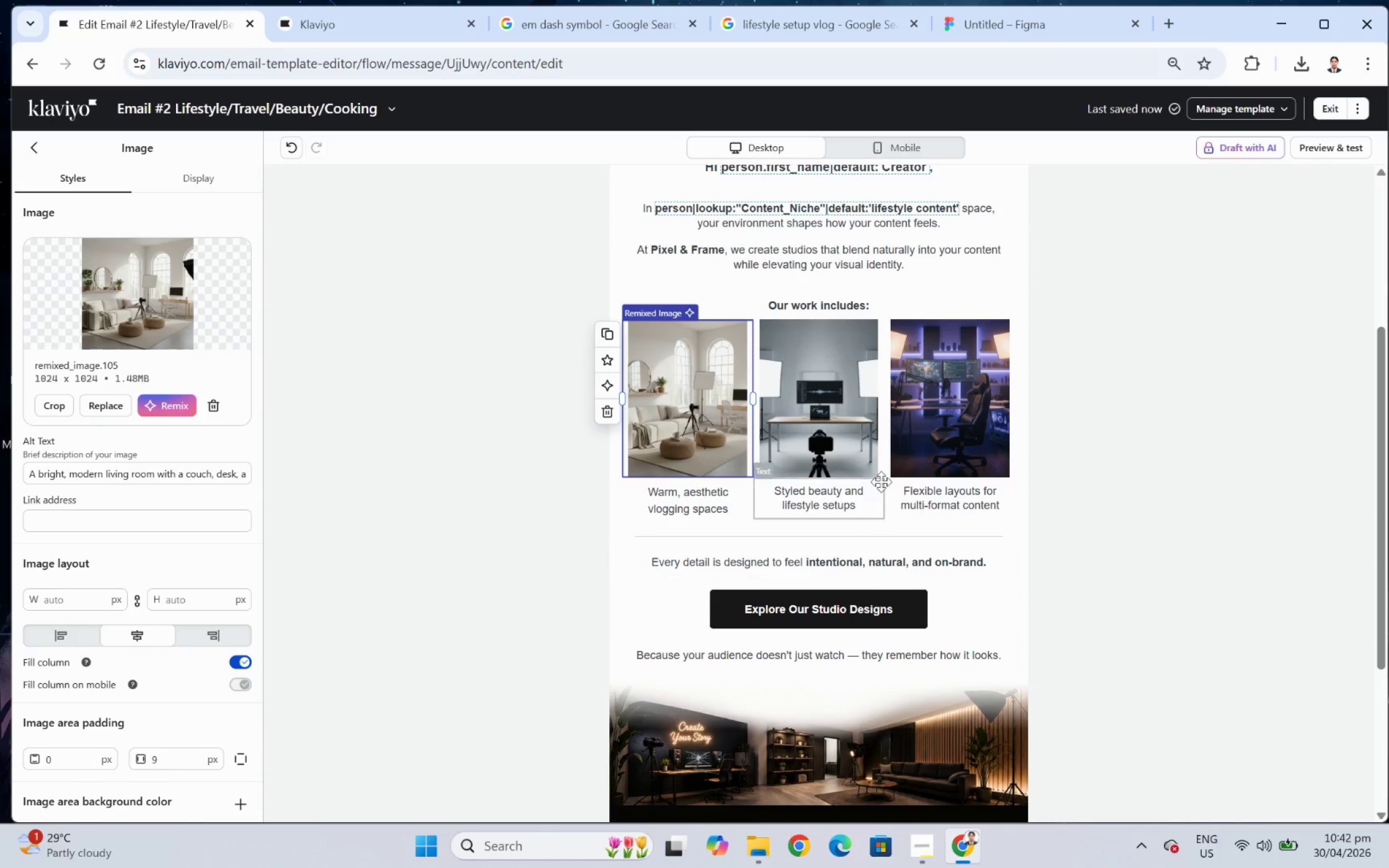 
left_click([827, 450])
 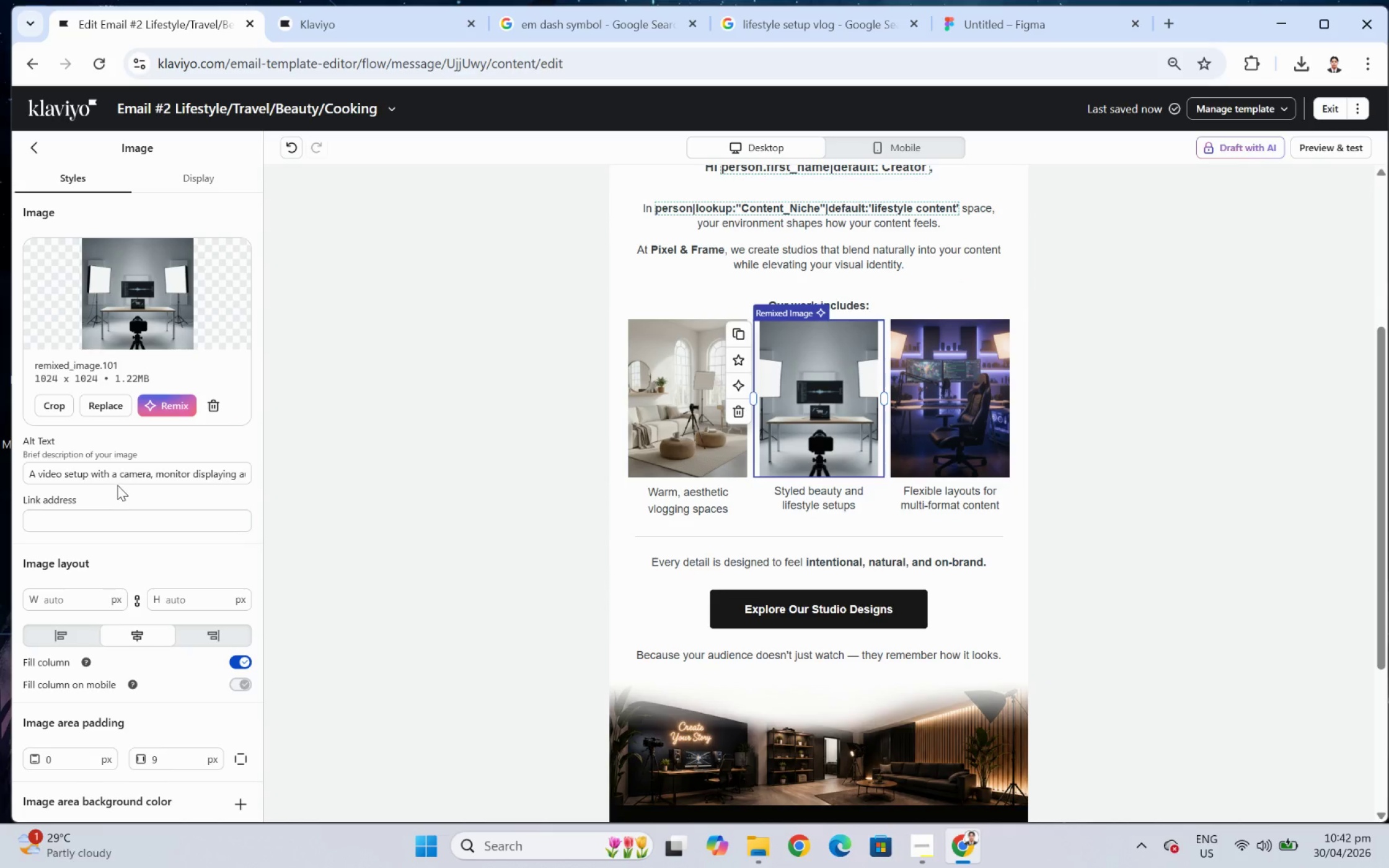 
left_click([168, 401])
 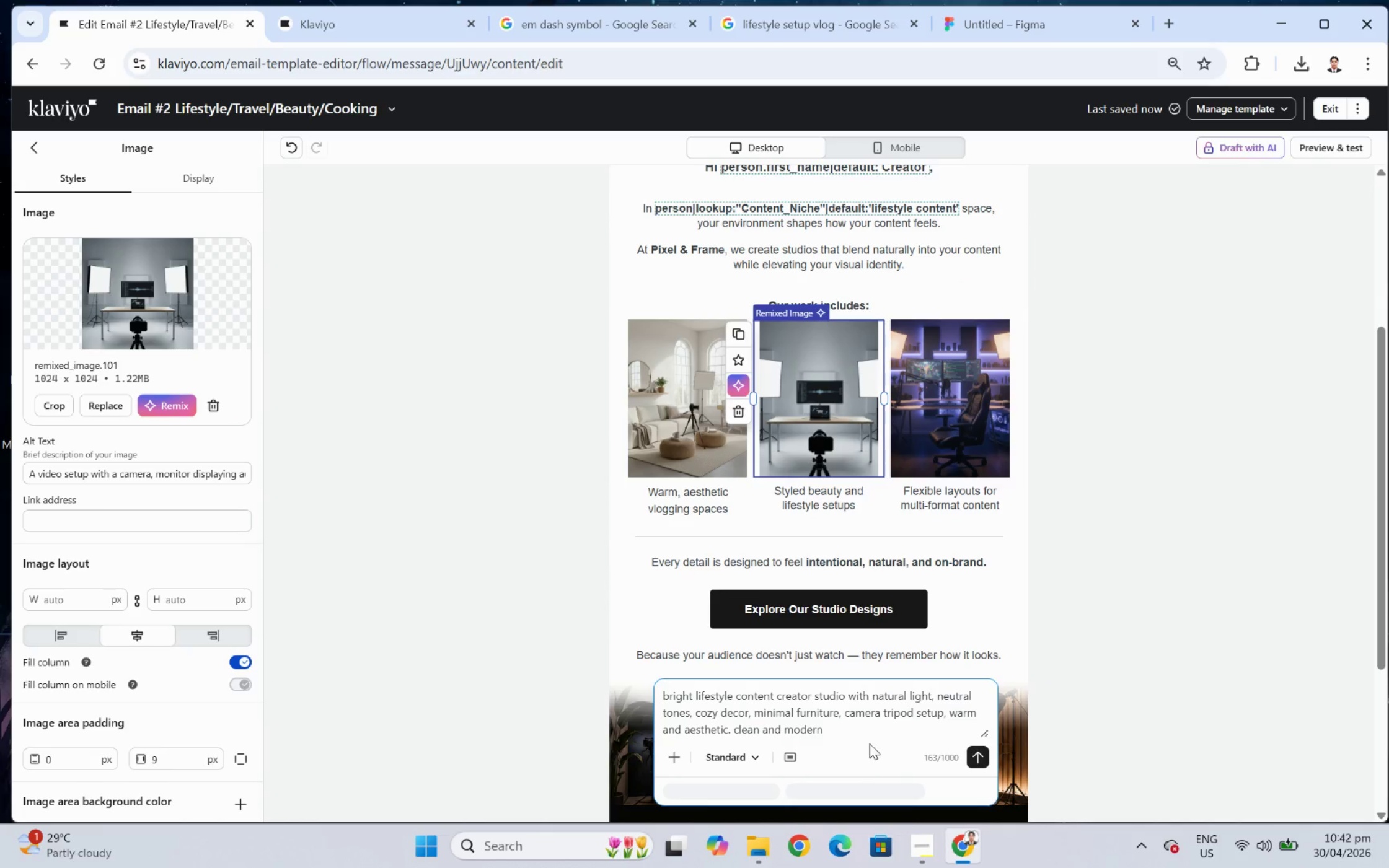 
double_click([869, 730])
 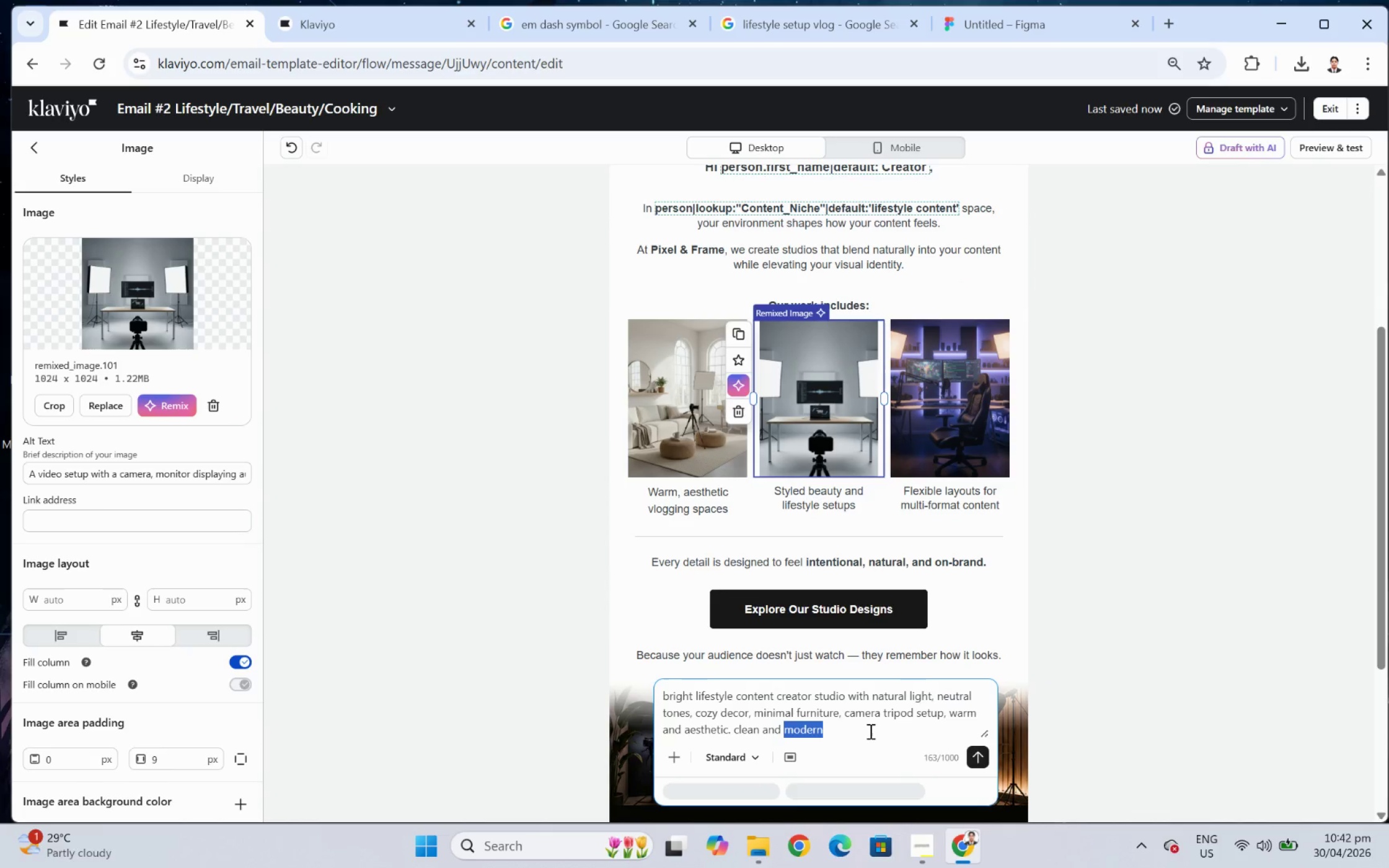 
triple_click([869, 730])
 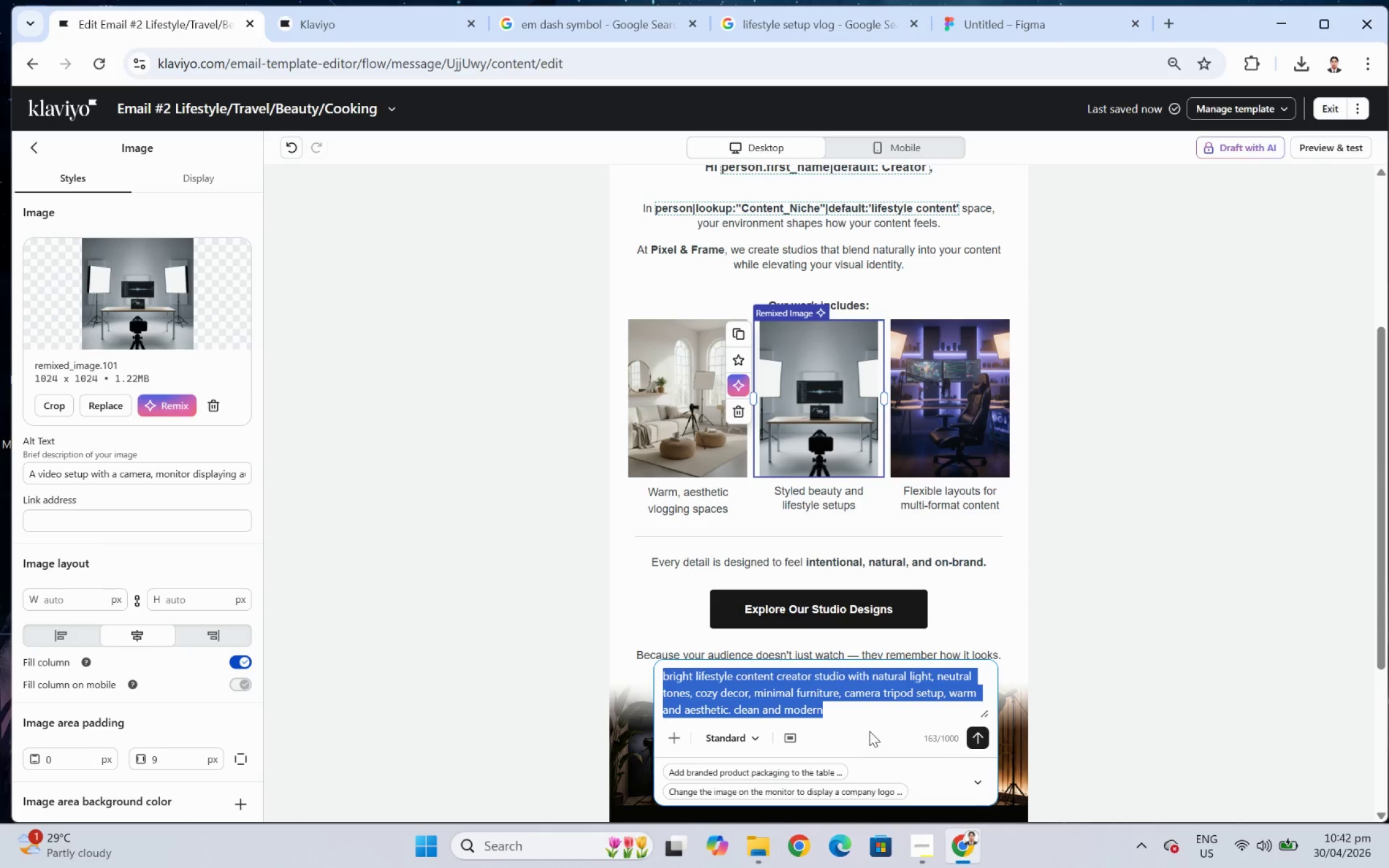 
wait(19.25)
 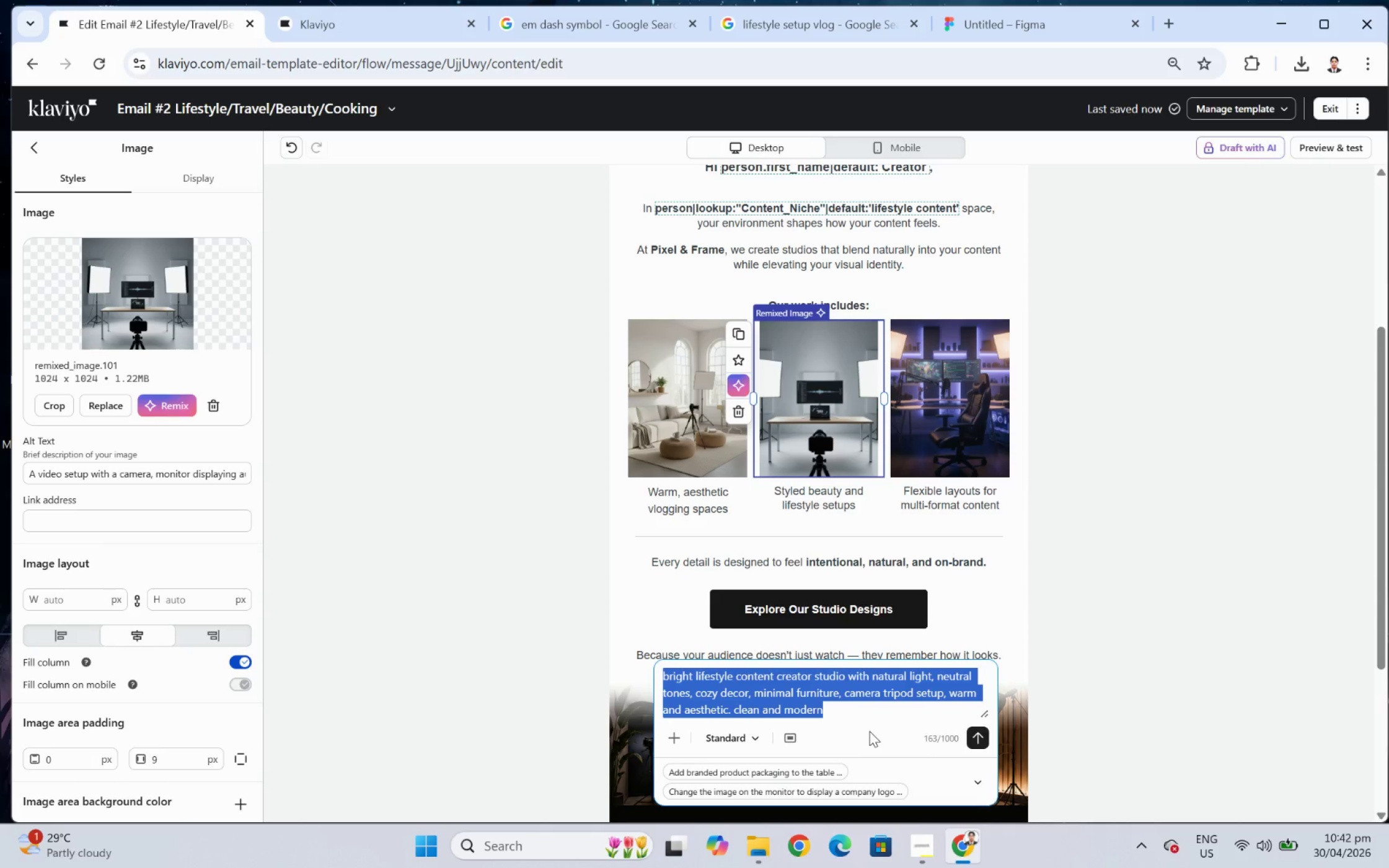 
scroll: coordinate [890, 447], scroll_direction: up, amount: 3.0
 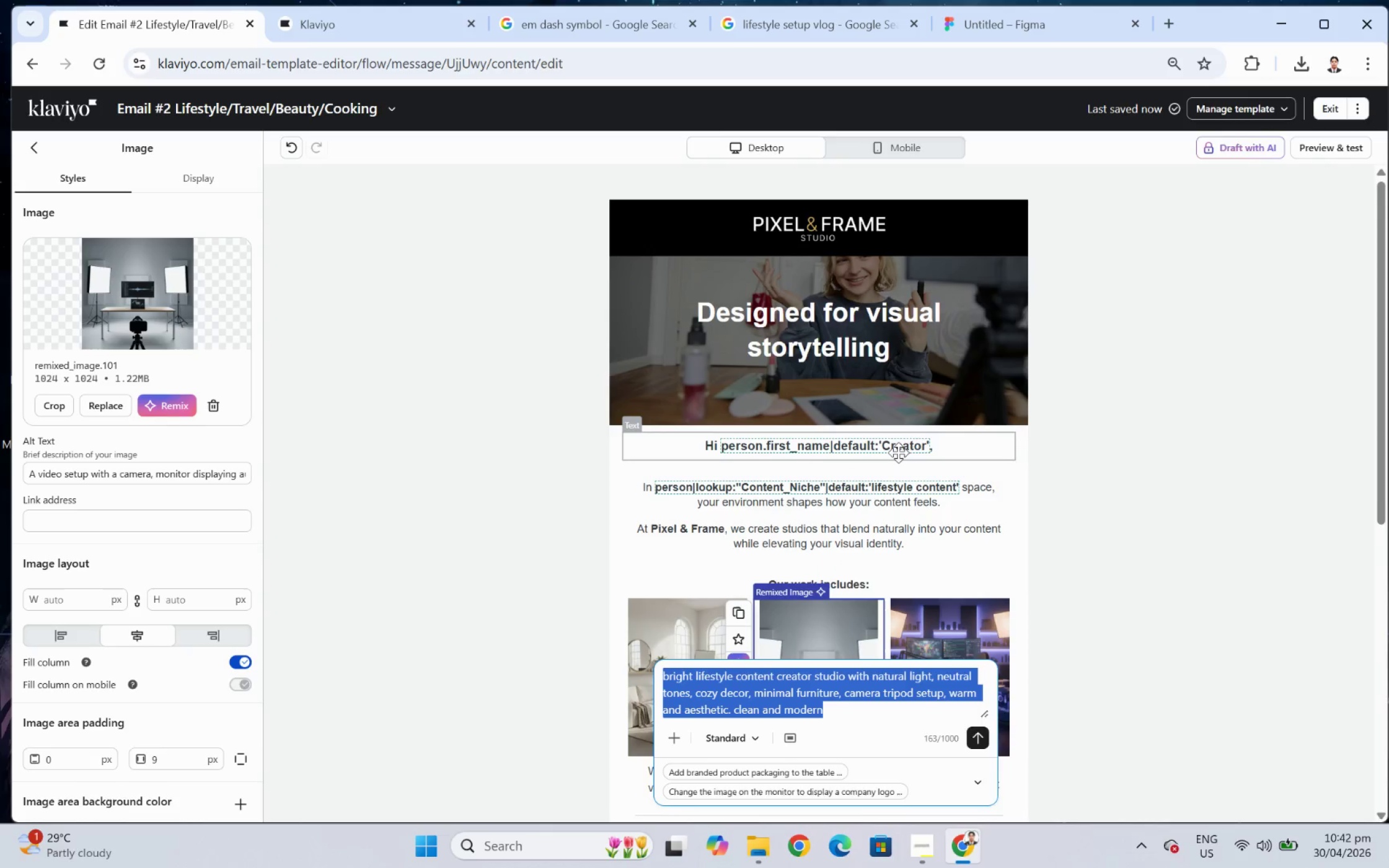 
scroll: coordinate [902, 454], scroll_direction: down, amount: 2.0
 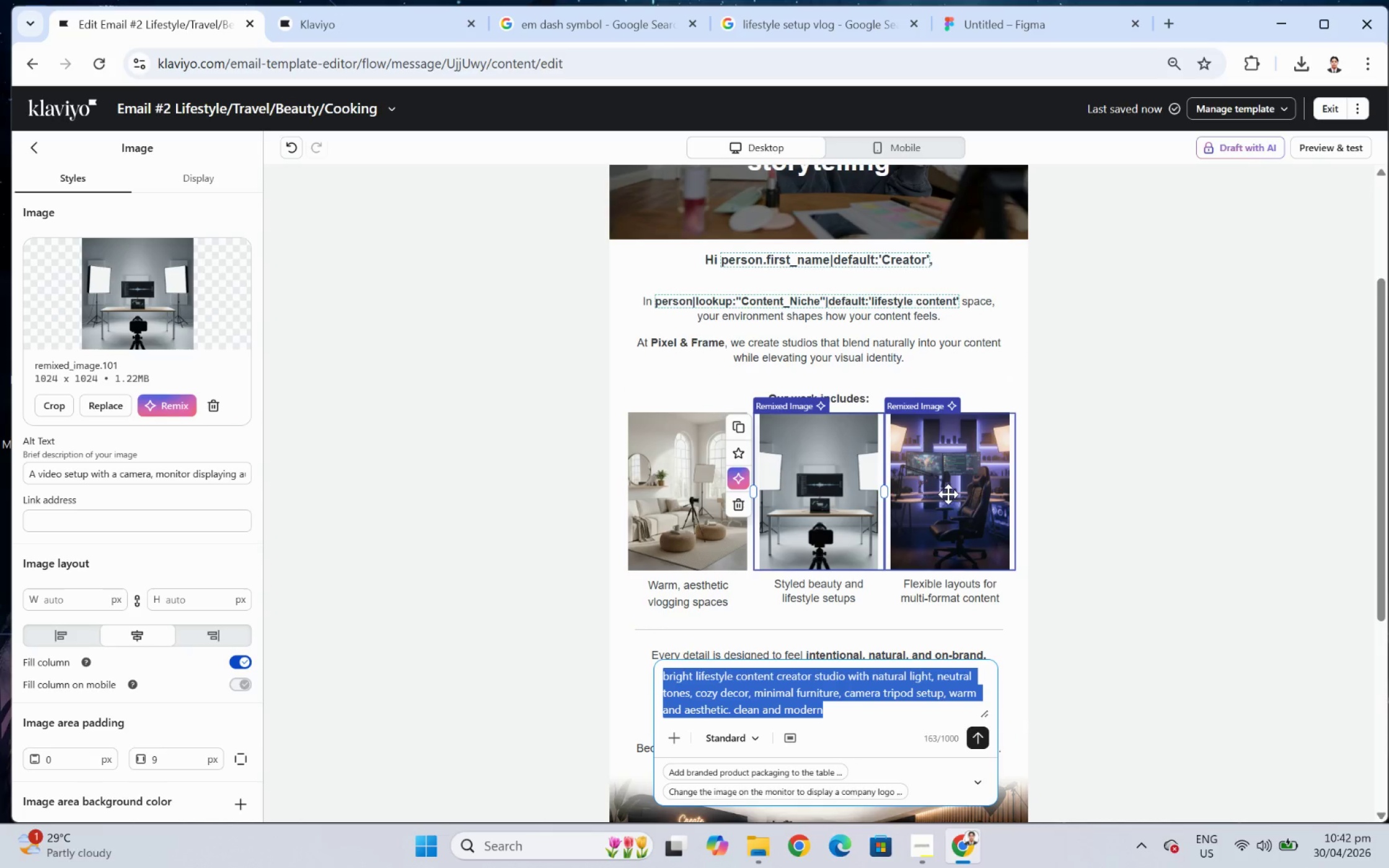 
scroll: coordinate [955, 499], scroll_direction: up, amount: 2.0
 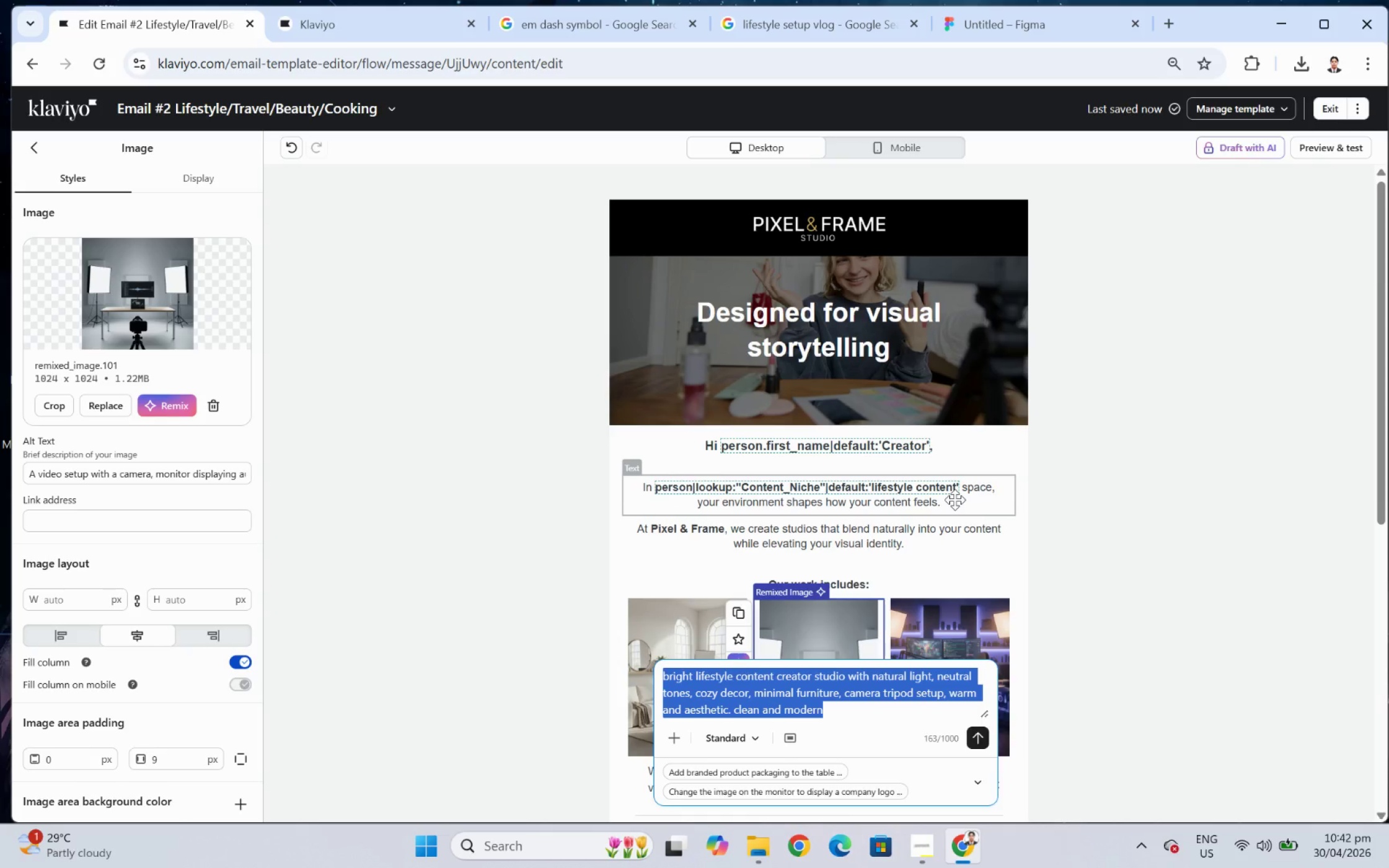 
scroll: coordinate [955, 499], scroll_direction: down, amount: 3.0
 